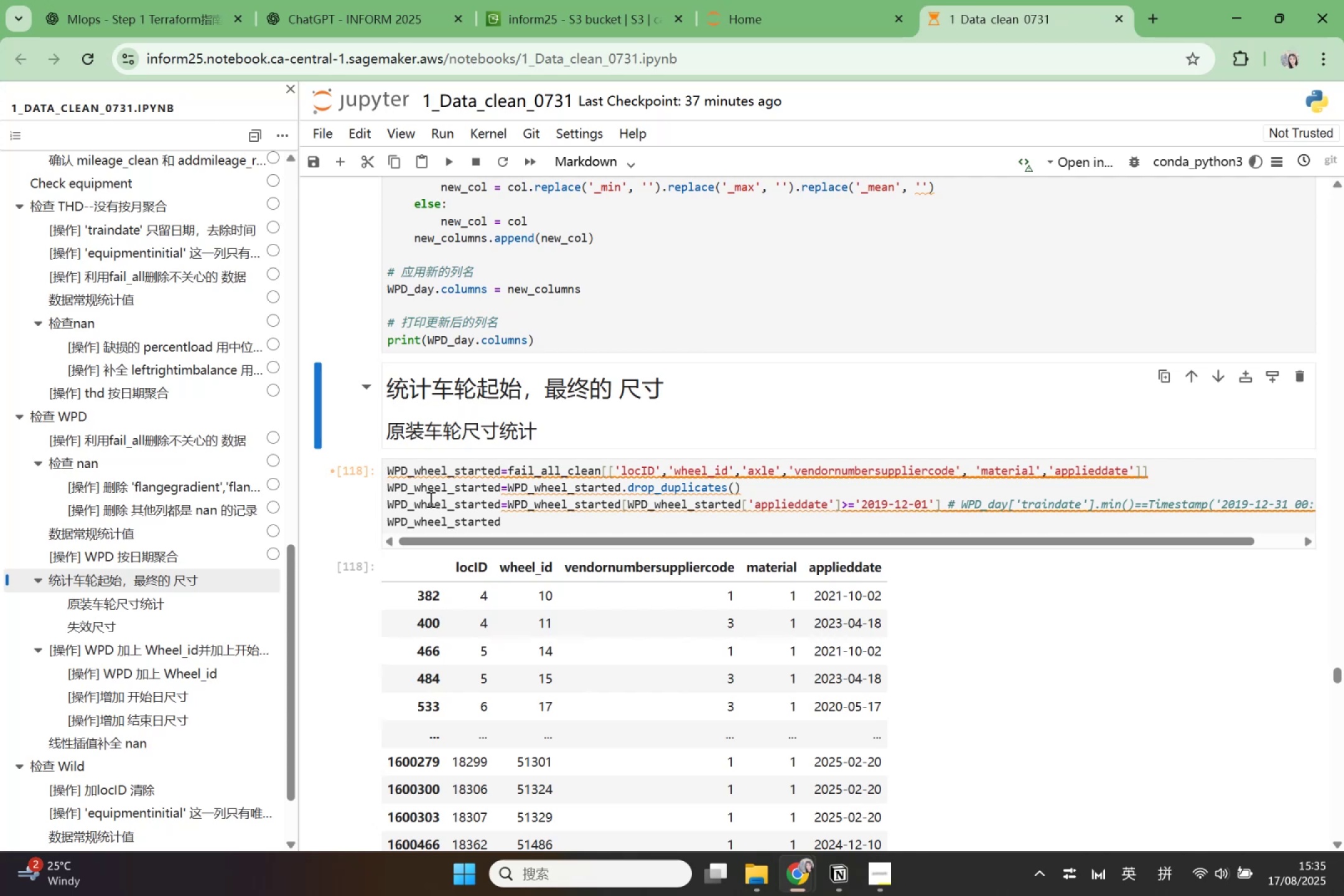 
wait(319.13)
 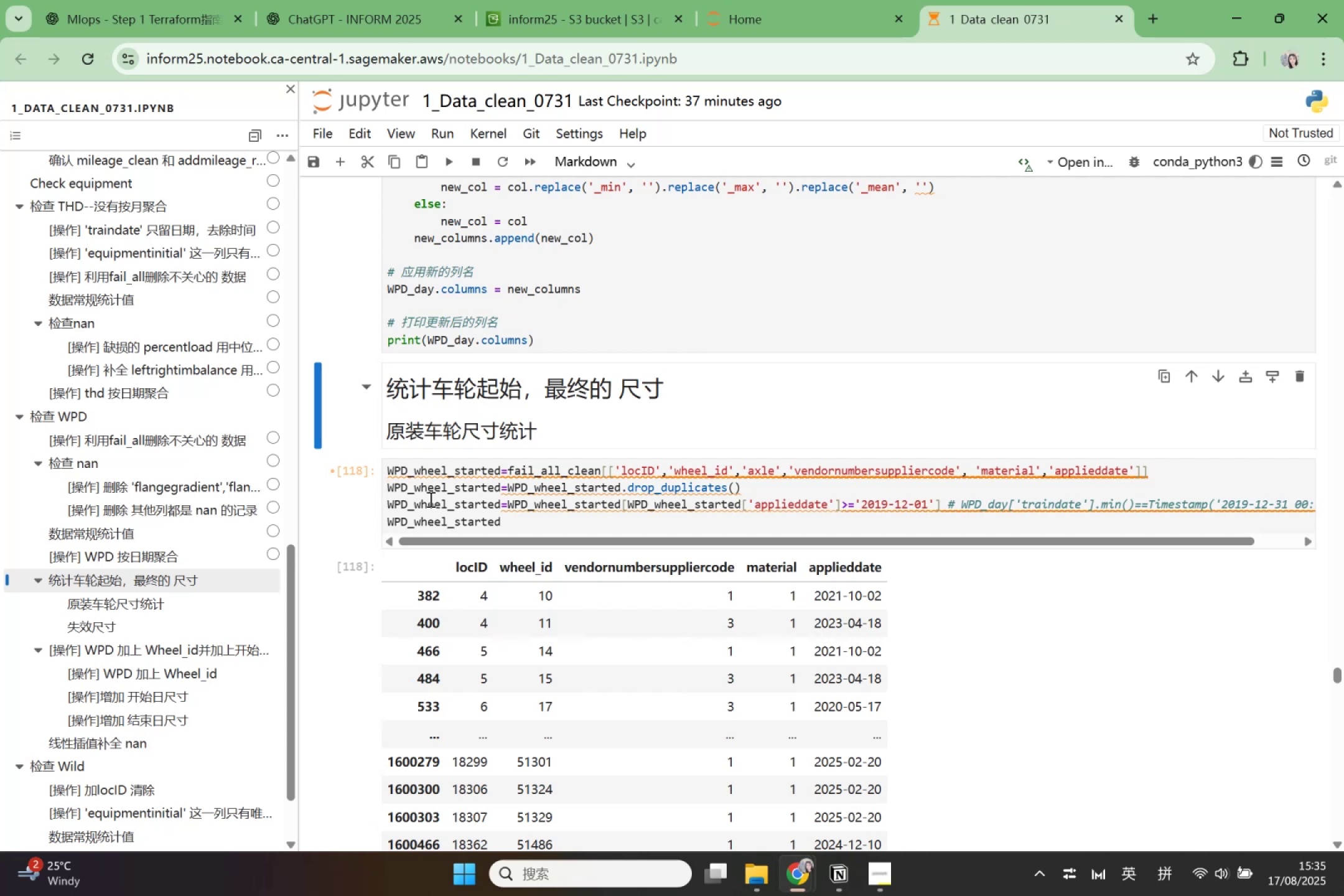 
scroll: coordinate [477, 528], scroll_direction: up, amount: 3.0
 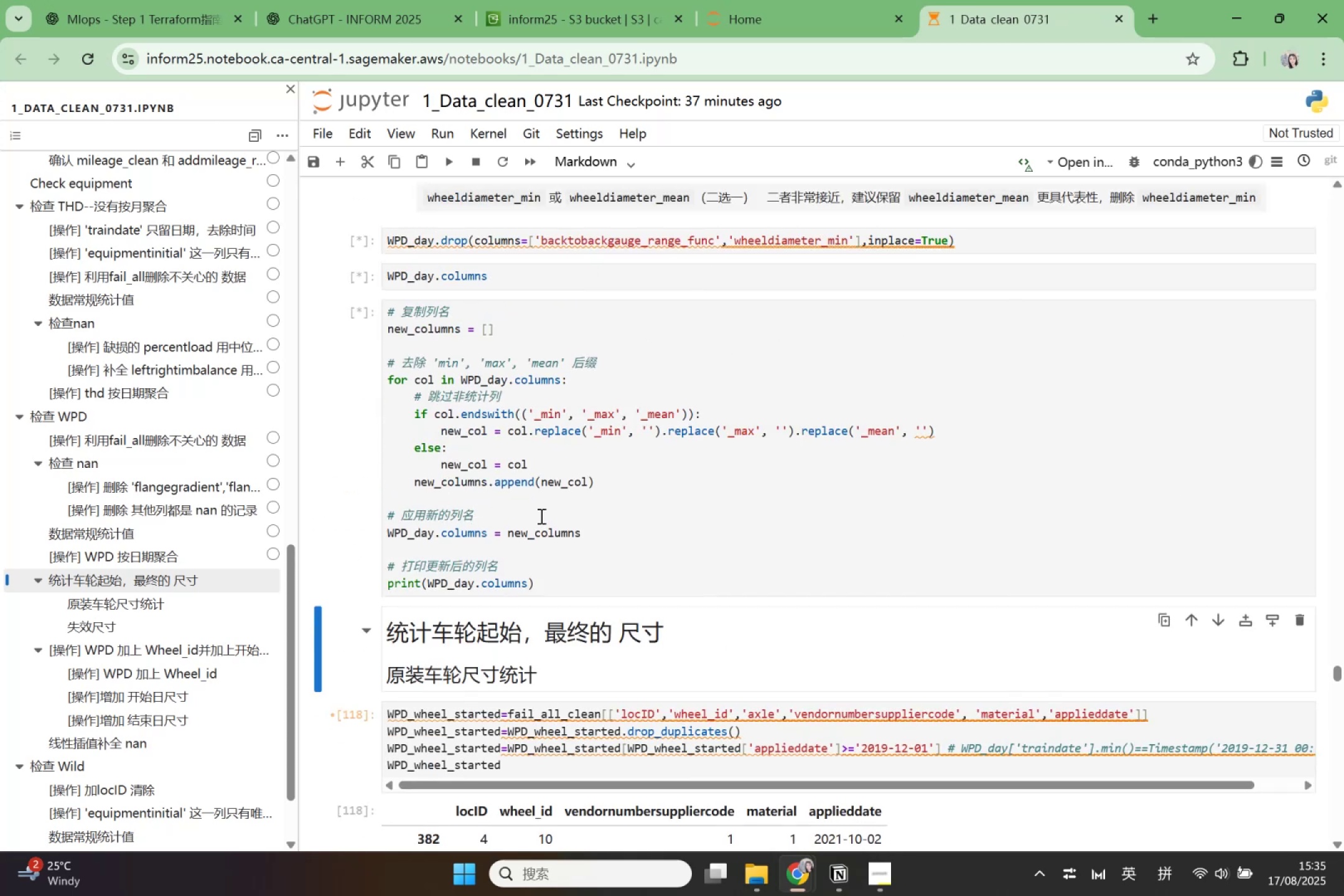 
scroll: coordinate [515, 722], scroll_direction: down, amount: 35.0
 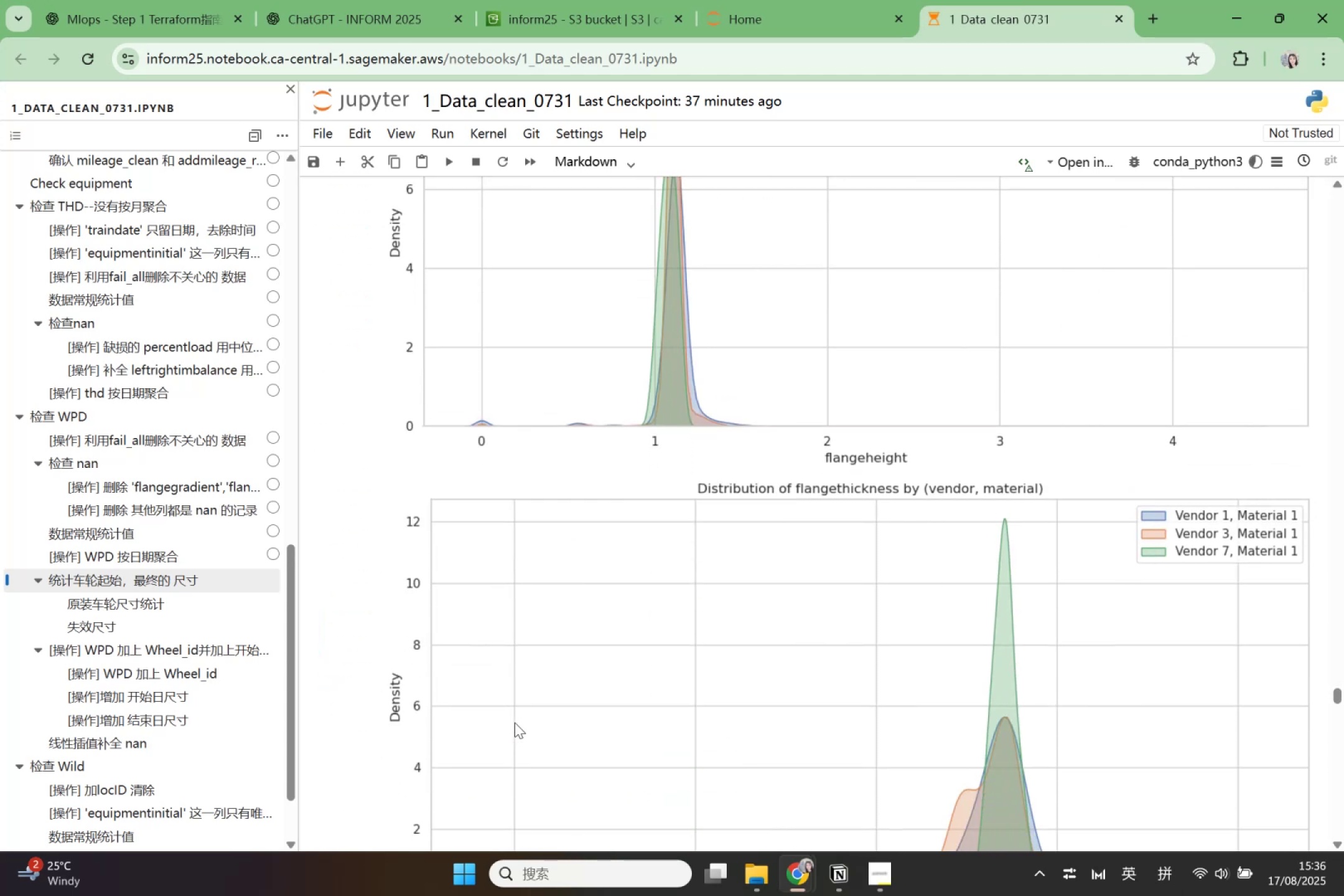 
scroll: coordinate [515, 728], scroll_direction: up, amount: 18.0
 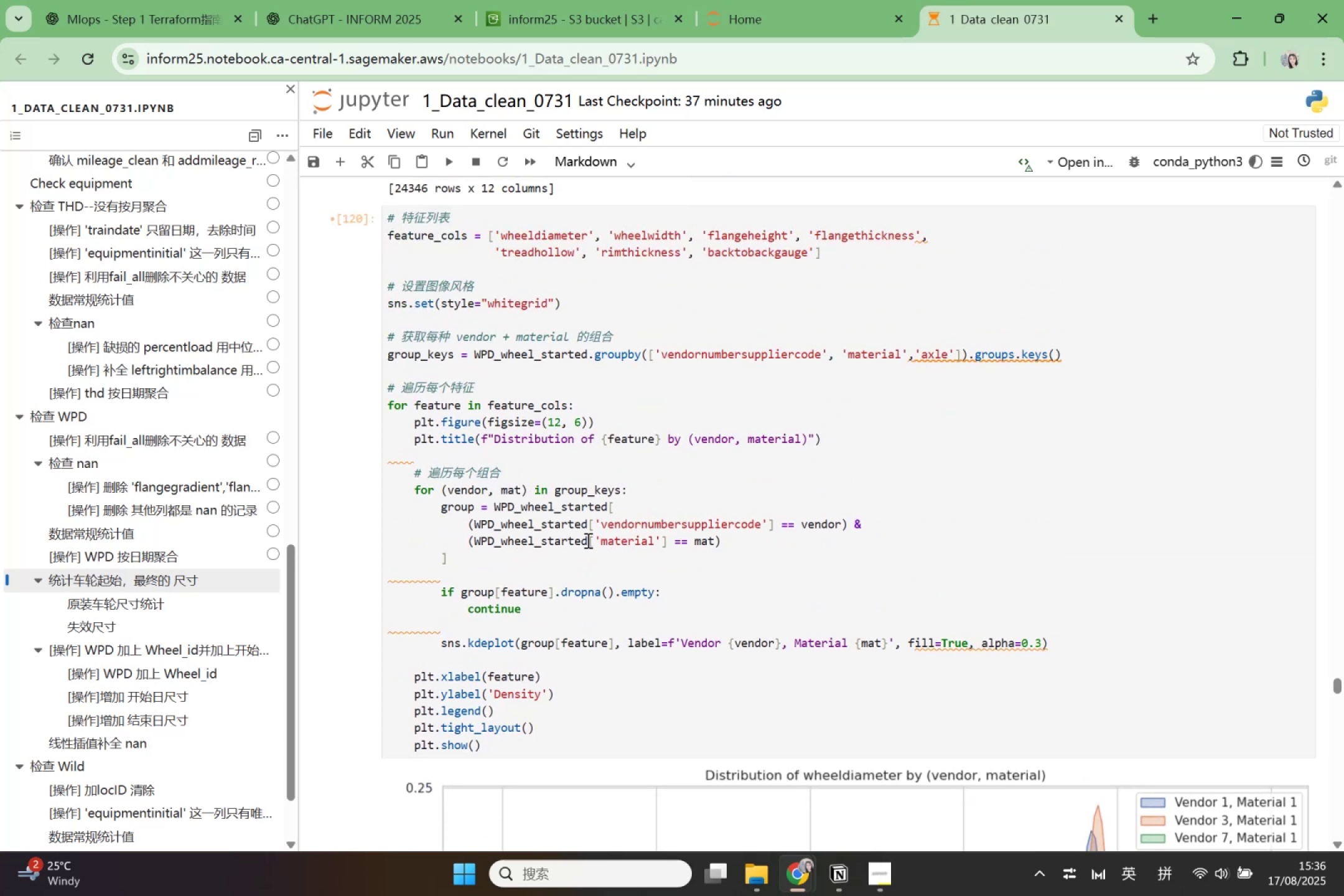 
wait(7.65)
 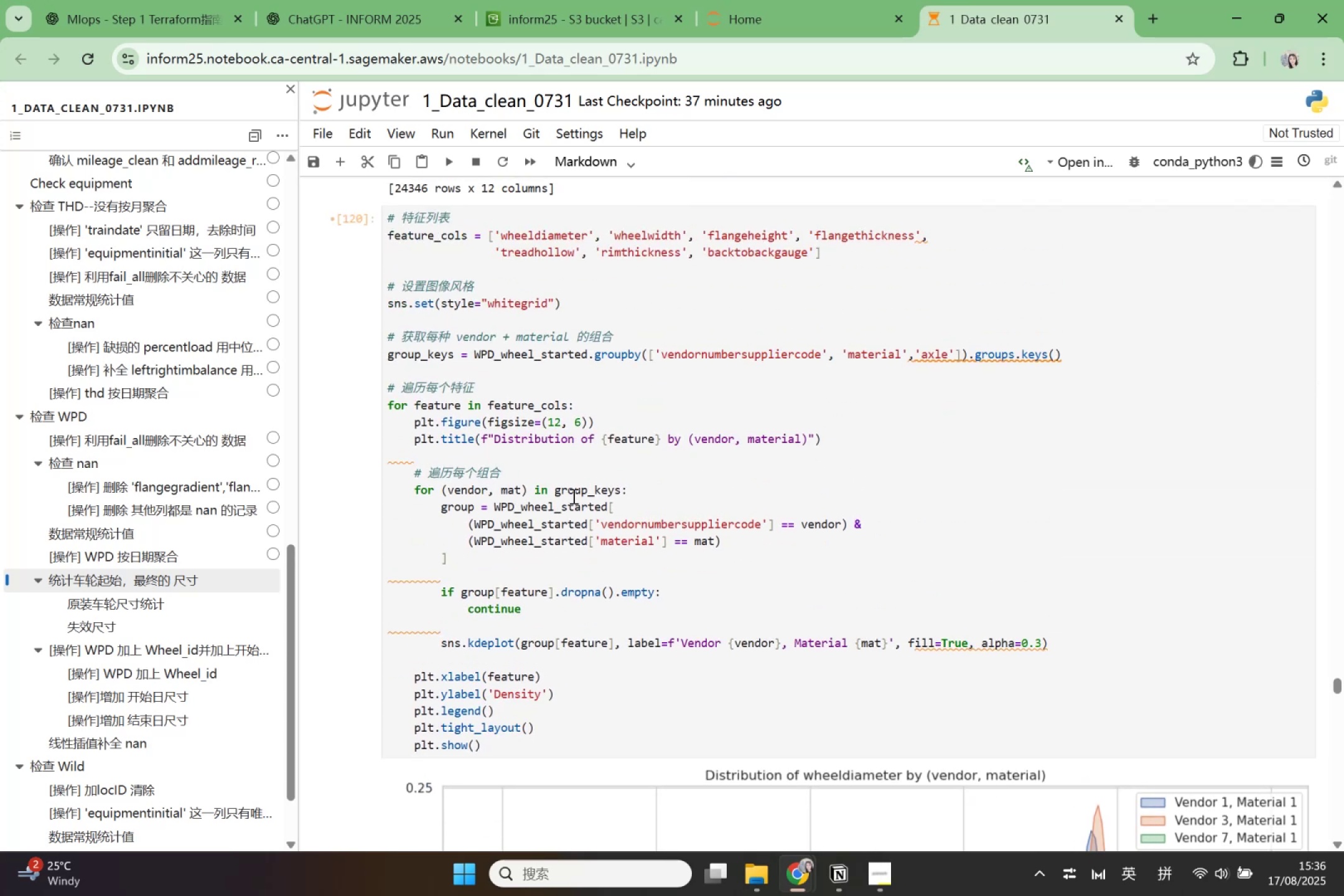 
left_click([522, 487])
 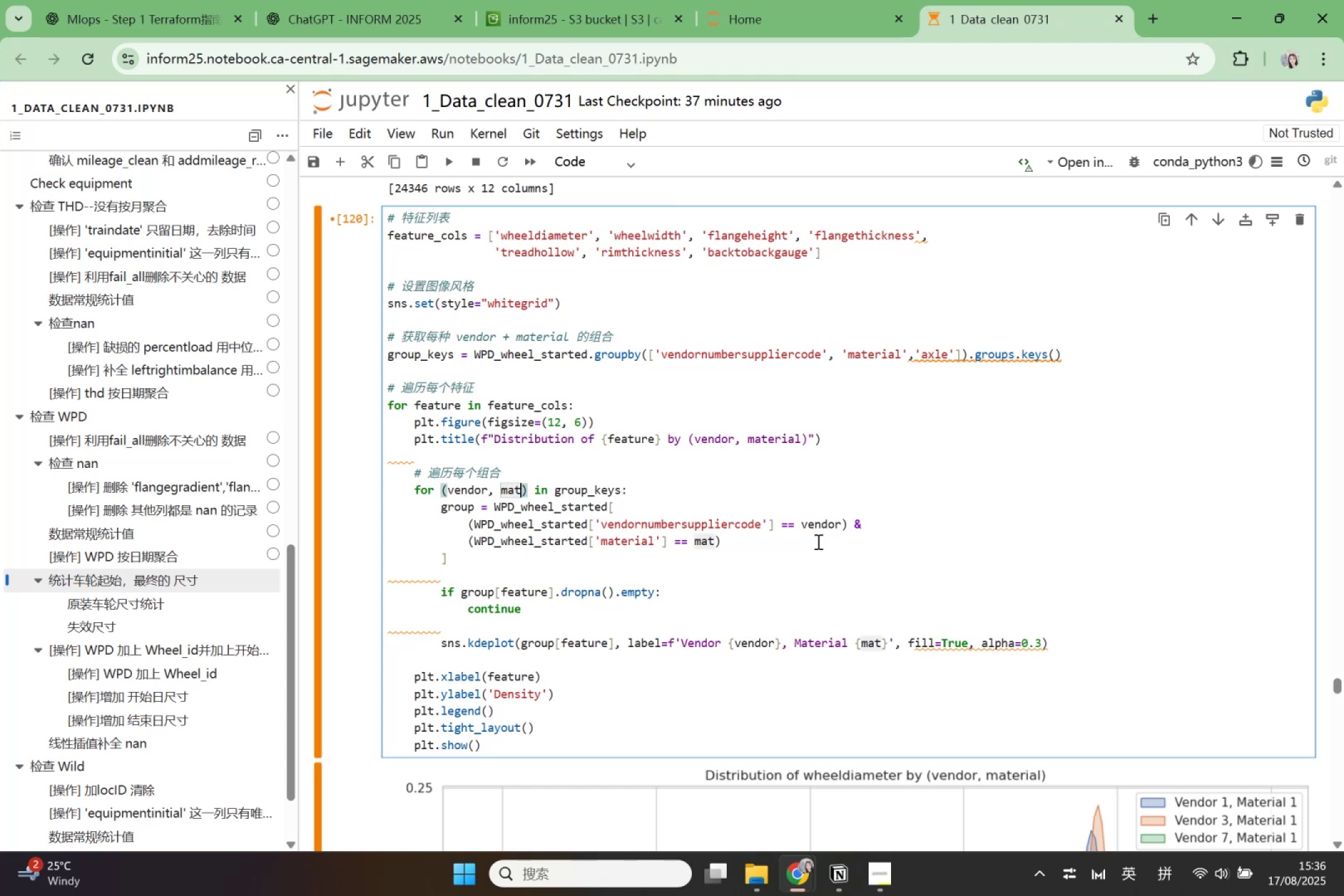 
type(,axle)
 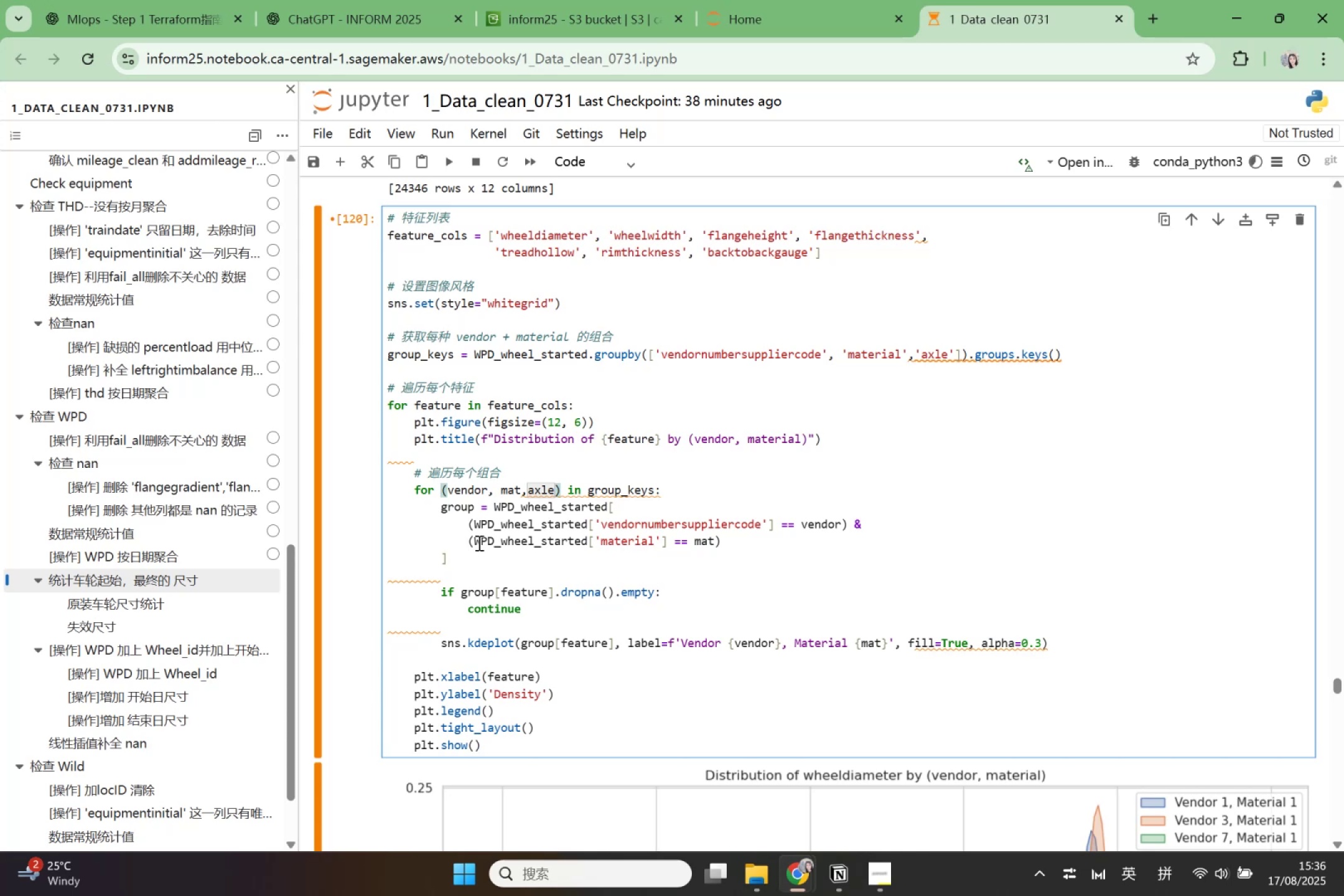 
left_click_drag(start_coordinate=[473, 542], to_coordinate=[670, 543])
 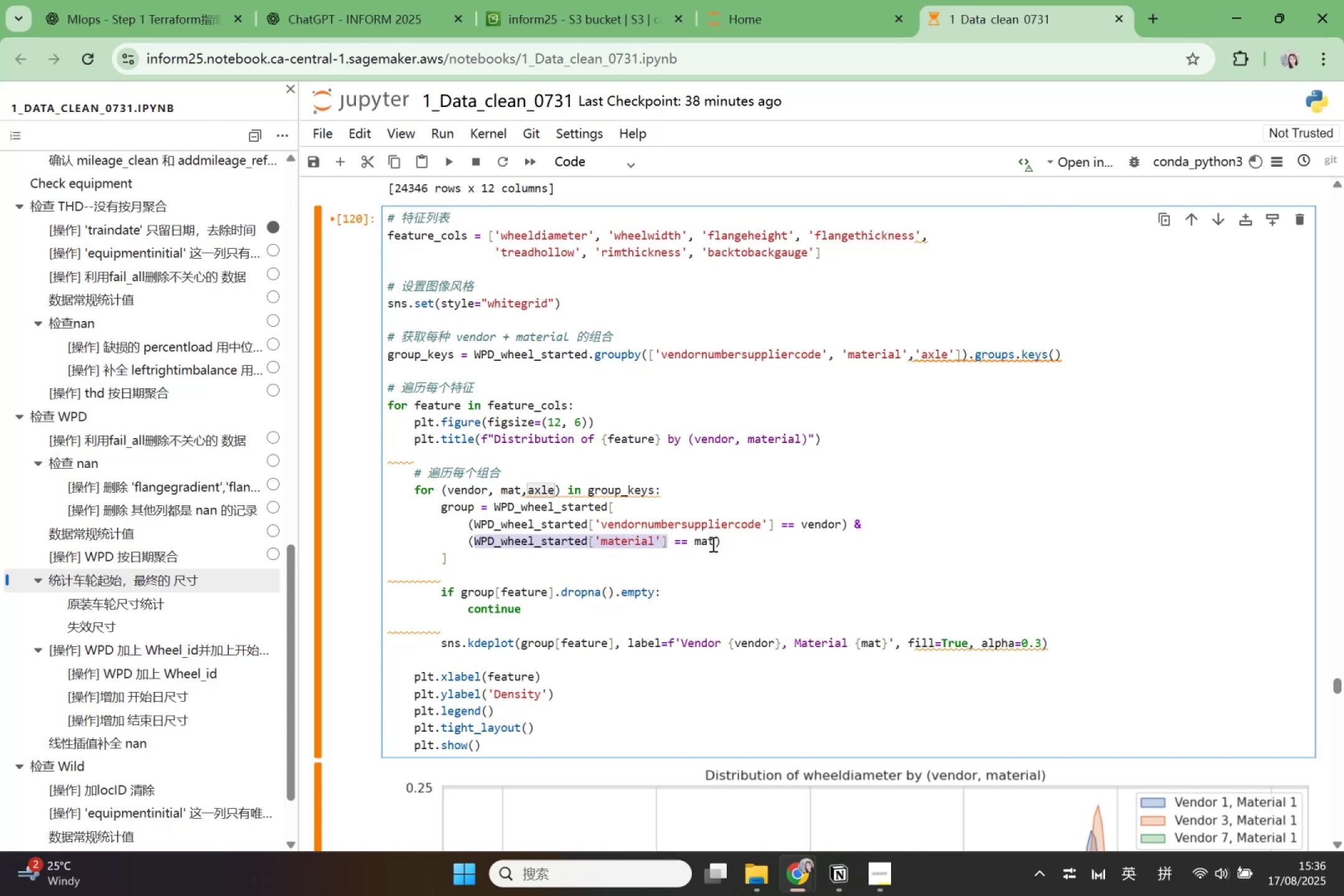 
key(Control+ControlLeft)
 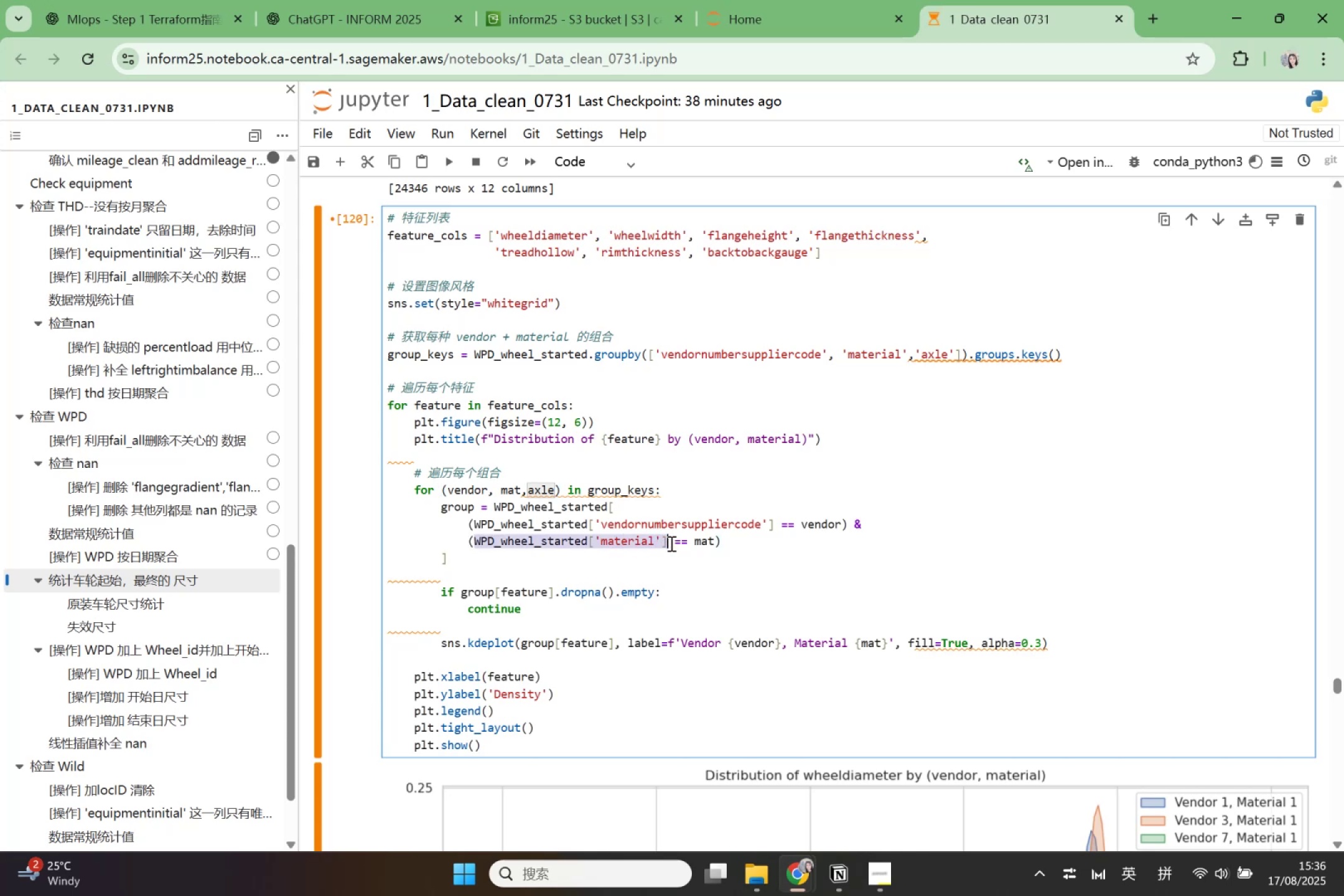 
key(Control+C)
 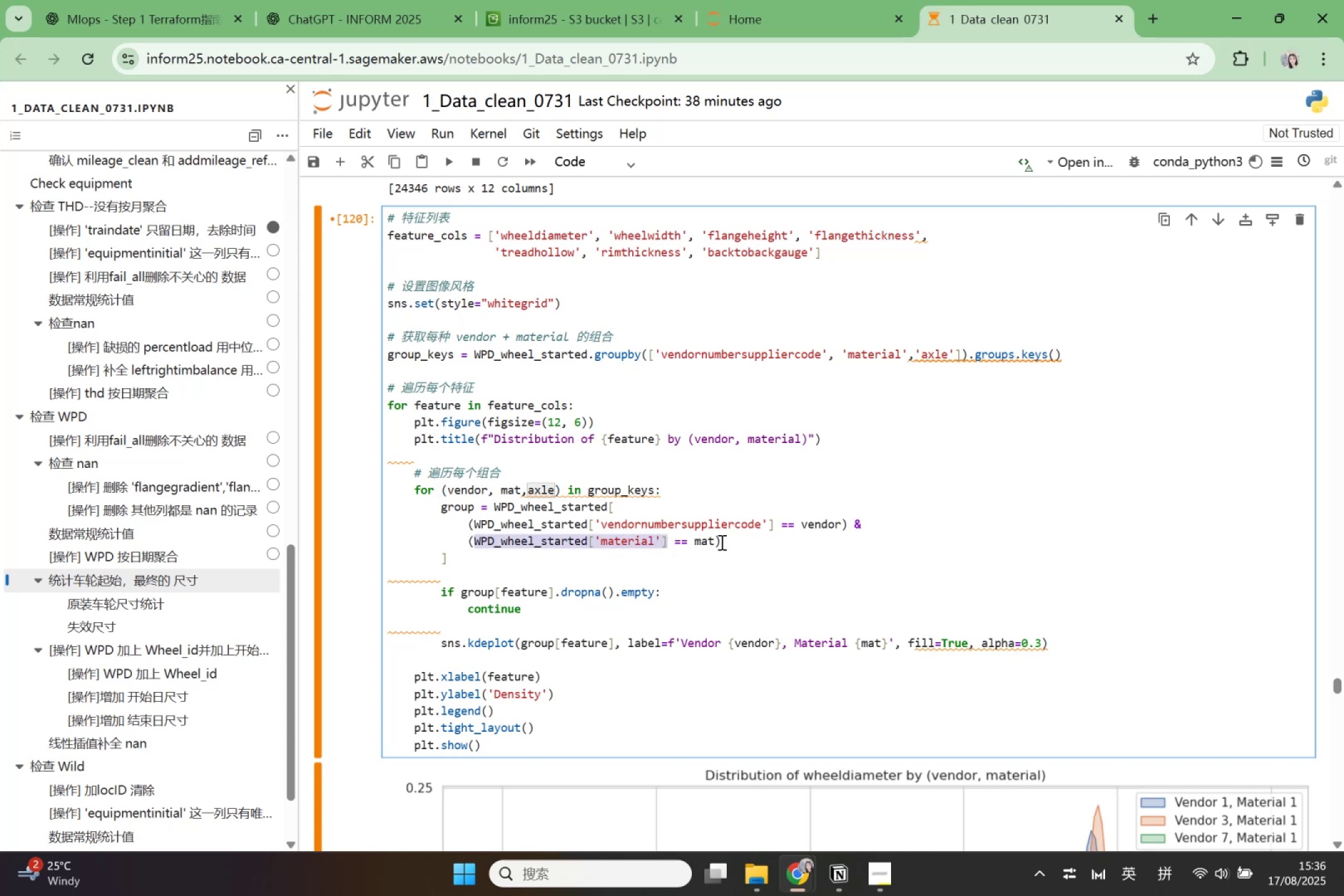 
left_click([721, 542])
 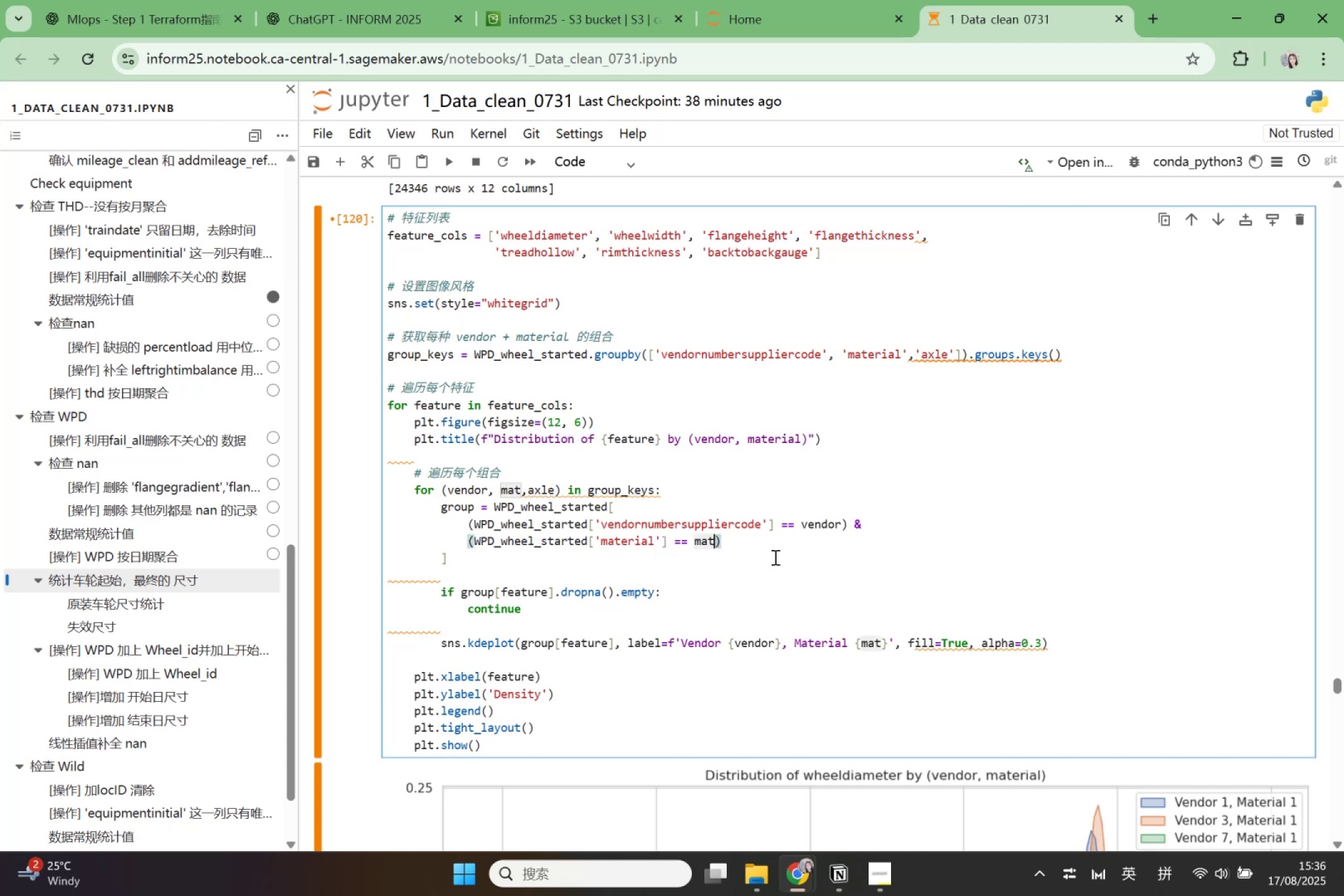 
key(ArrowRight)
 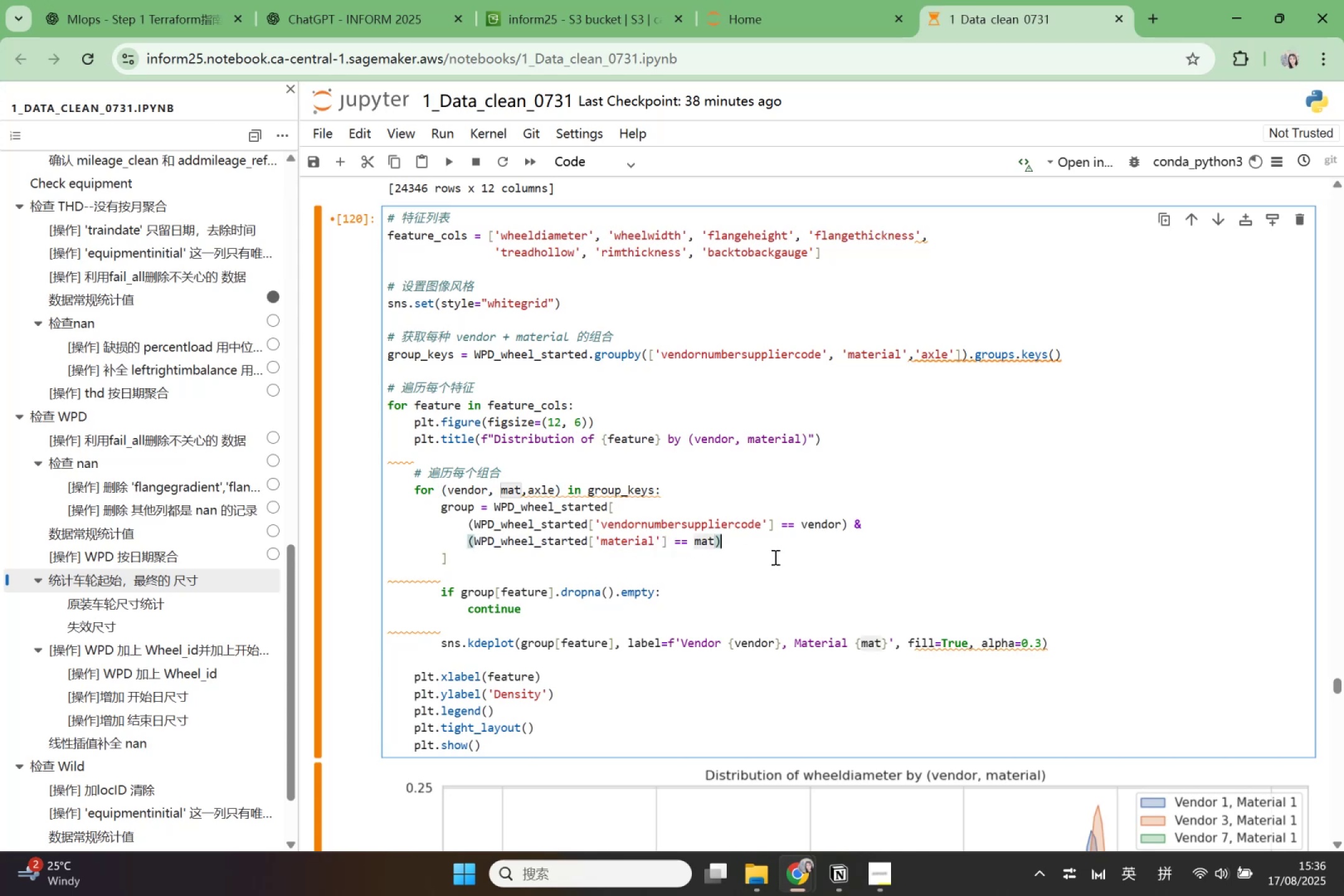 
key(Shift+7)
 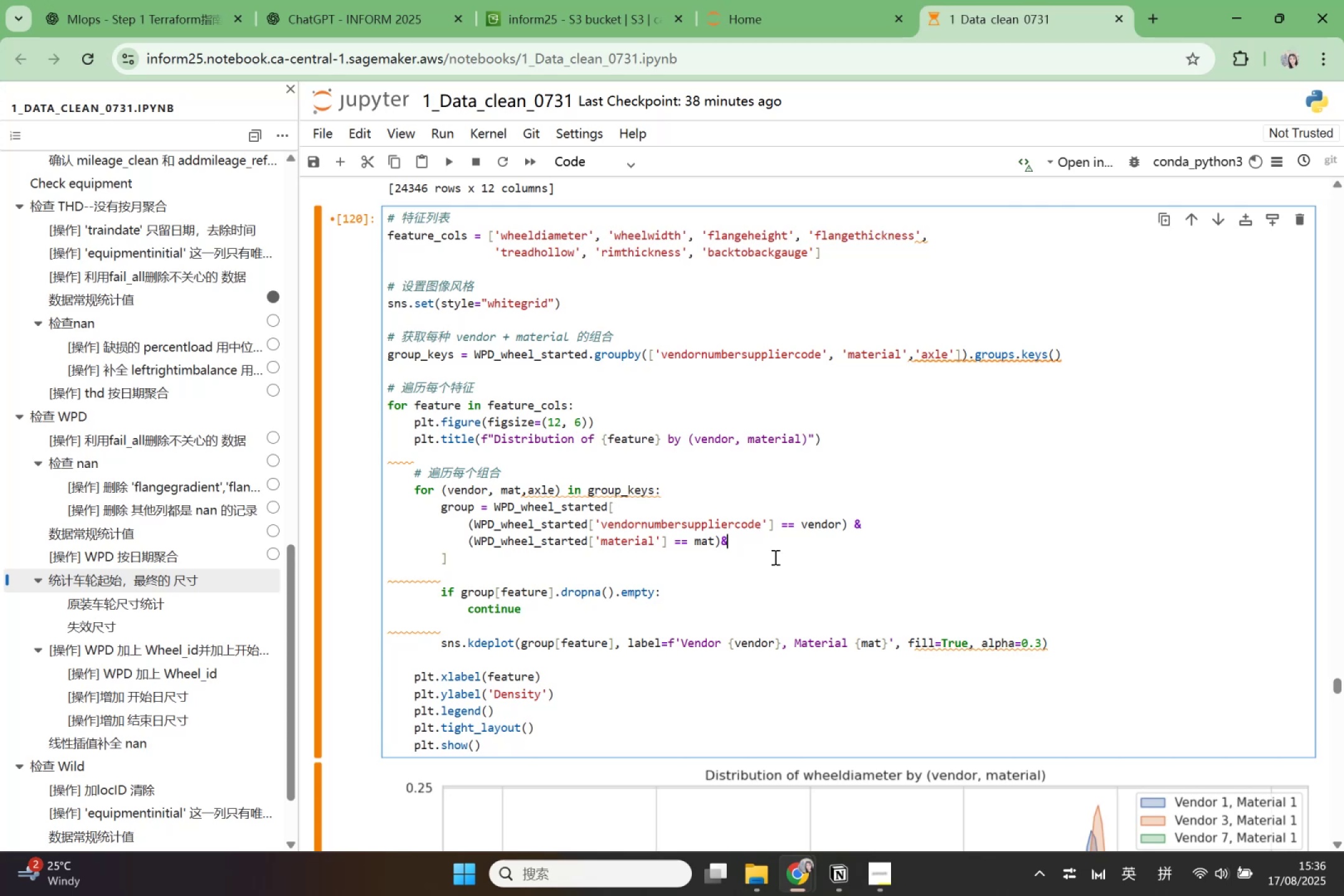 
key(Enter)
 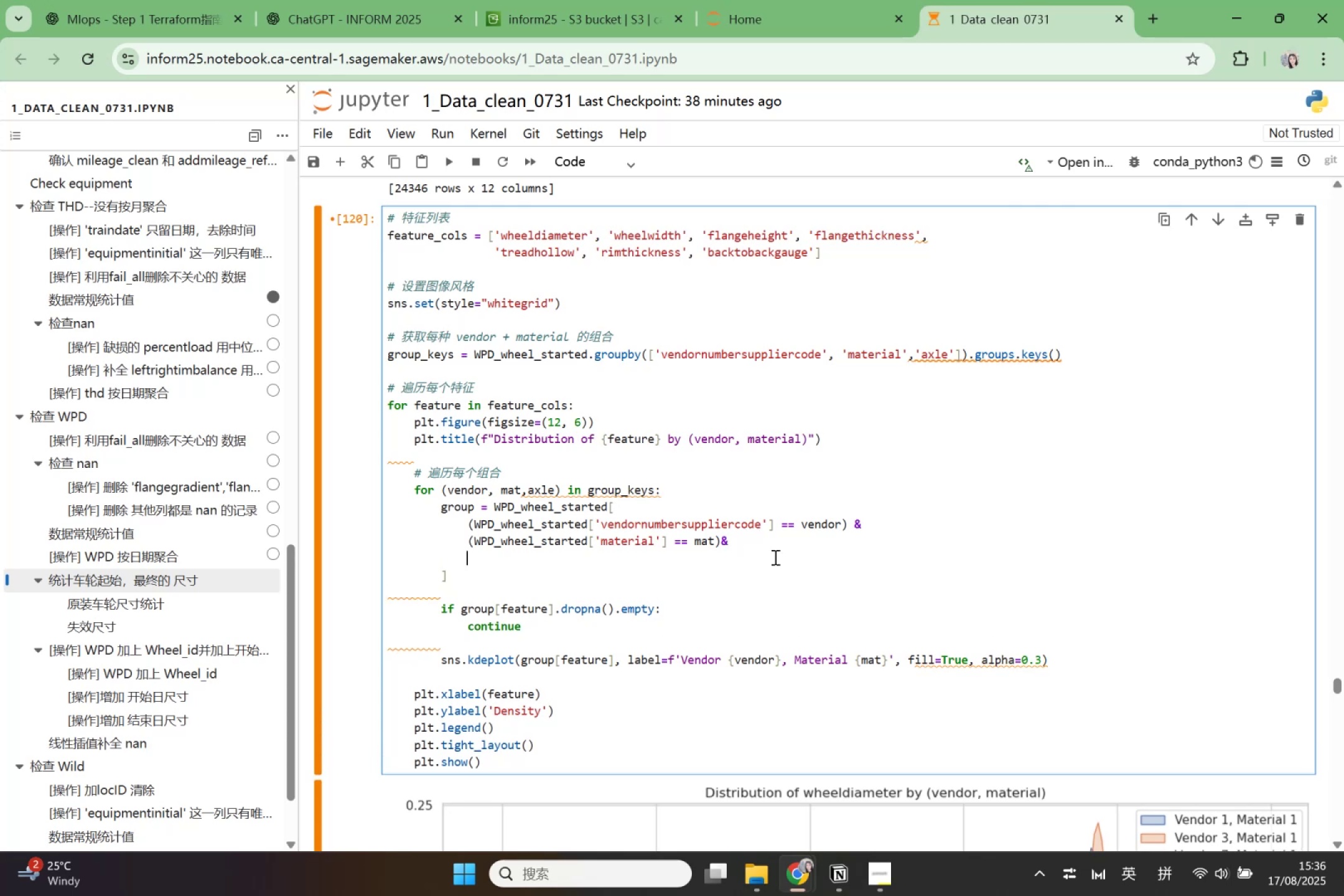 
type(())
 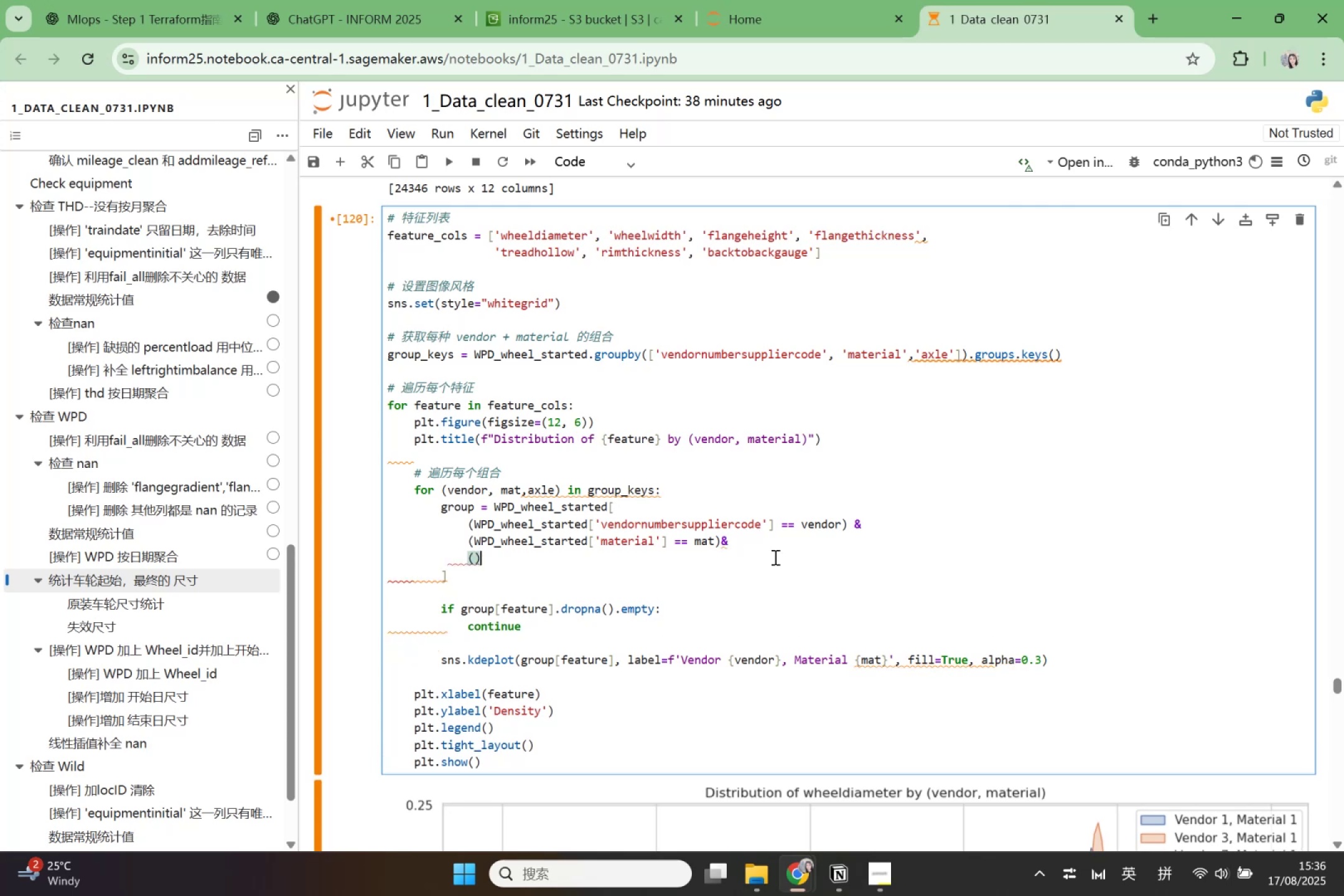 
key(ArrowLeft)
 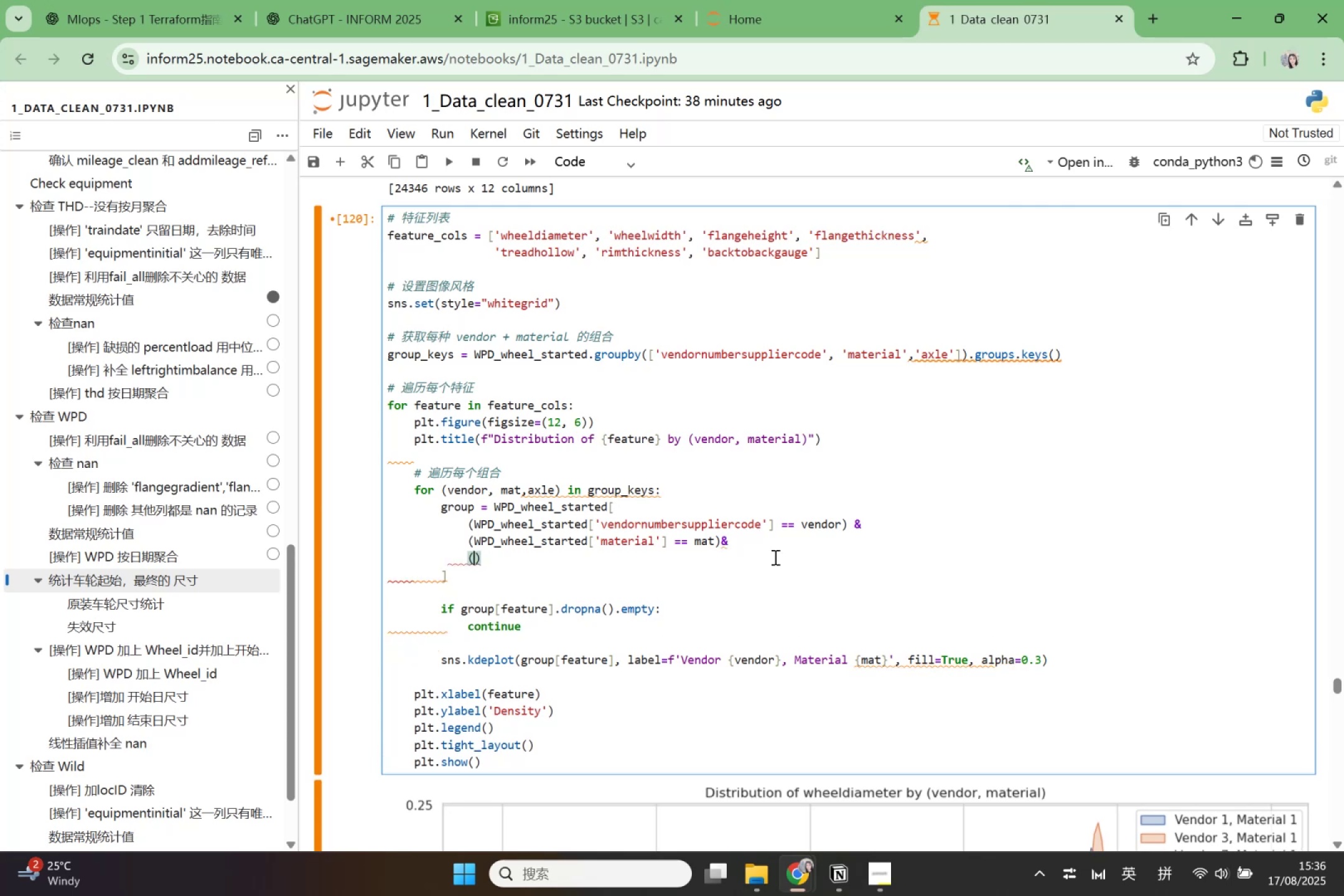 
key(Control+V)
 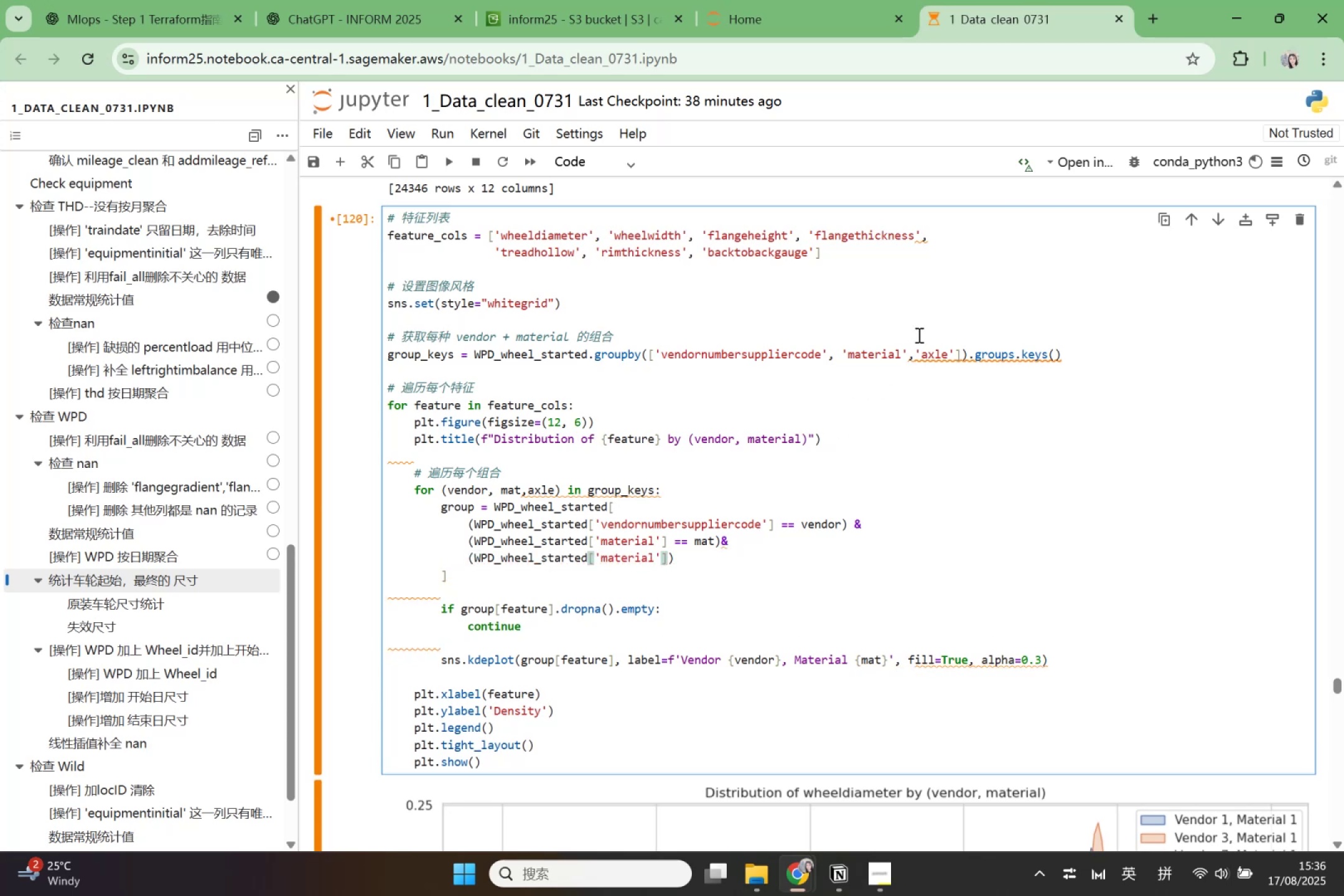 
left_click_drag(start_coordinate=[914, 353], to_coordinate=[958, 355])
 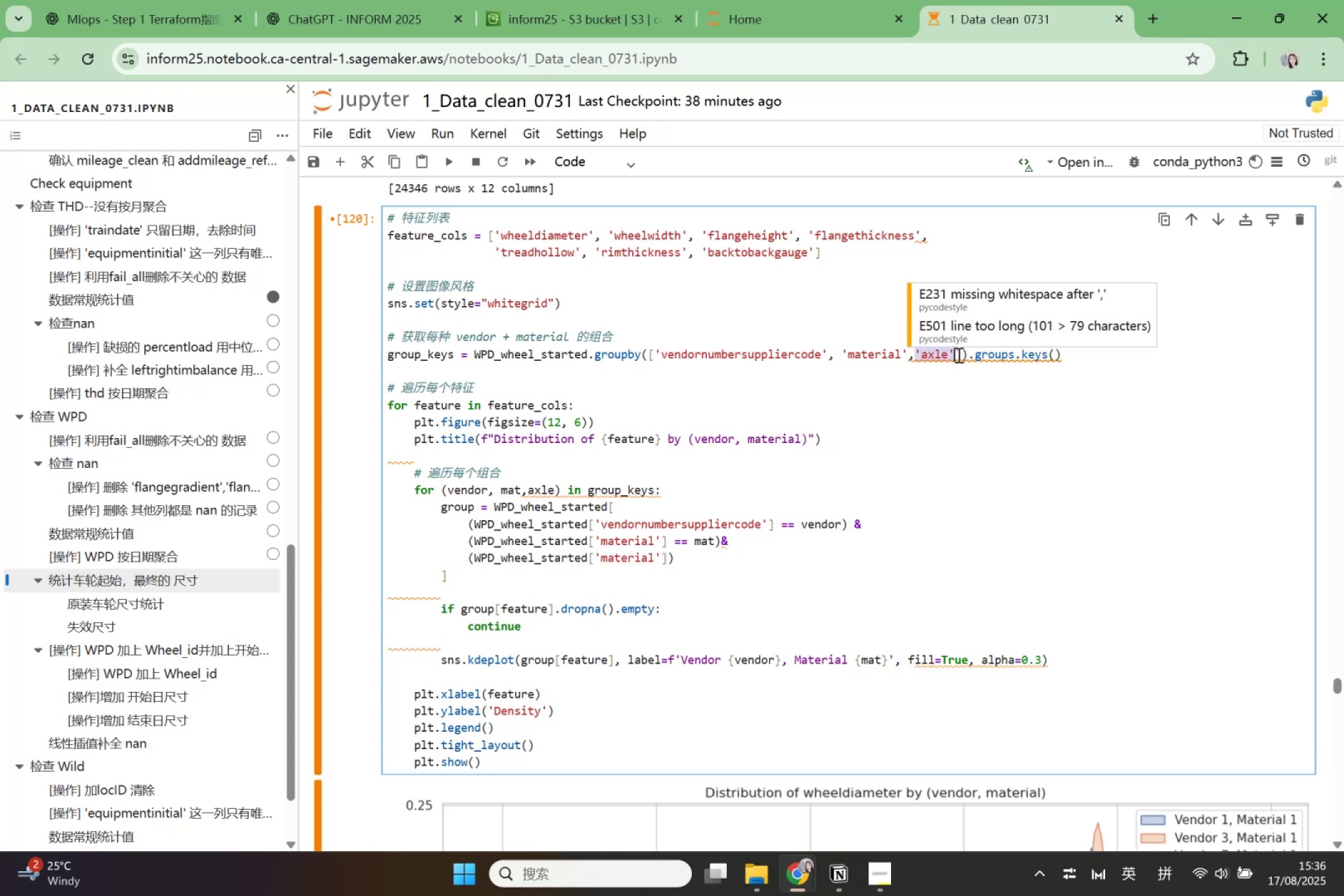 
key(Control+ControlLeft)
 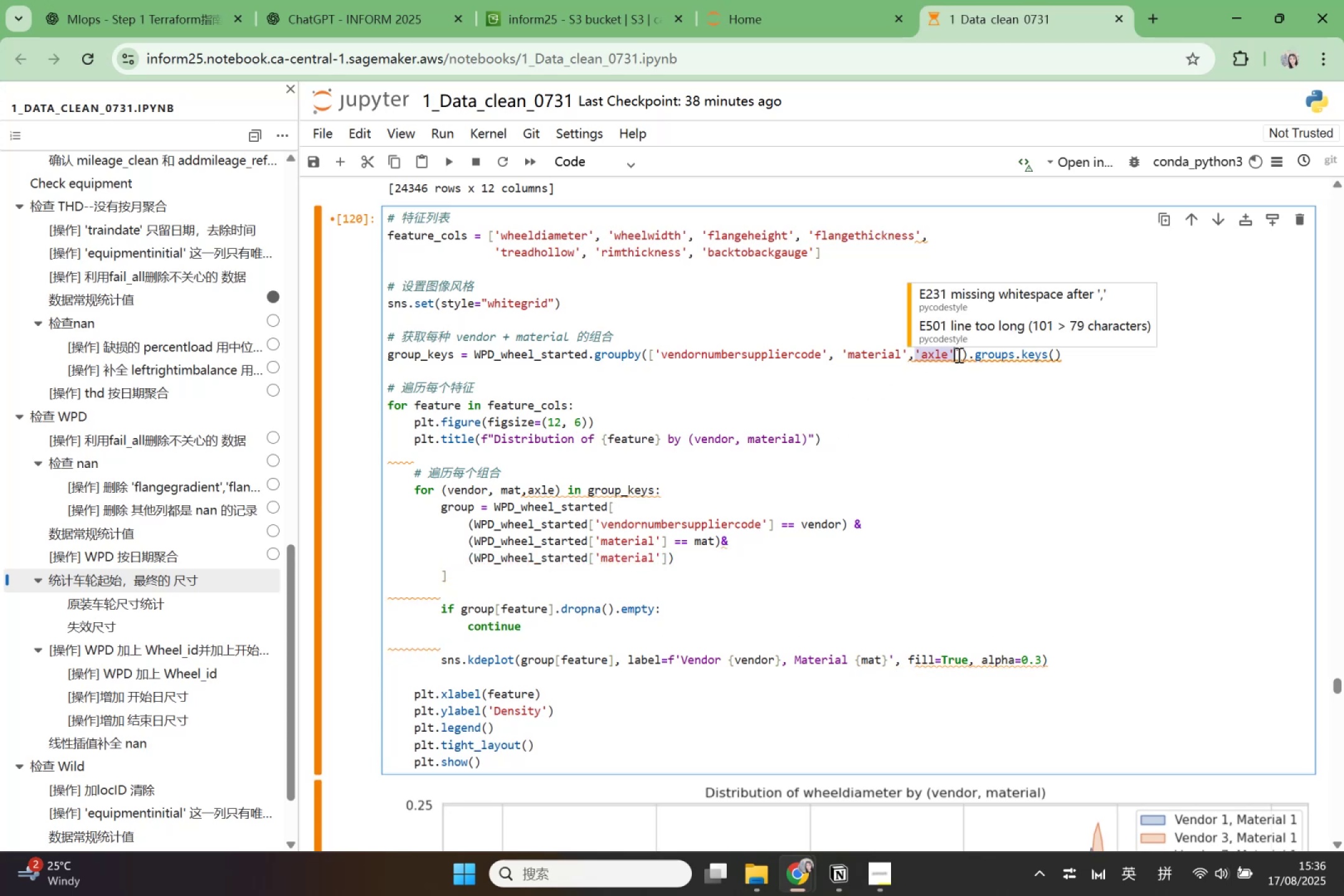 
key(Control+C)
 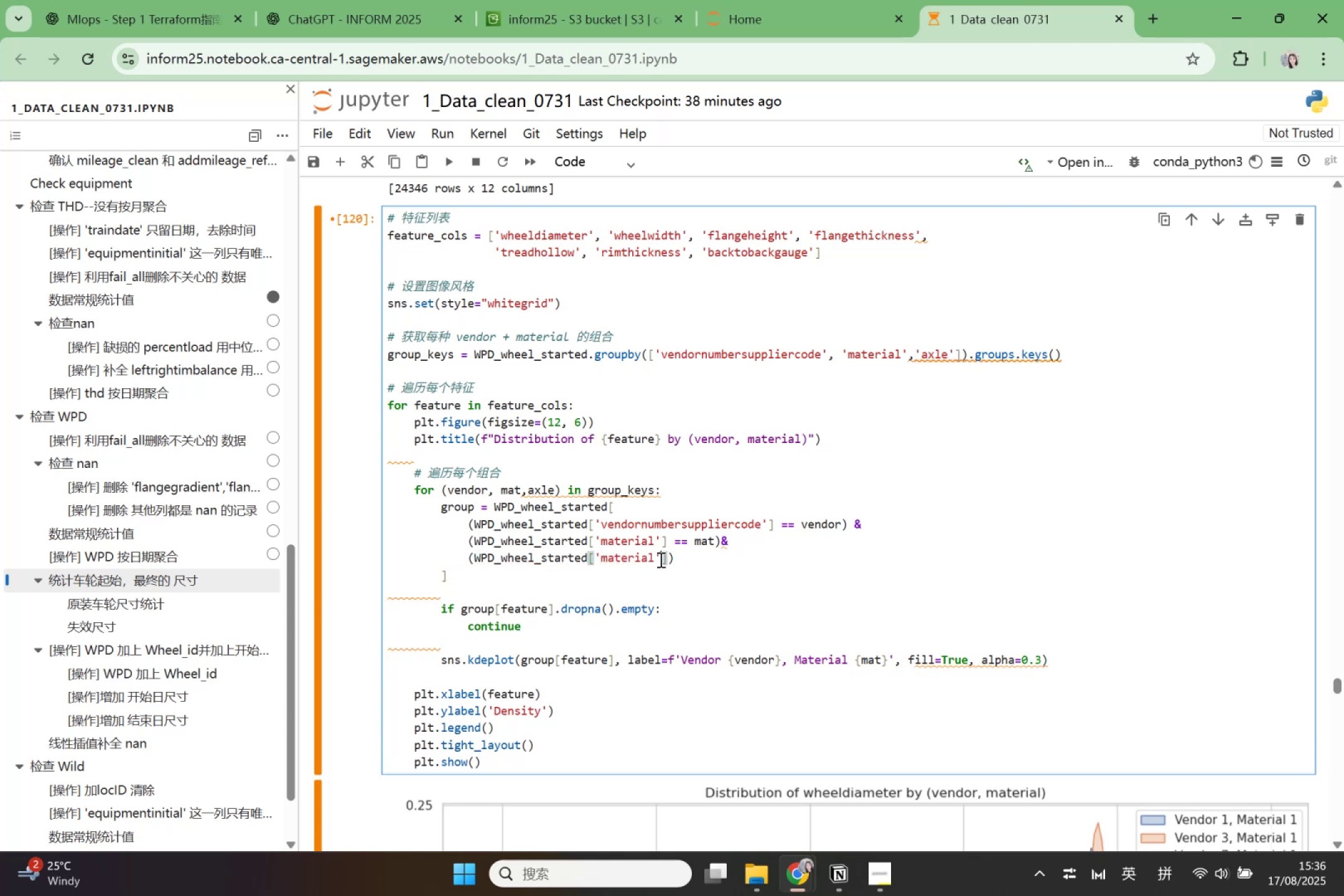 
left_click([660, 559])
 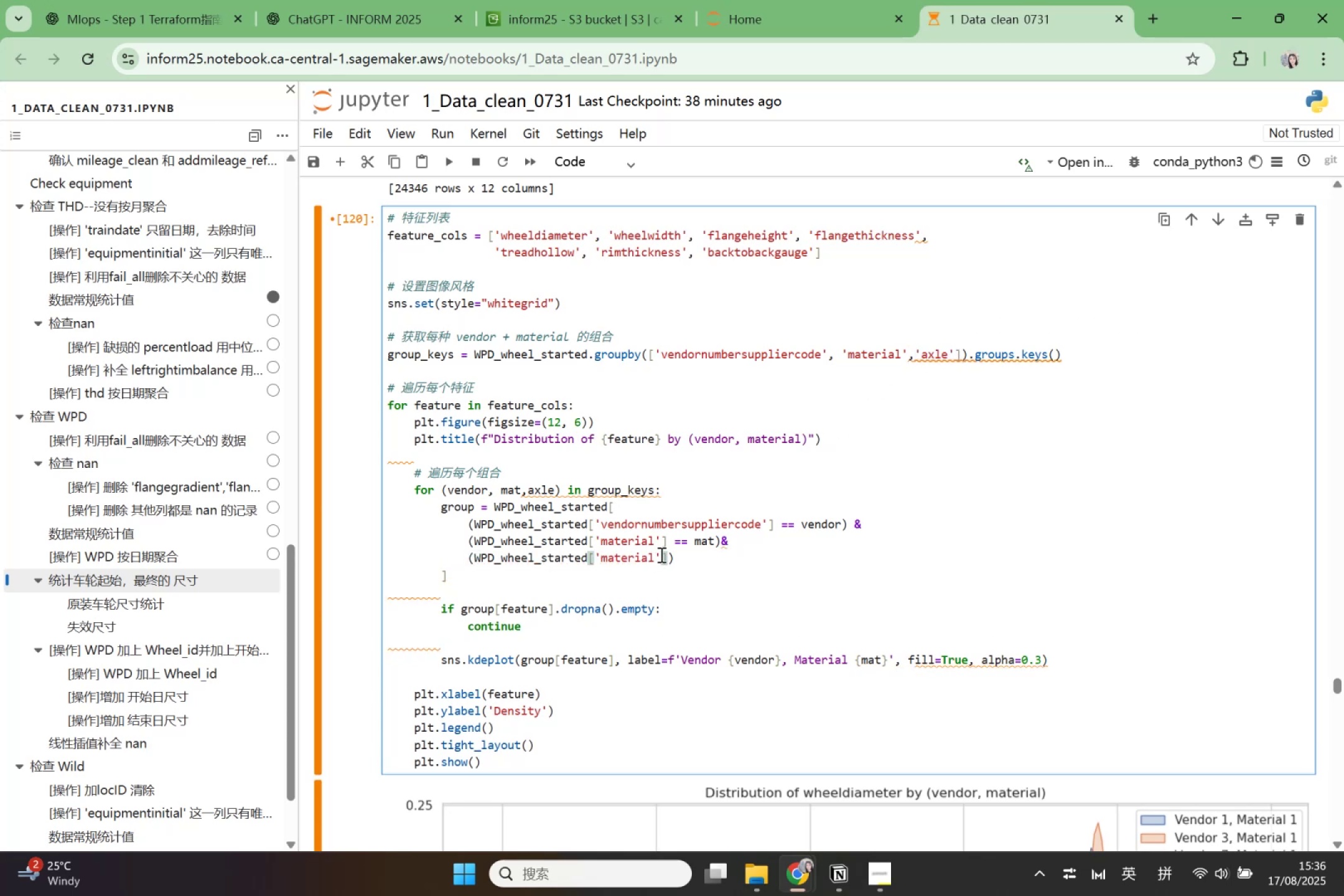 
left_click_drag(start_coordinate=[660, 554], to_coordinate=[595, 559])
 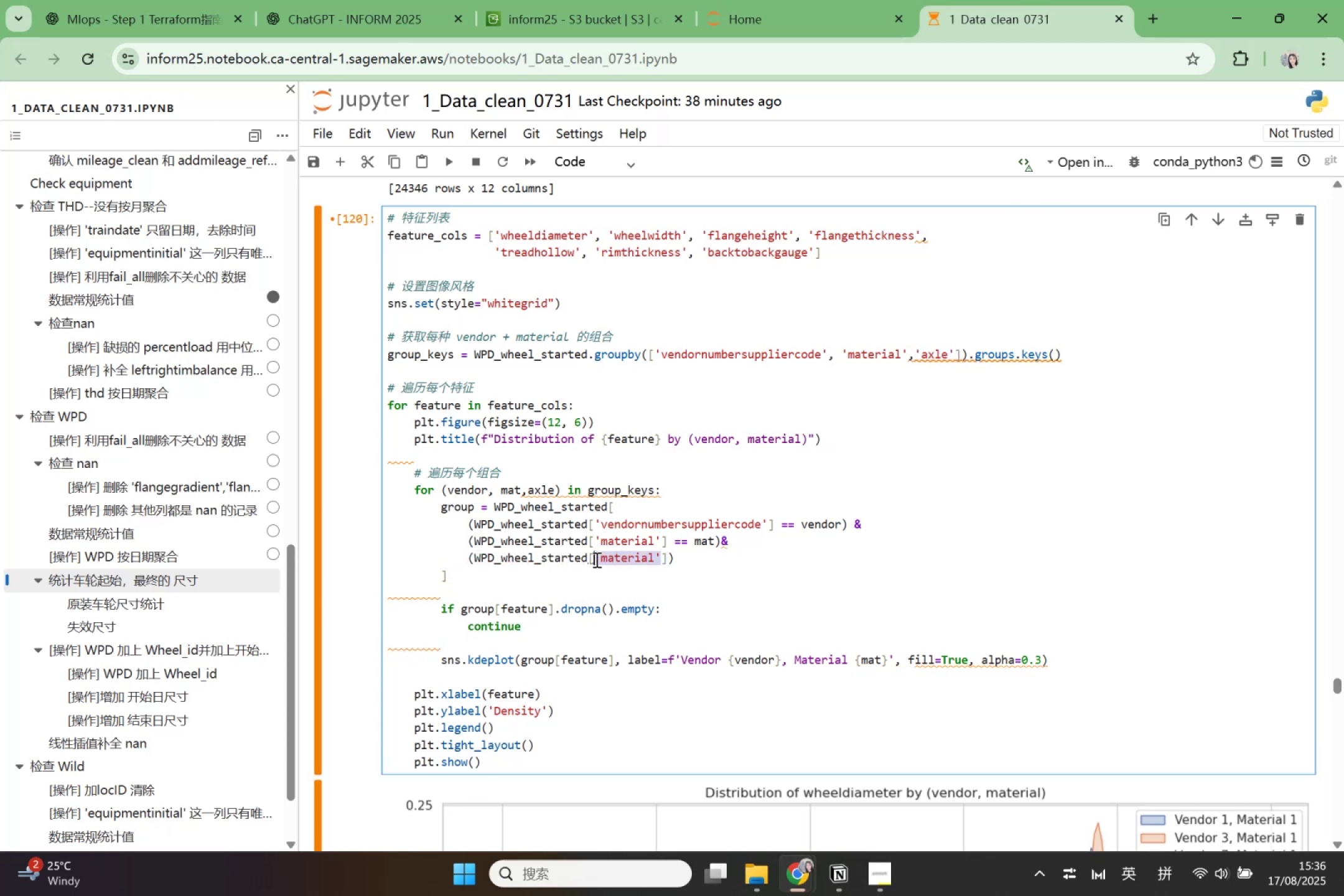 
key(Control+ControlLeft)
 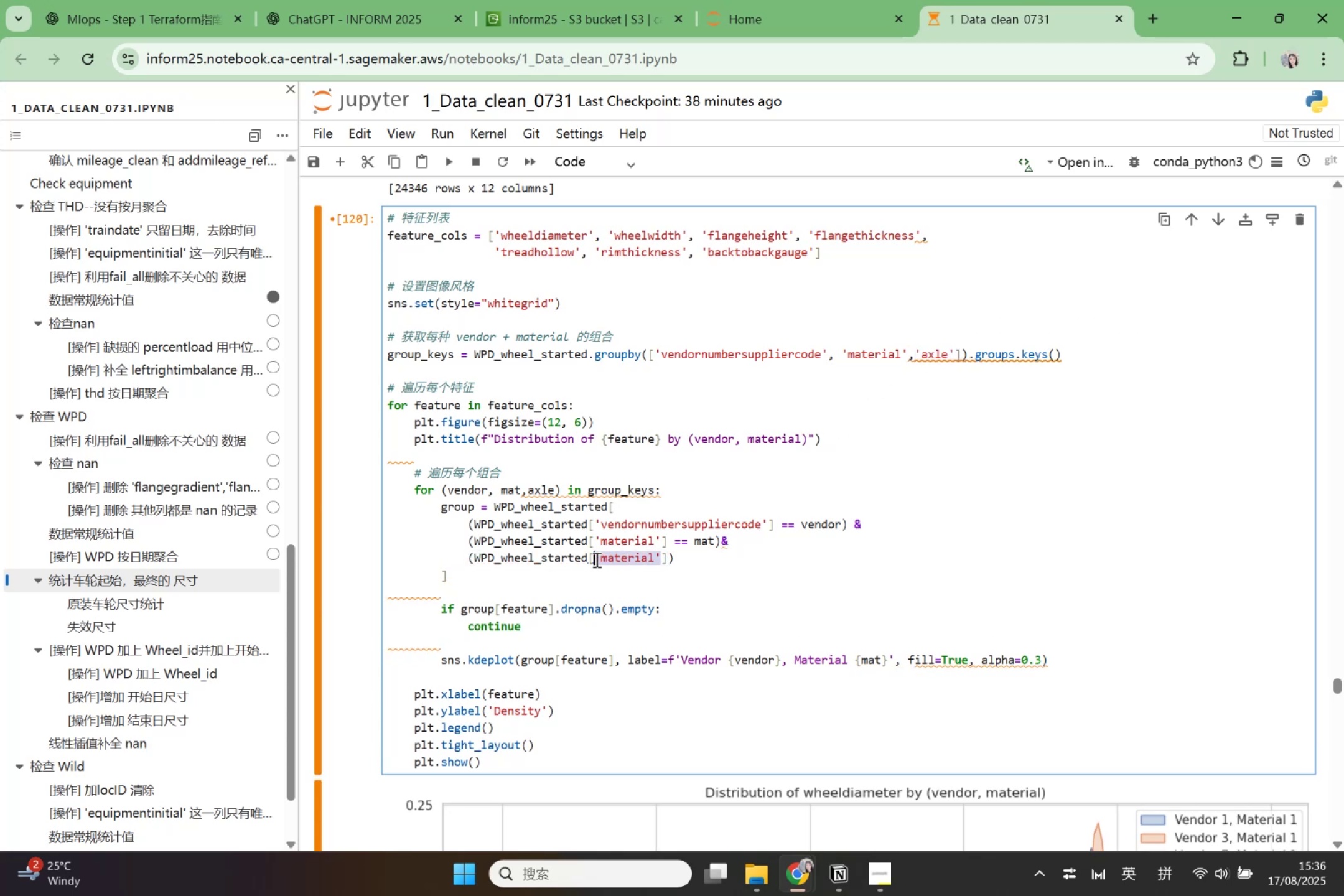 
key(Control+V)
 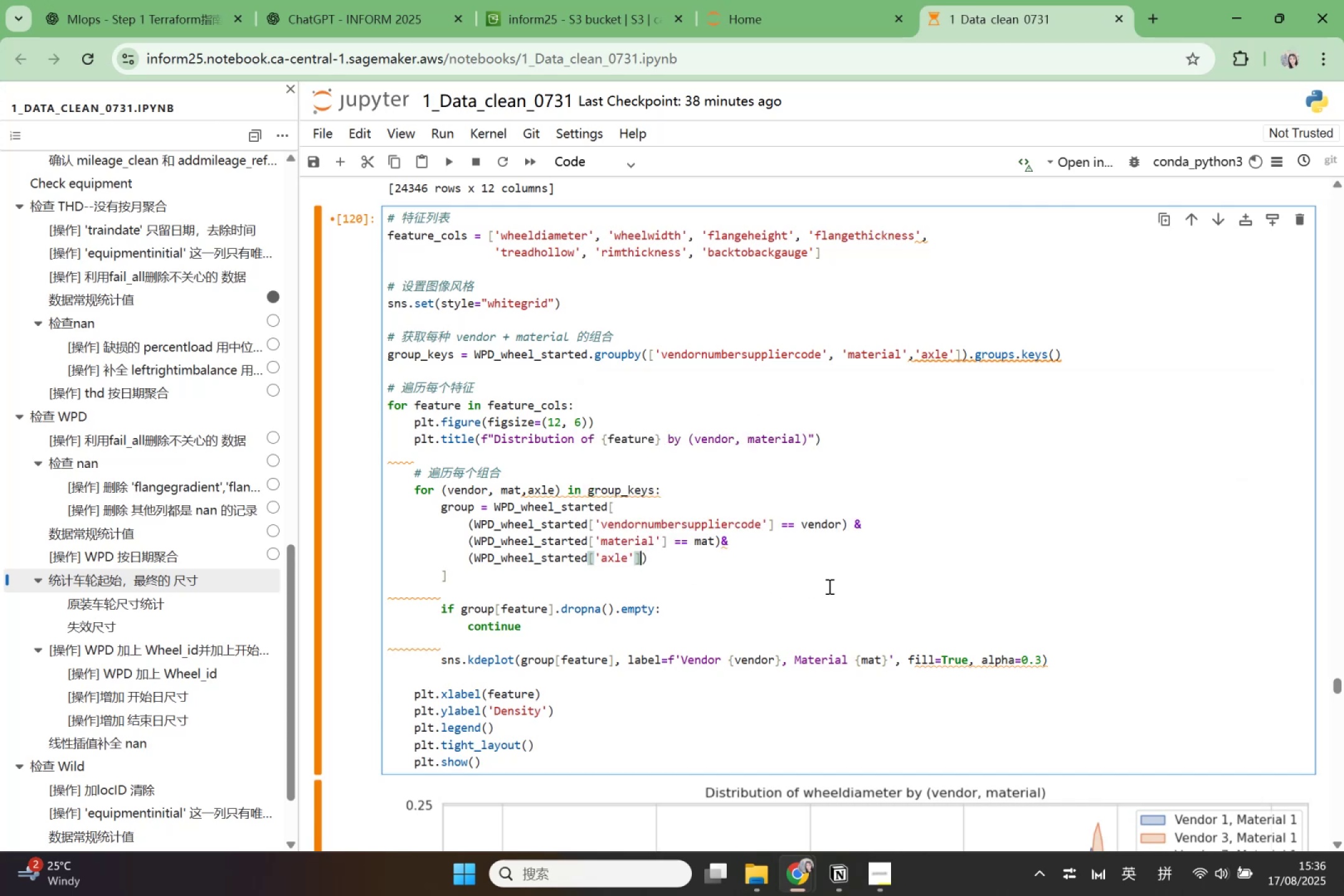 
type(==axle)
 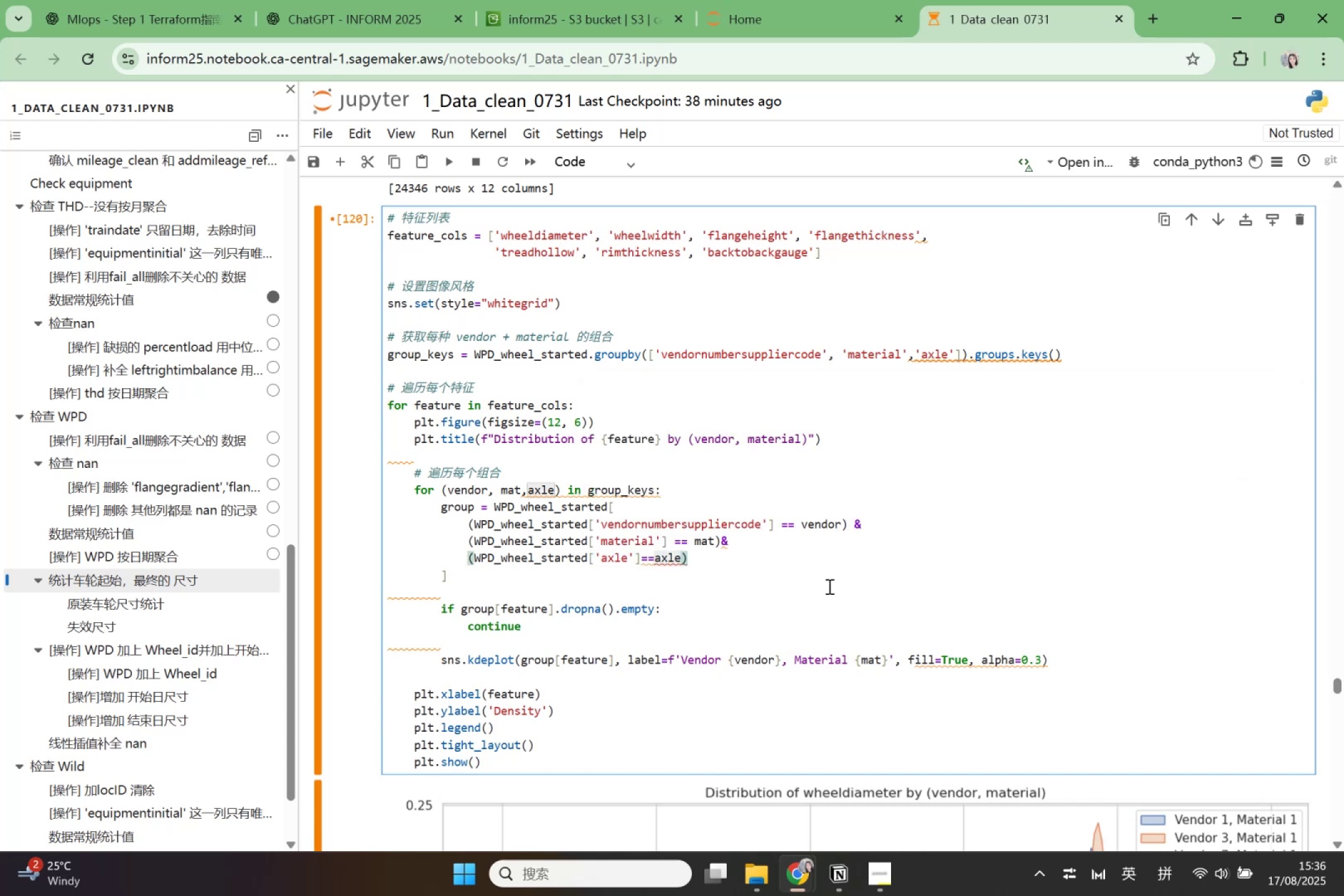 
left_click_drag(start_coordinate=[721, 574], to_coordinate=[721, 579])
 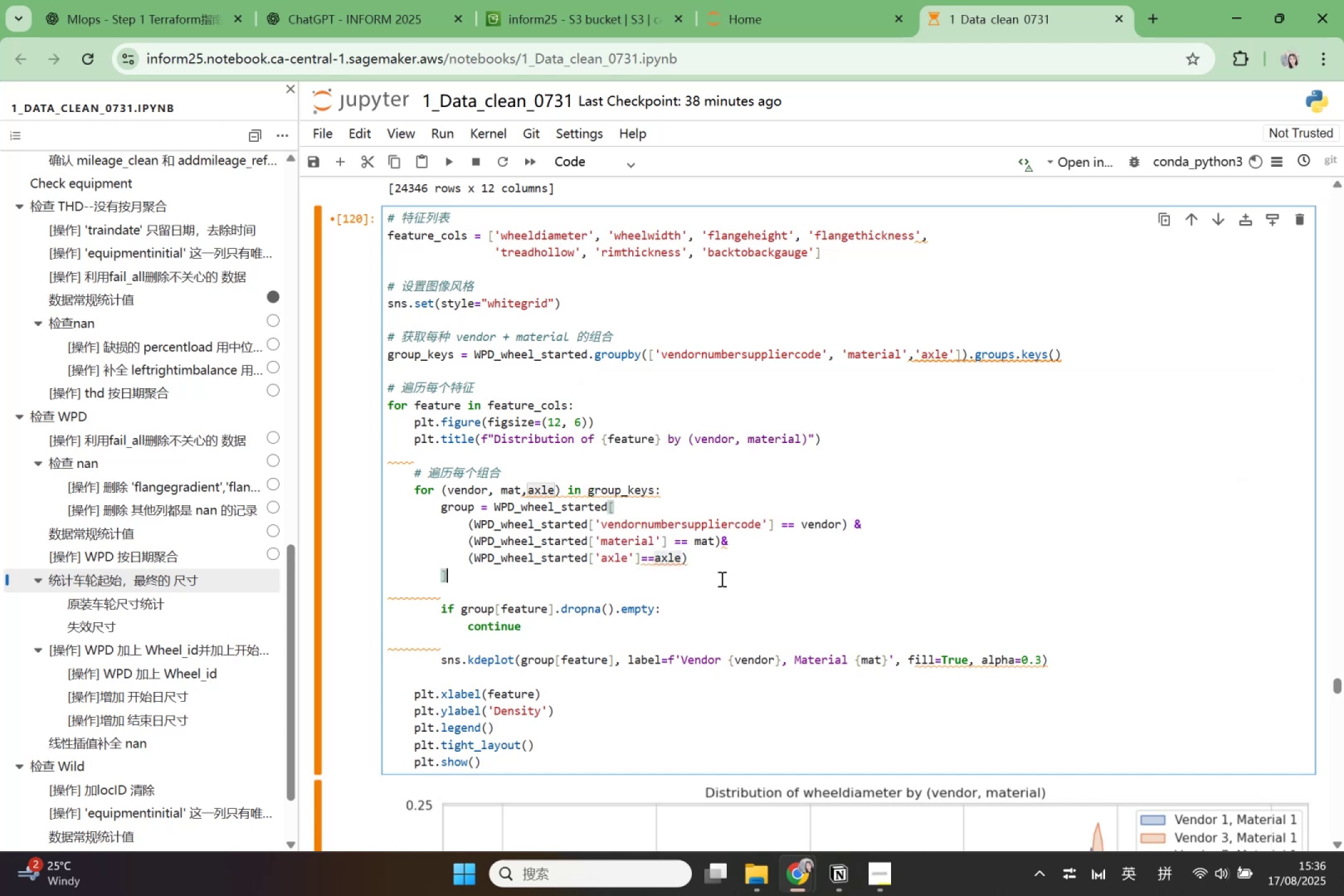 
scroll: coordinate [721, 579], scroll_direction: down, amount: 1.0
 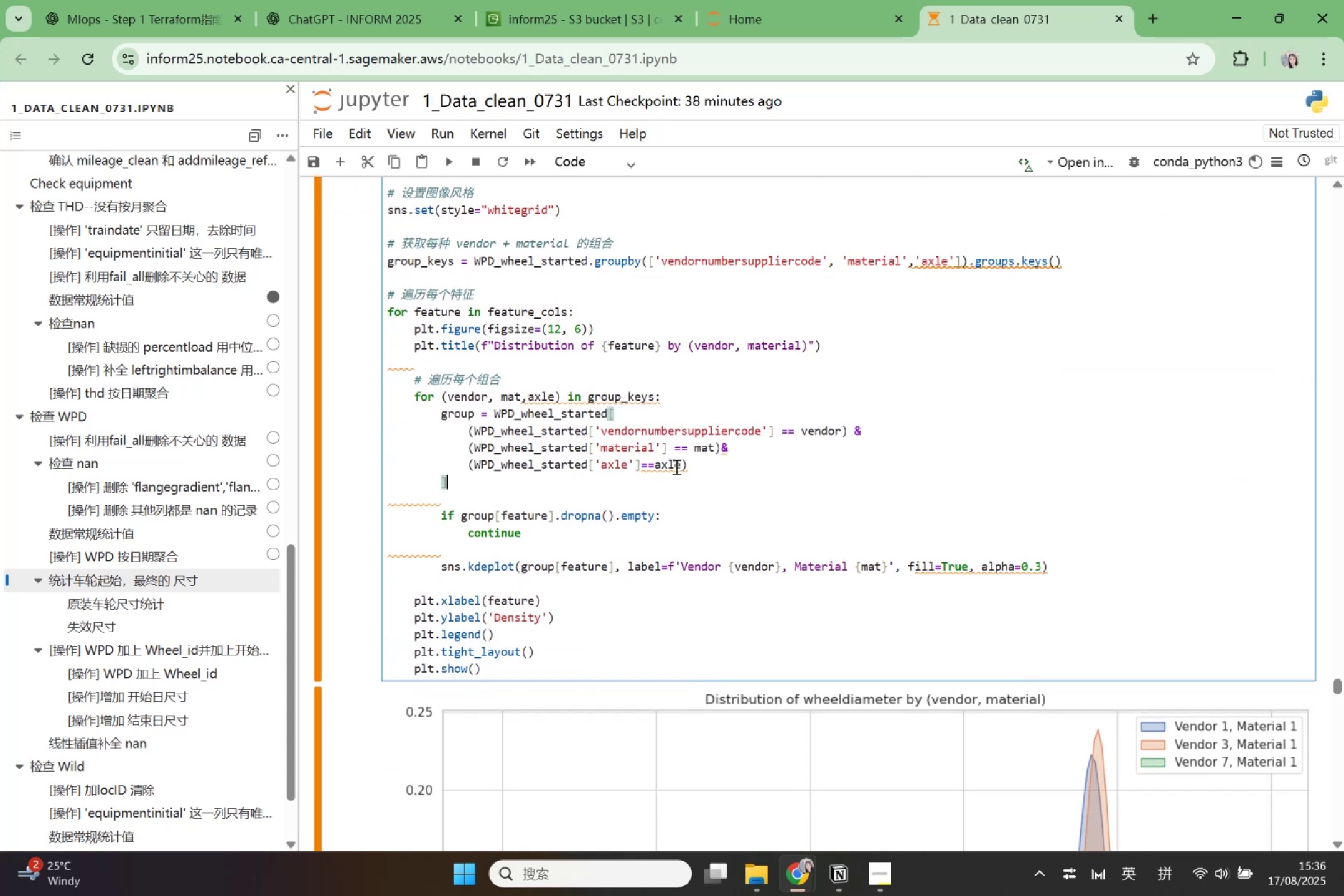 
left_click([657, 466])
 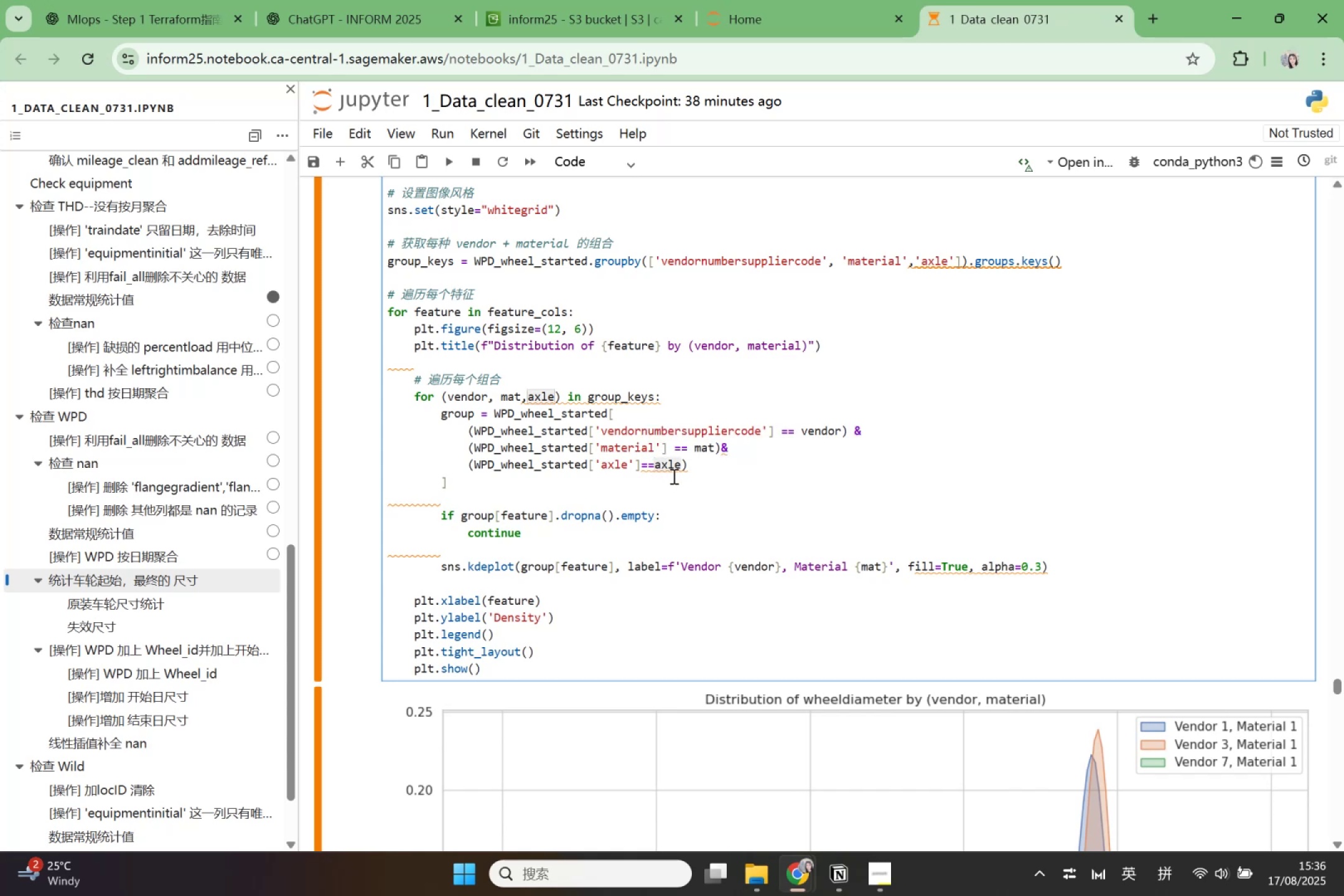 
key(Space)
 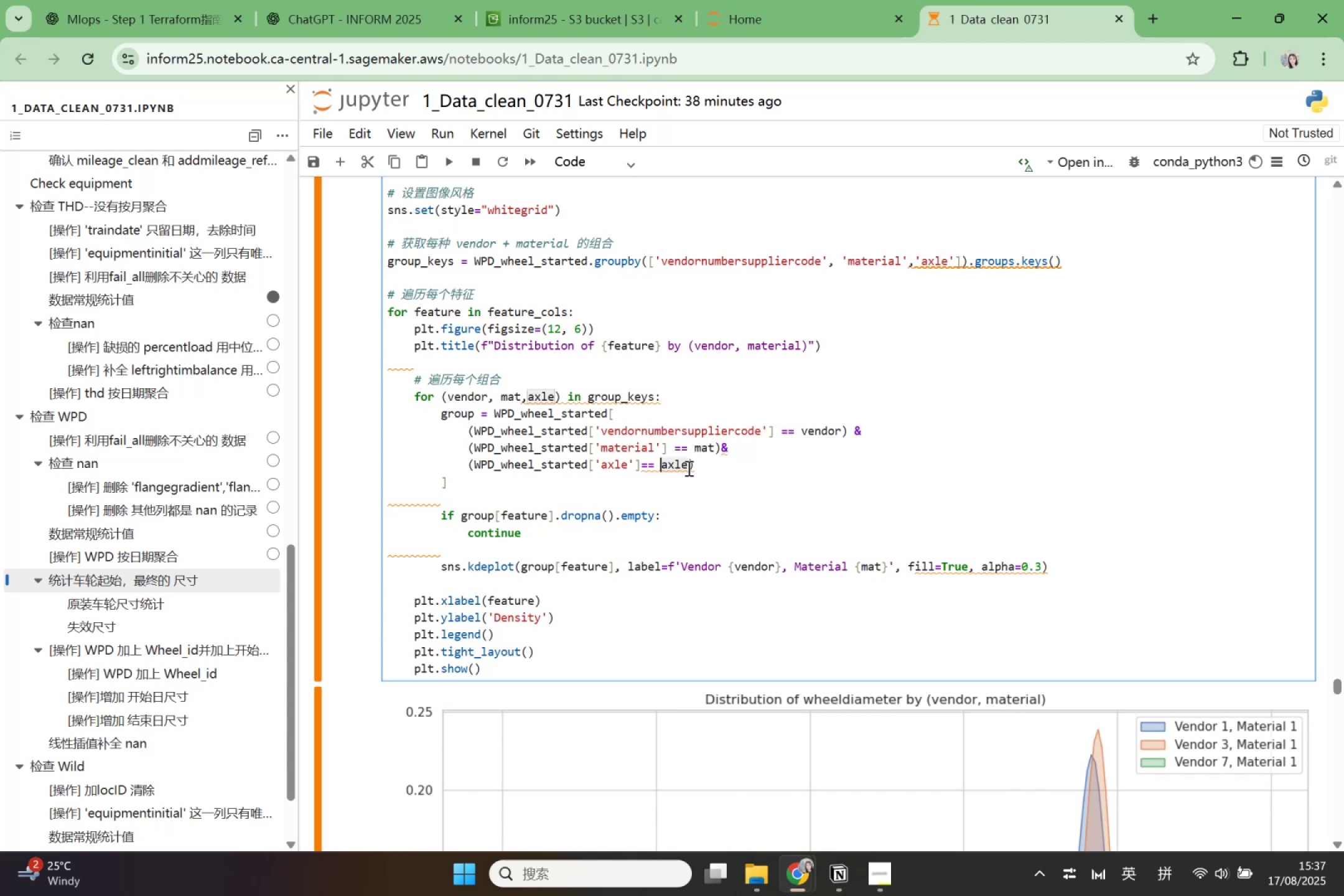 
left_click([688, 468])
 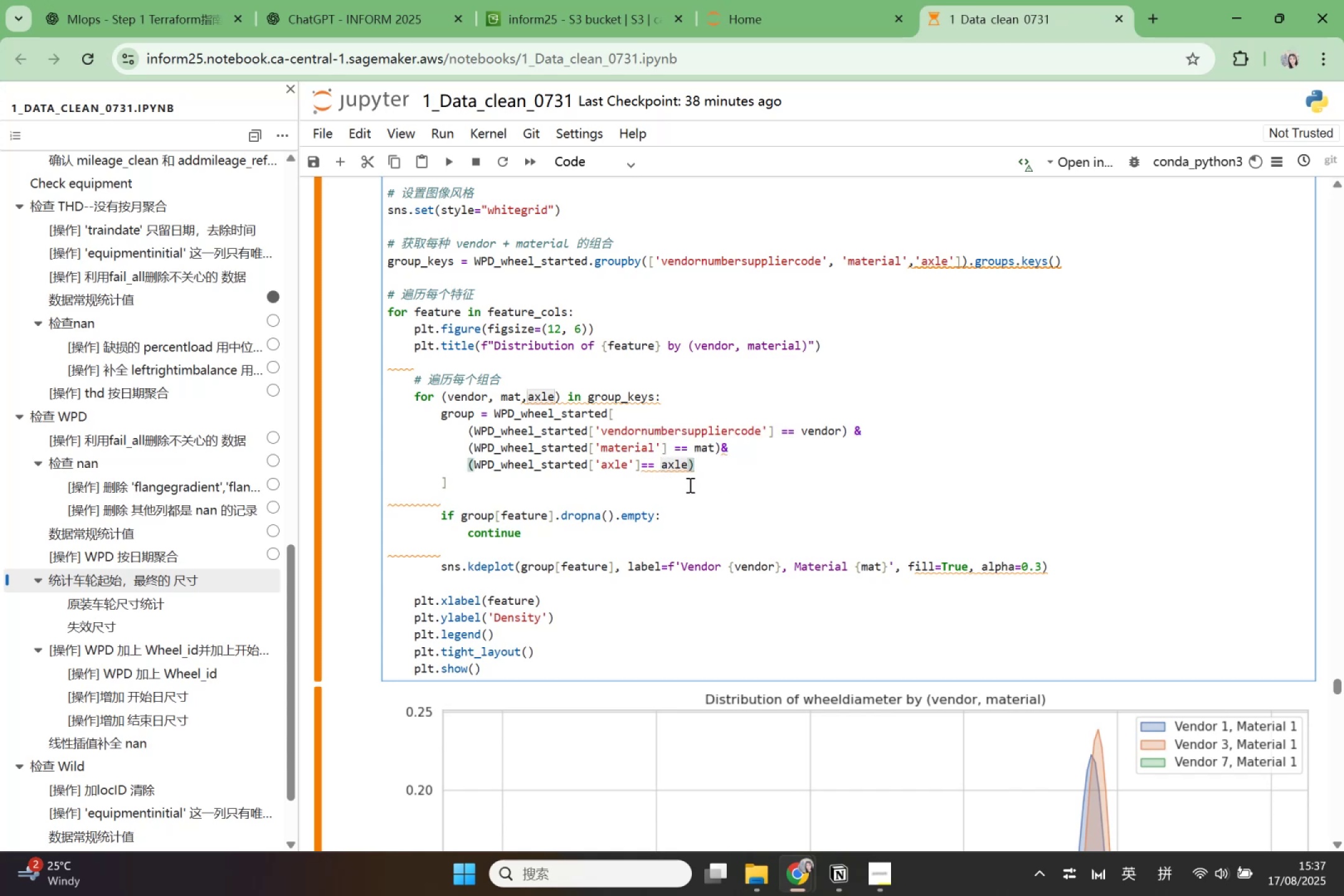 
mouse_move([688, 477])
 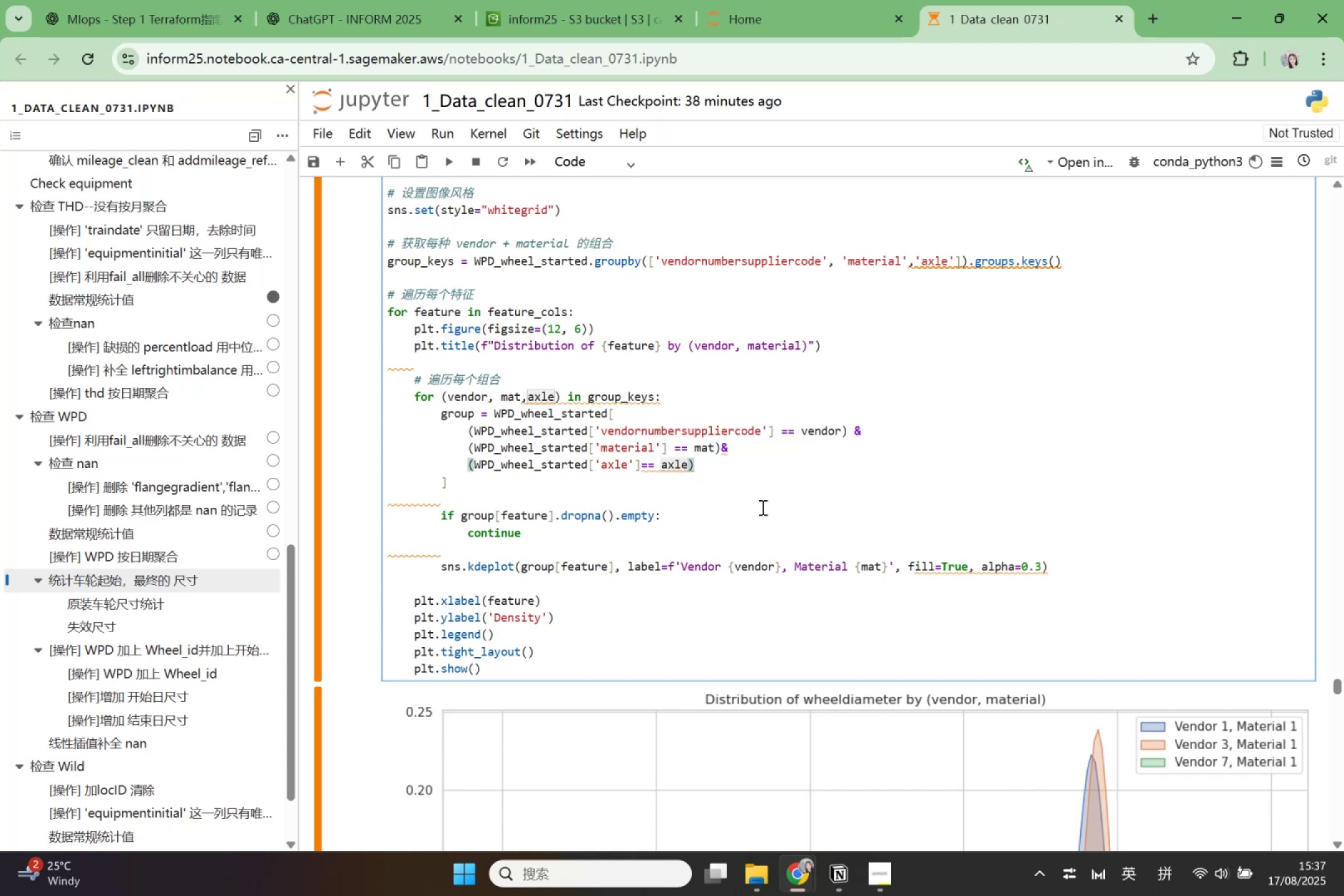 
left_click([762, 507])
 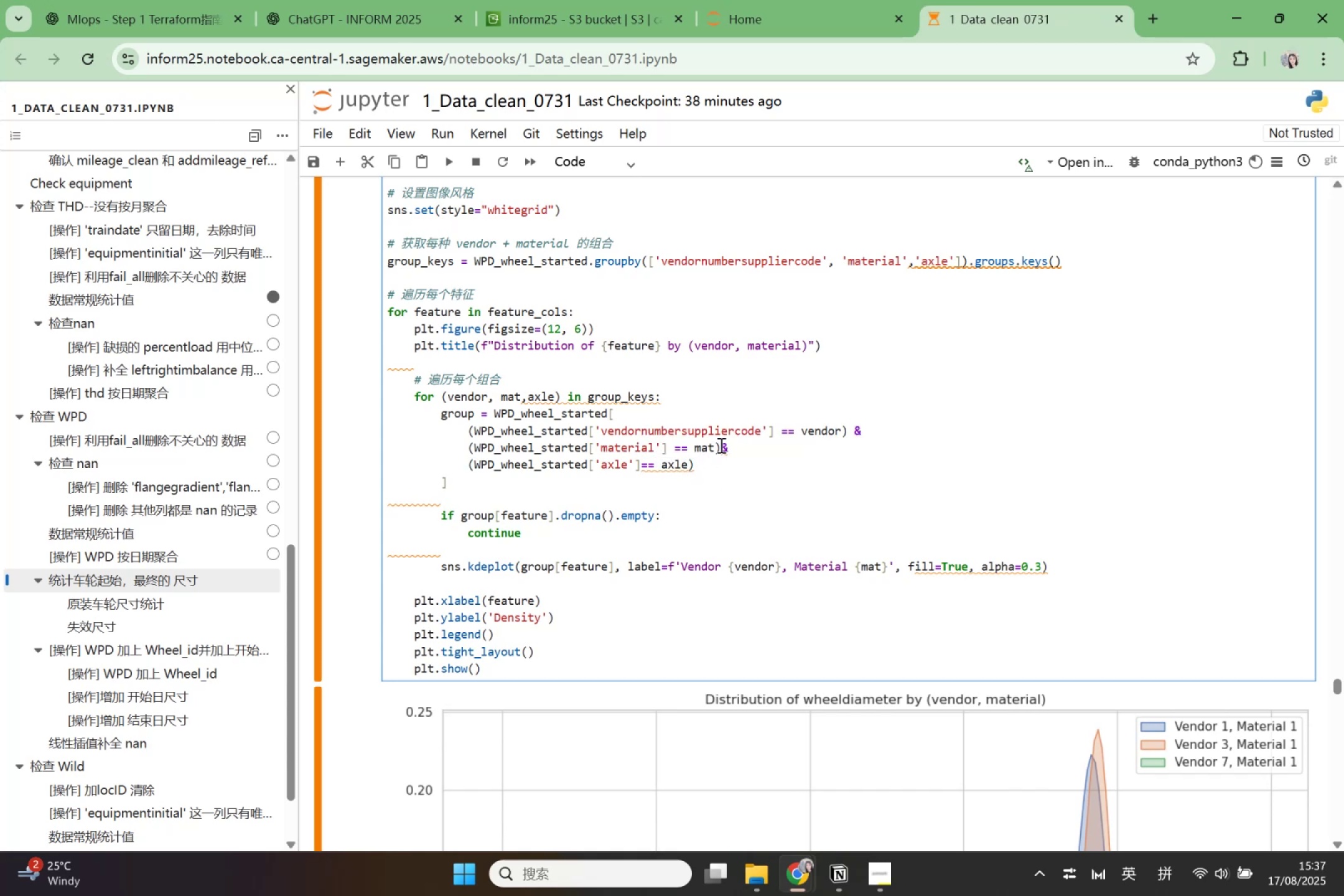 
left_click([720, 445])
 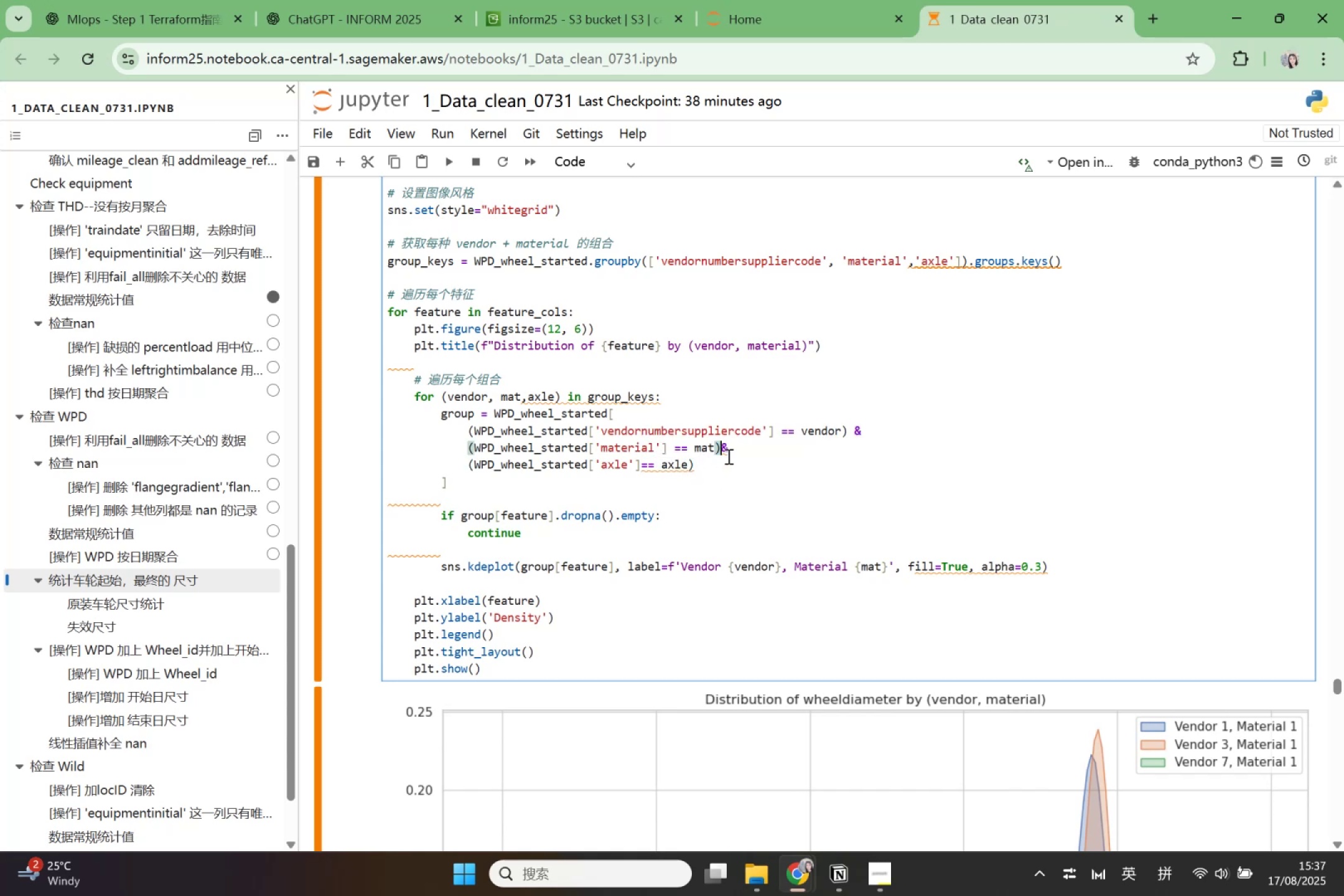 
key(Space)
 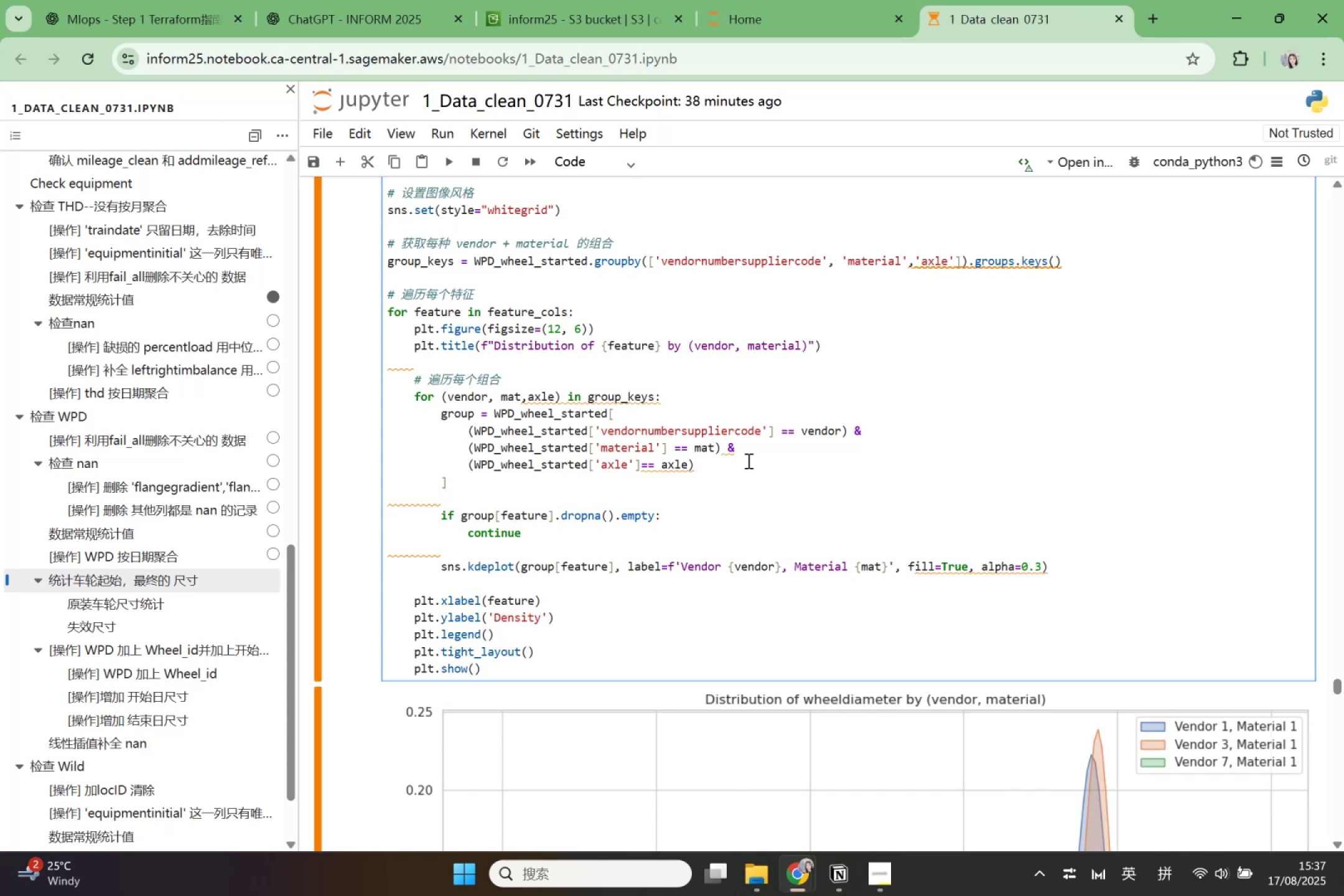 
scroll: coordinate [748, 460], scroll_direction: down, amount: 3.0
 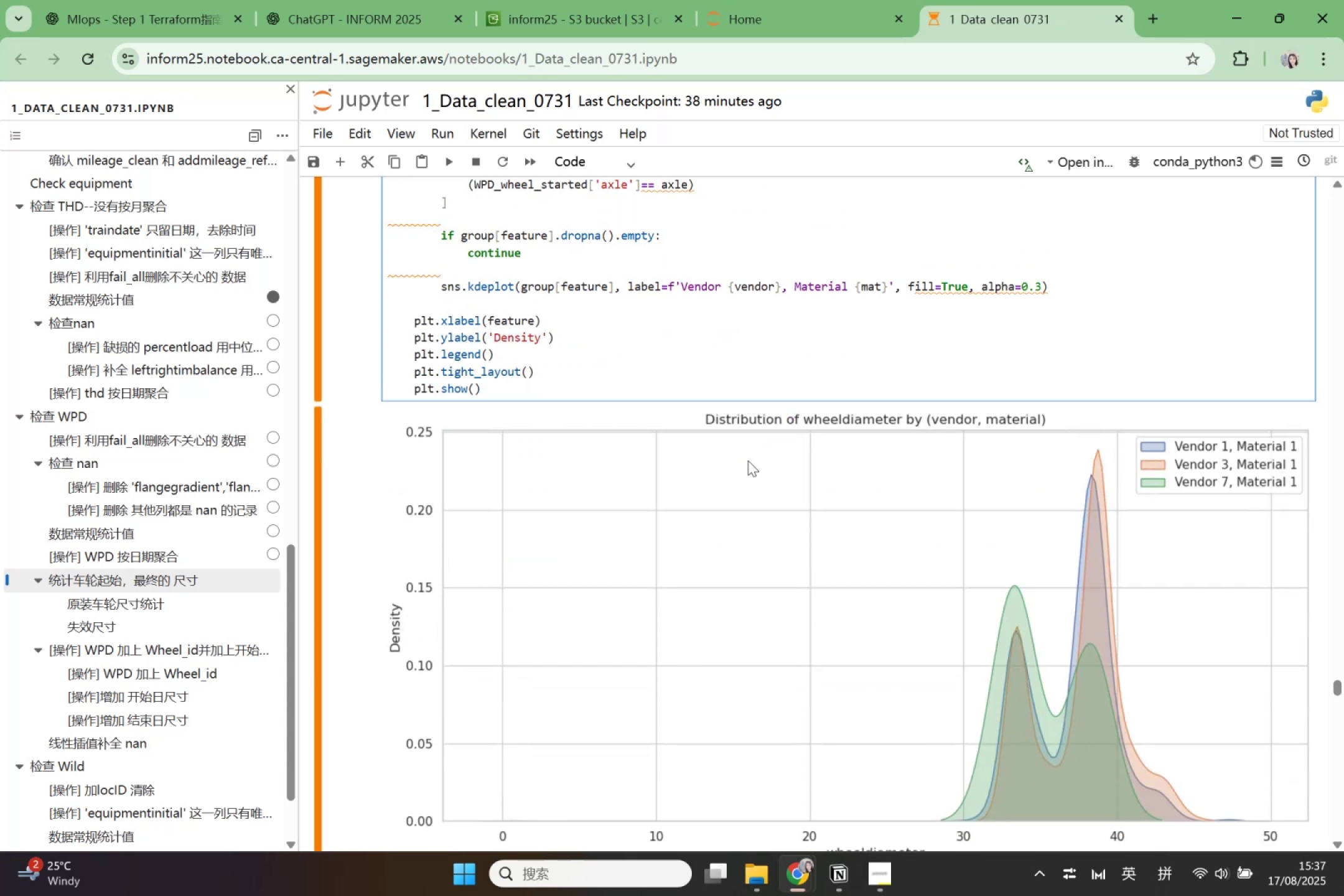 
scroll: coordinate [748, 460], scroll_direction: up, amount: 2.0
 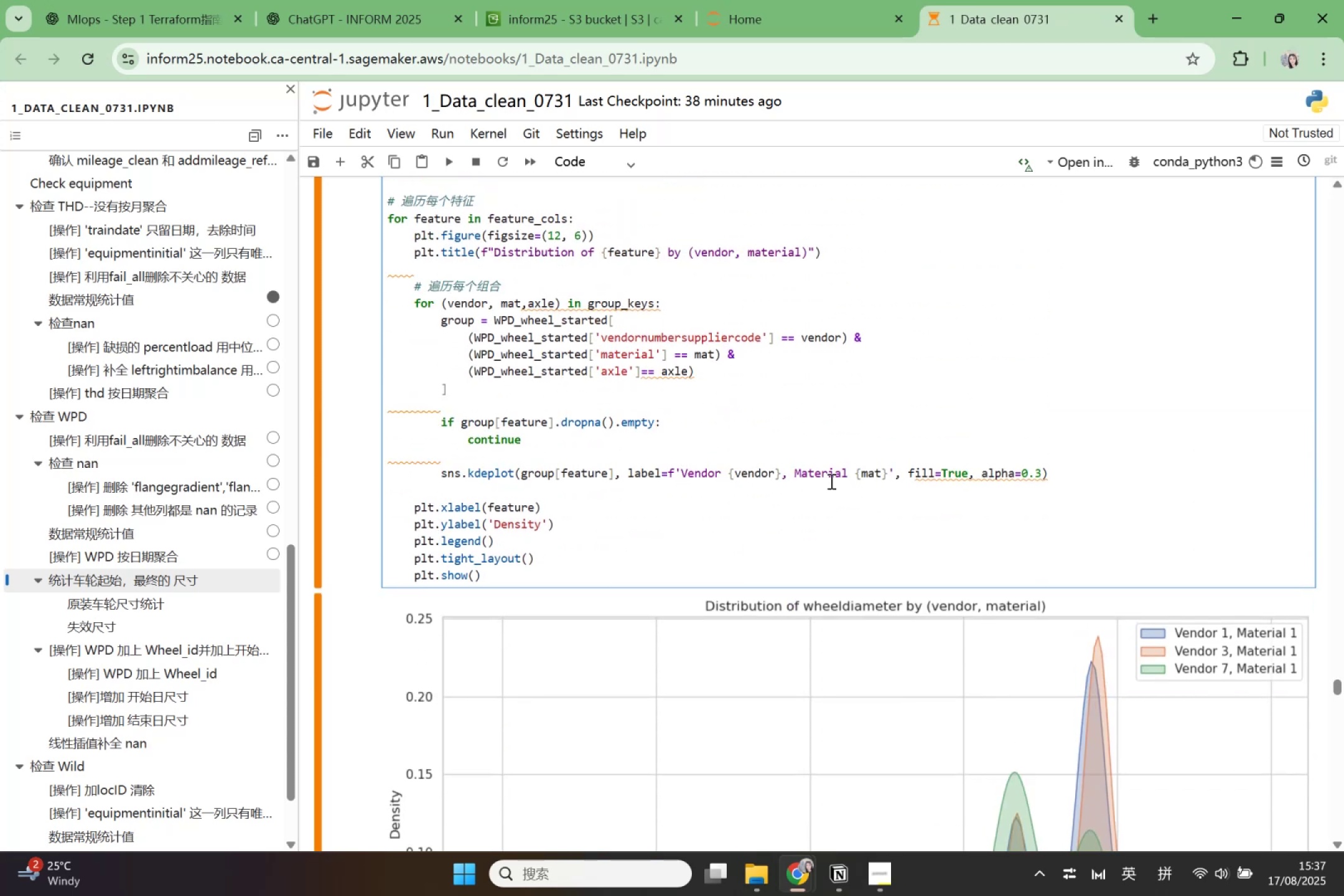 
left_click([890, 473])
 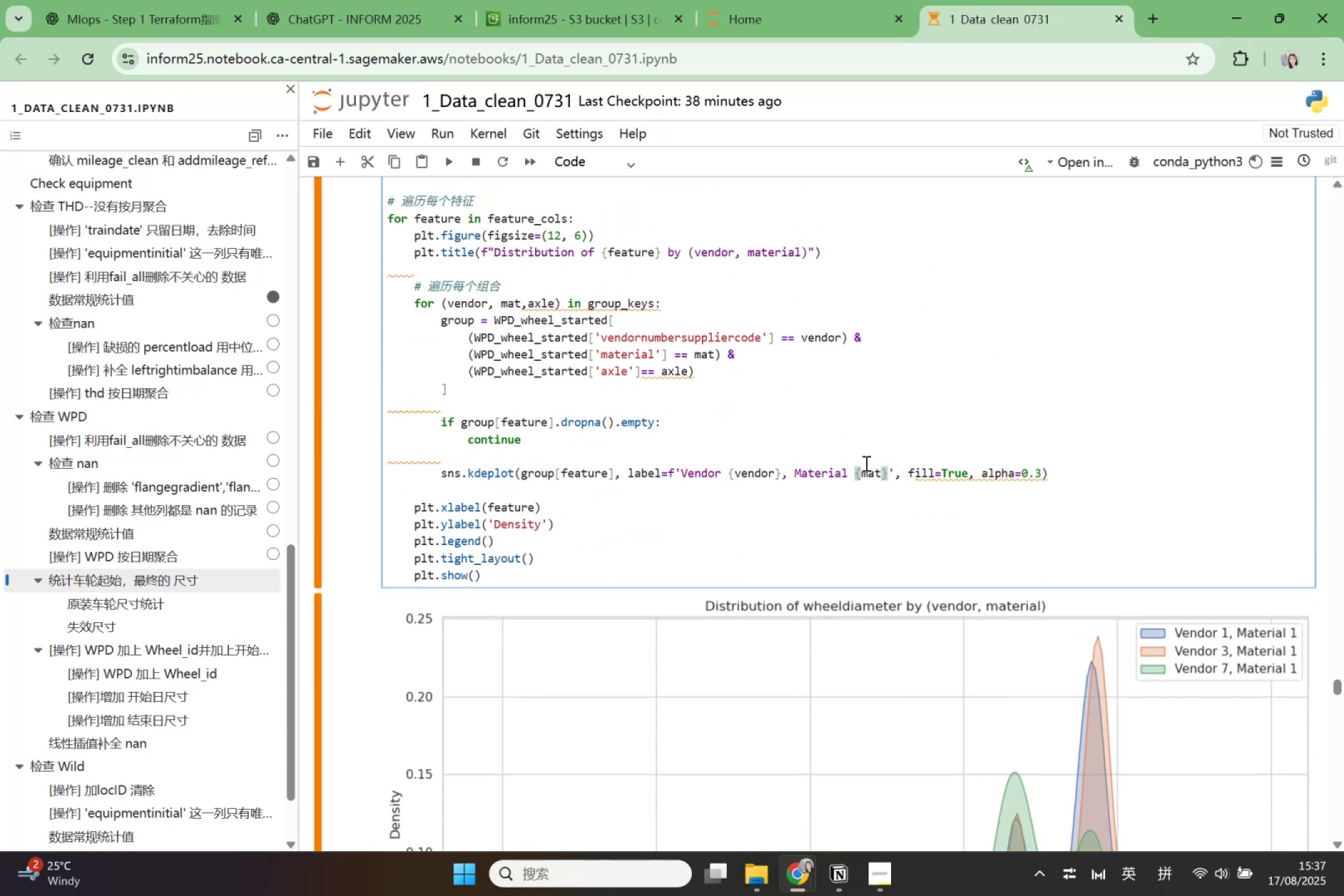 
type(, Axle{})
 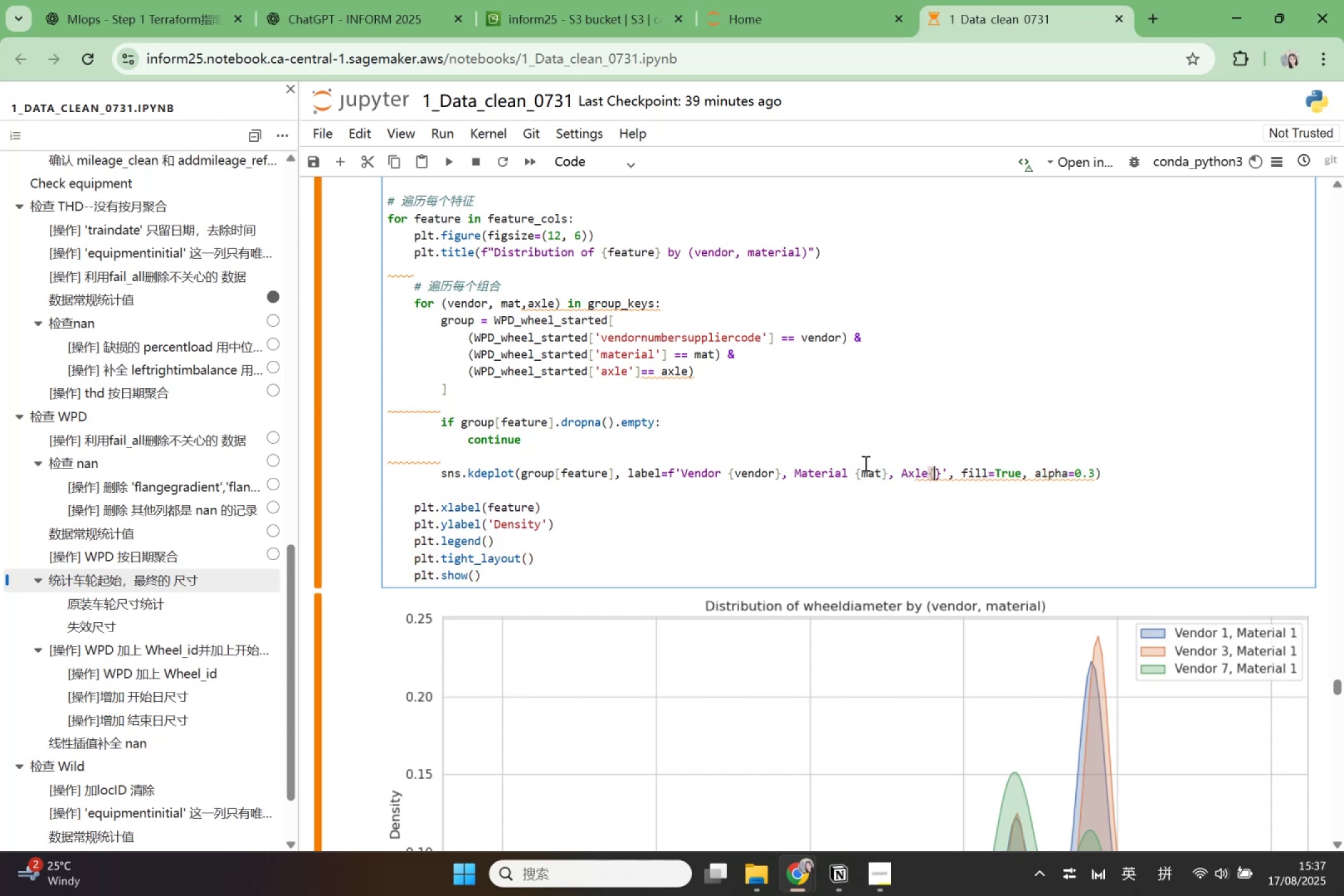 
 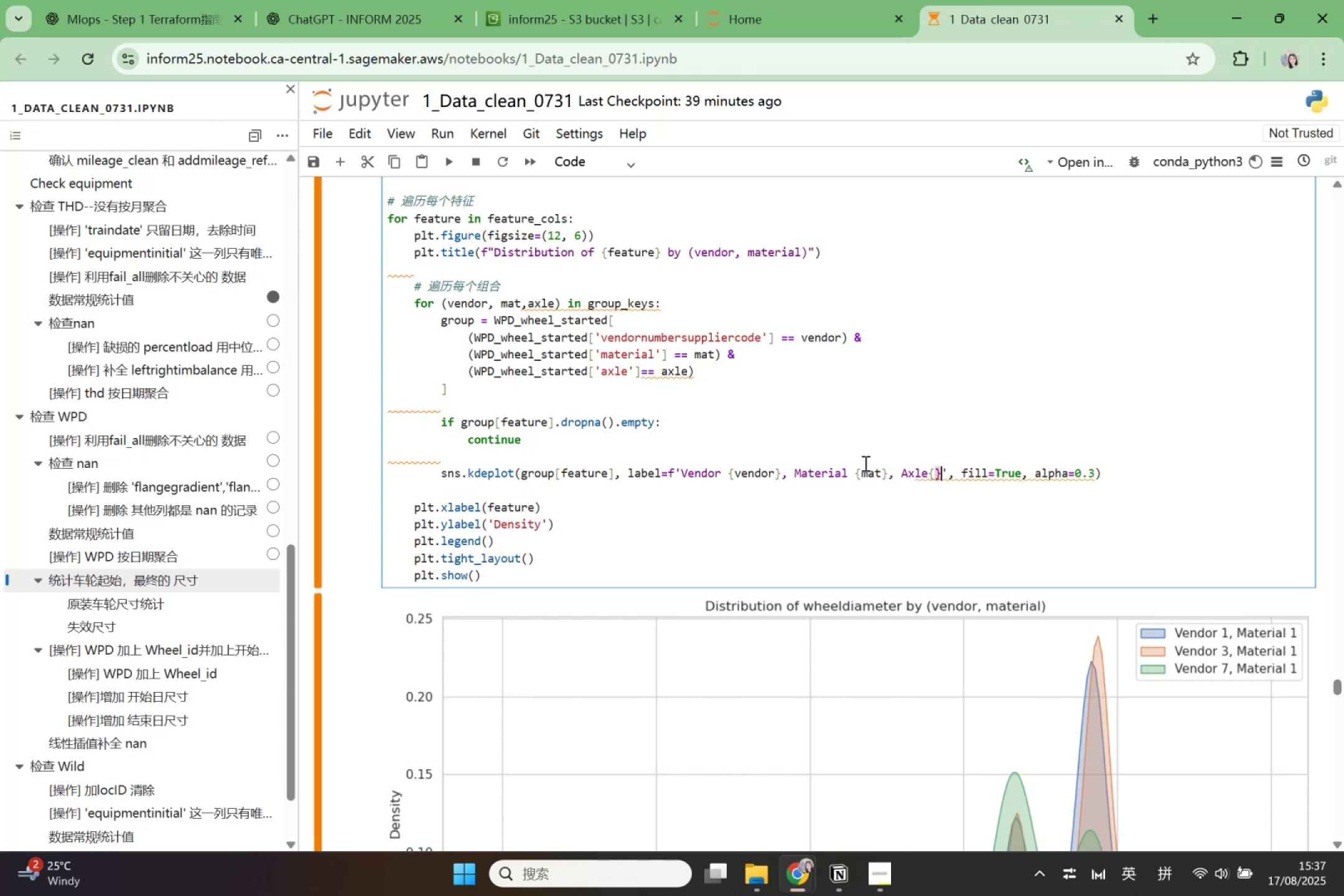 
key(ArrowLeft)
 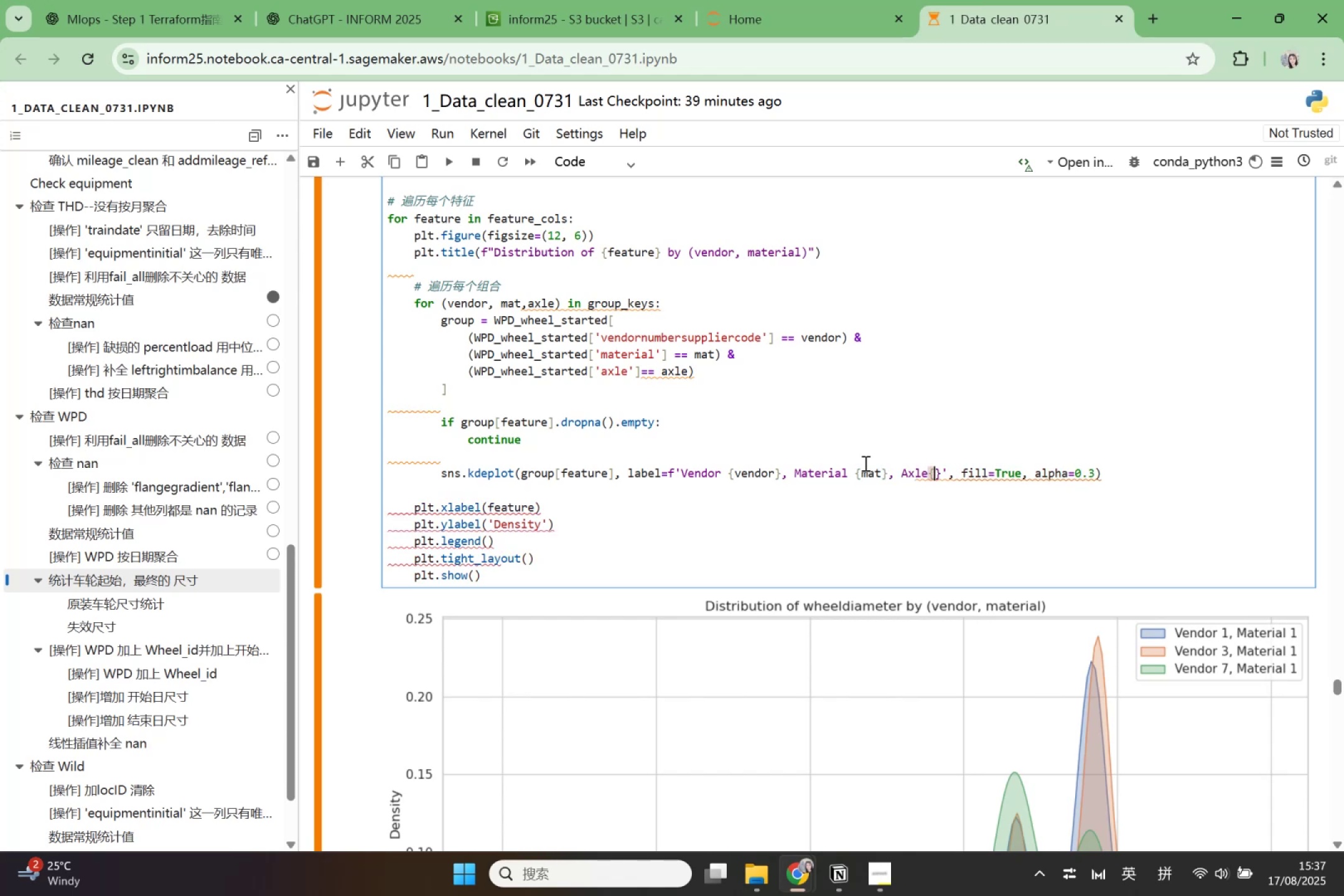 
type(axle)
 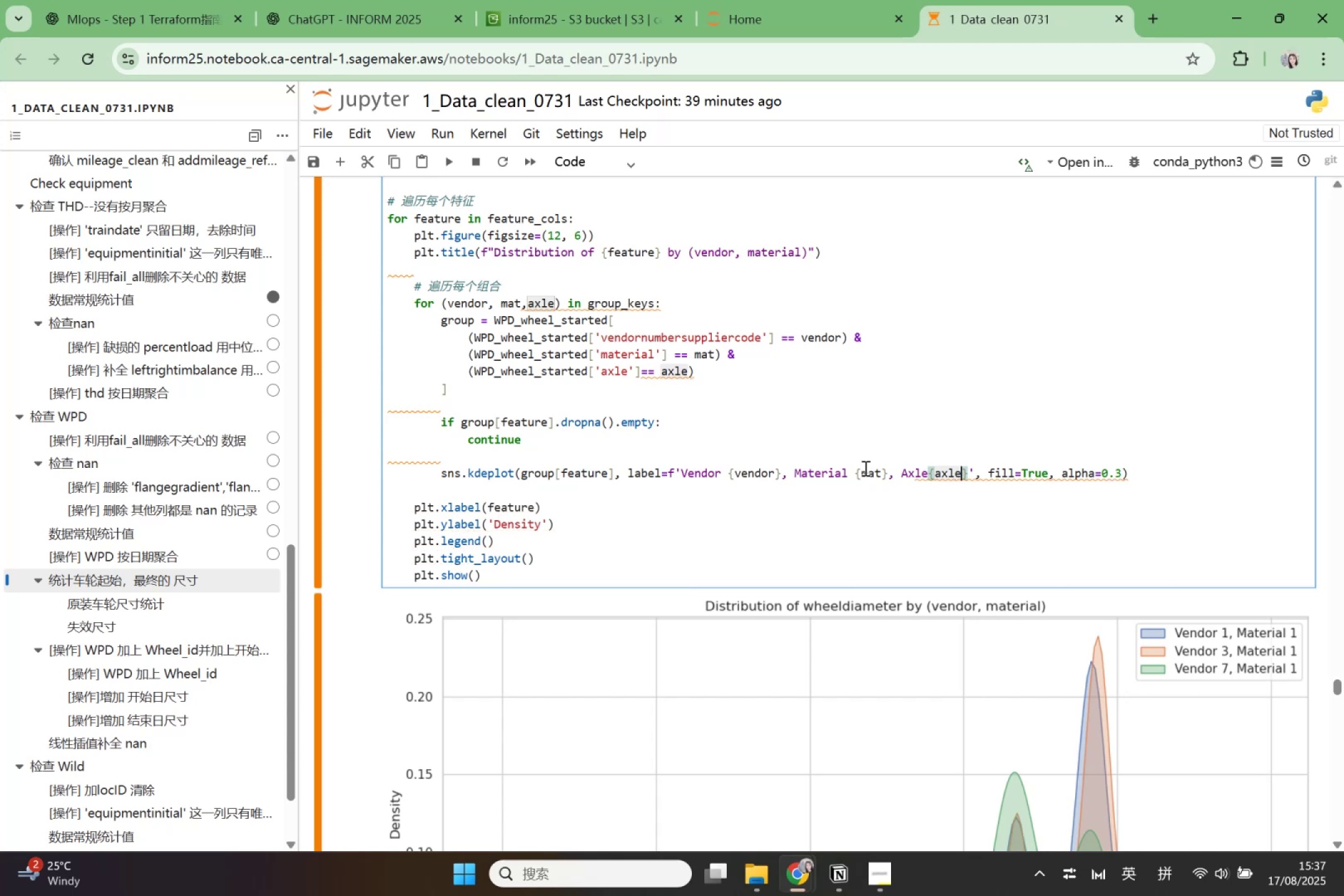 
scroll: coordinate [859, 491], scroll_direction: down, amount: 38.0
 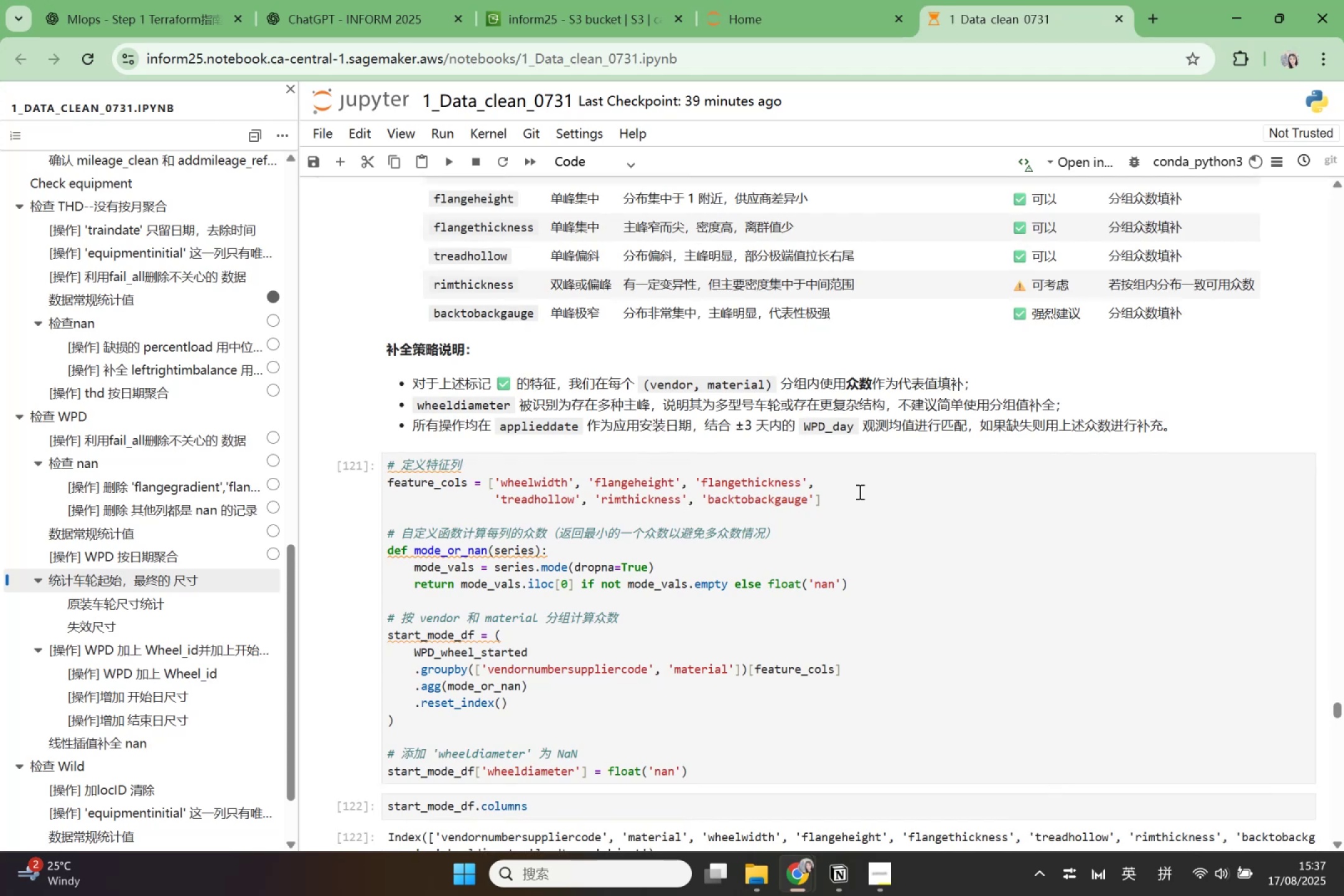 
wait(8.52)
 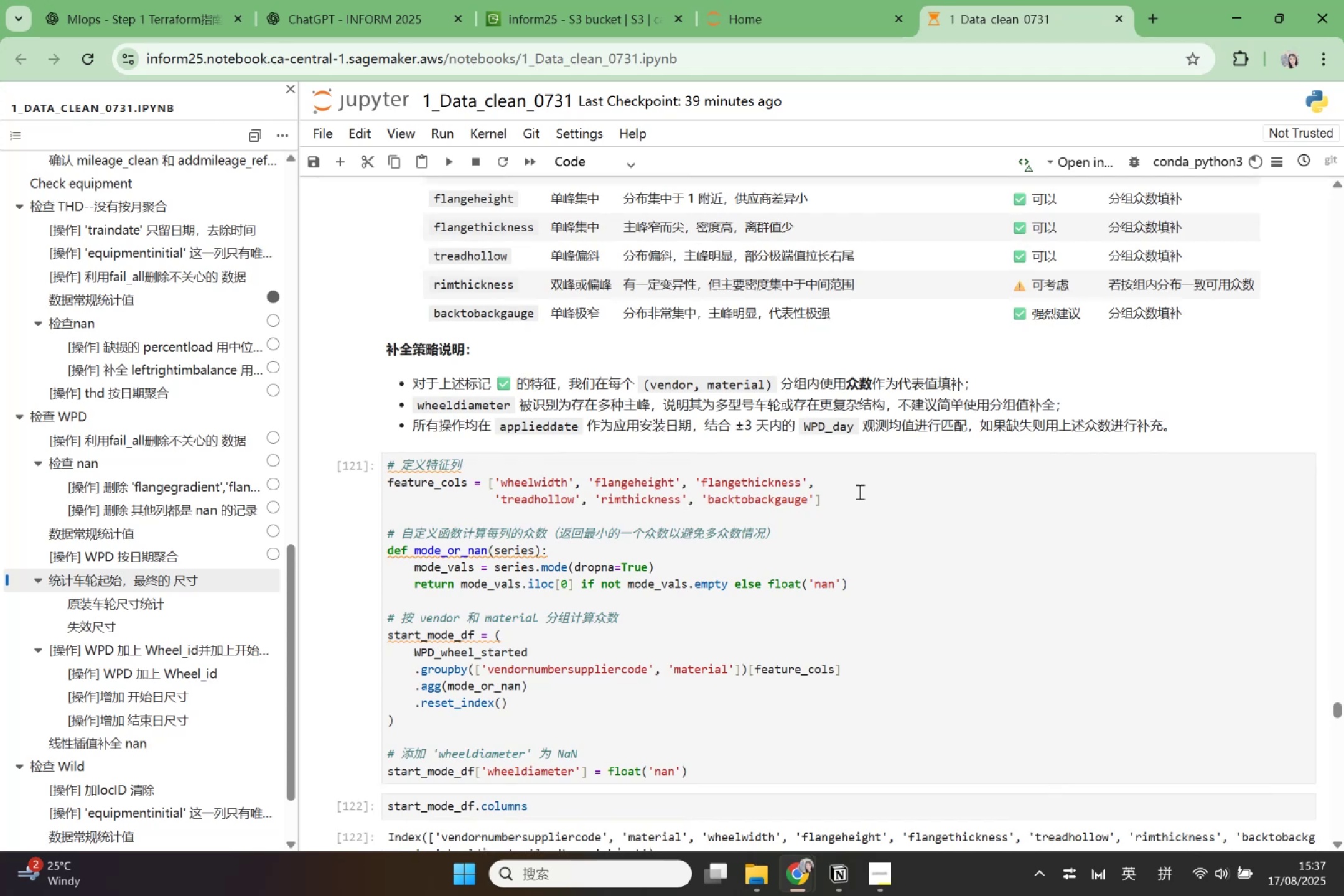 
left_click([733, 663])
 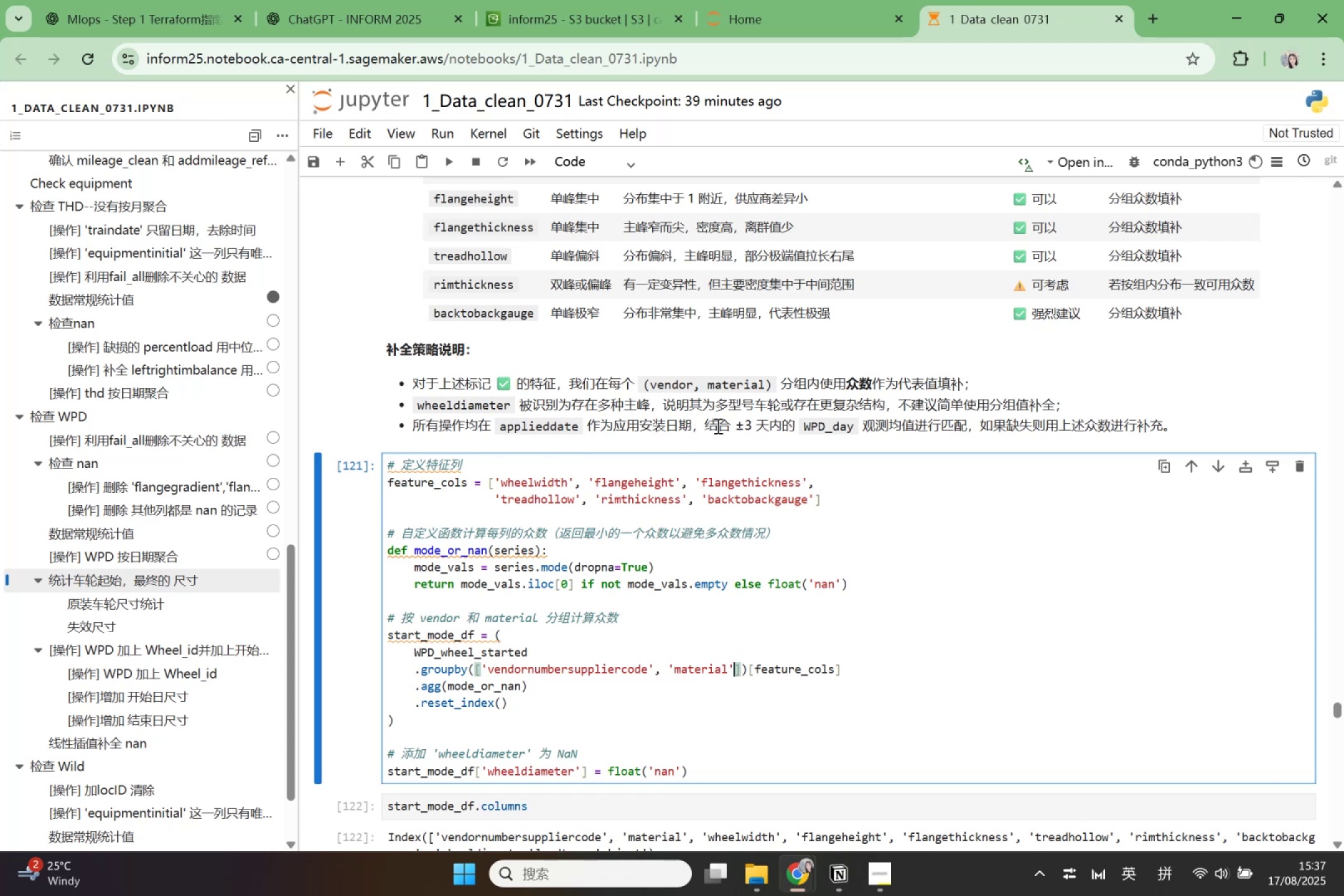 
wait(10.14)
 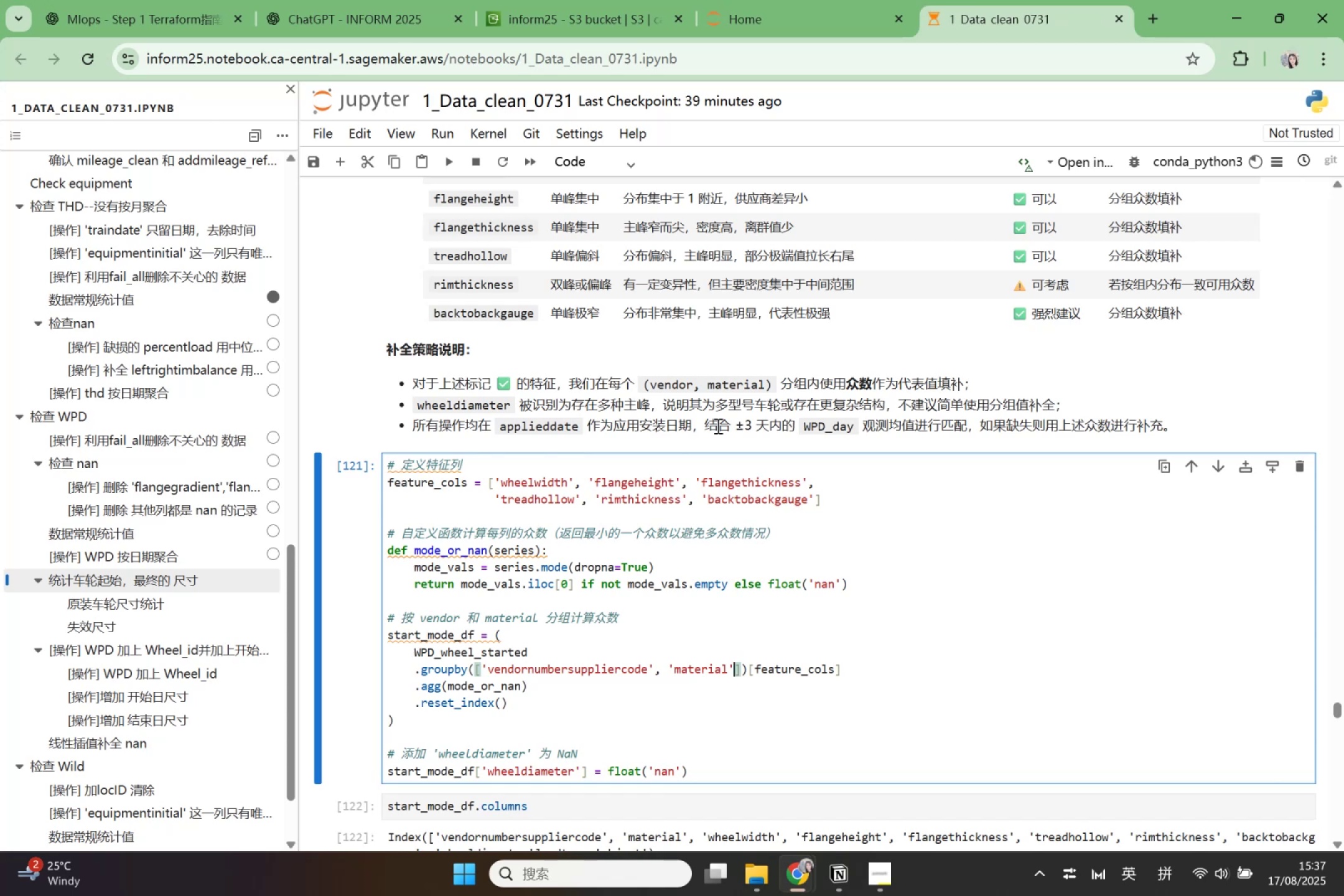 
key(Comma)
 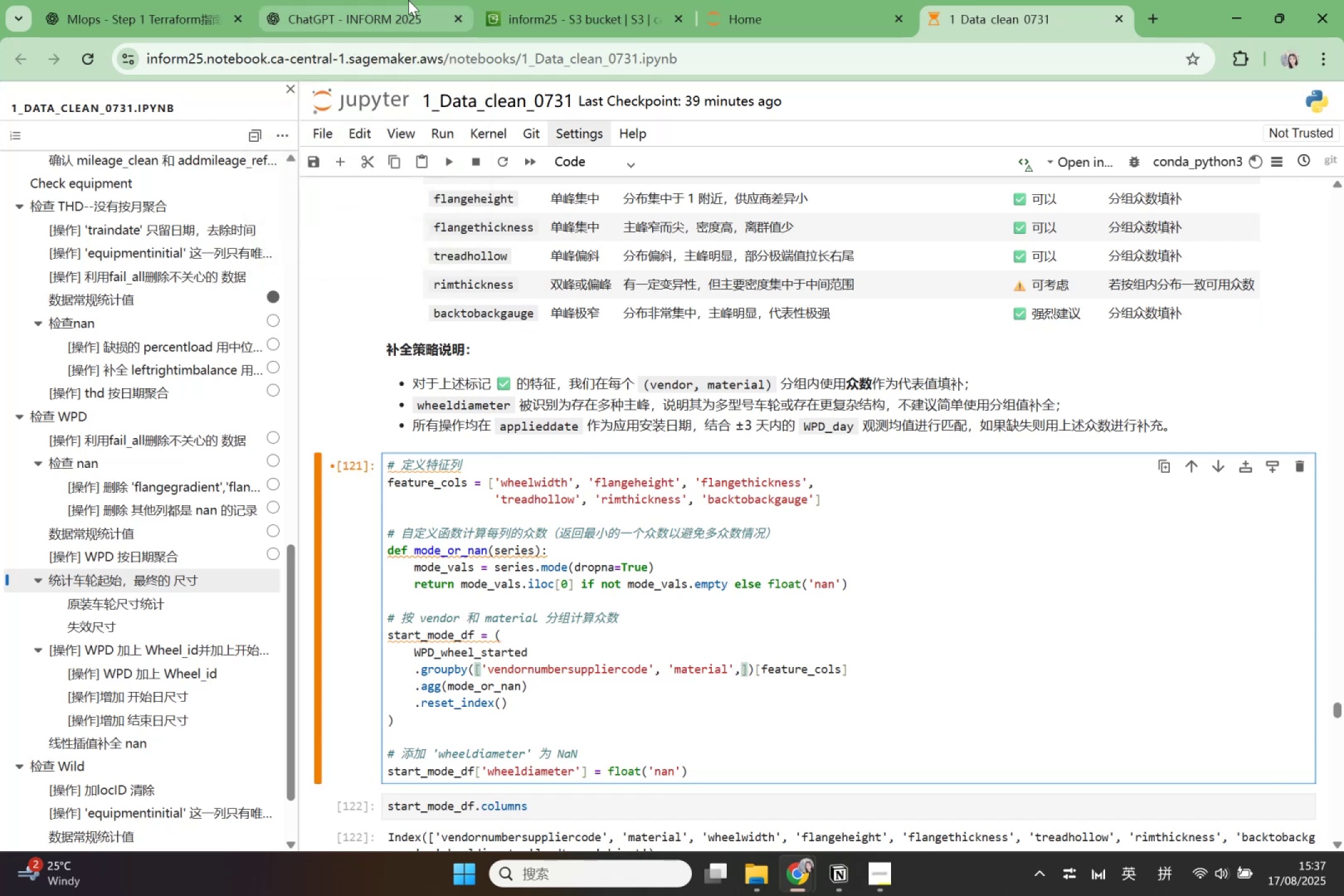 
key(Quote)
 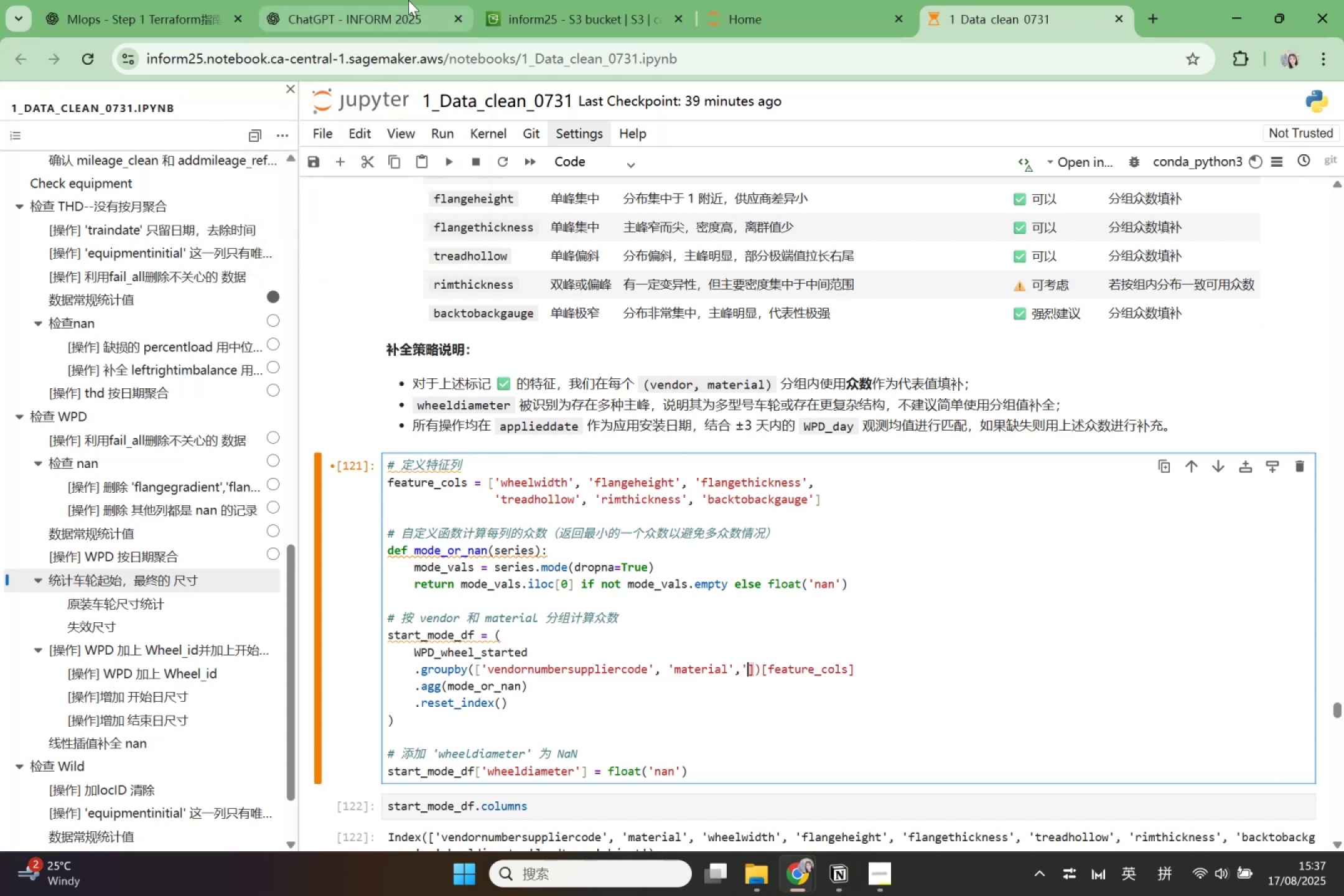 
key(Quote)
 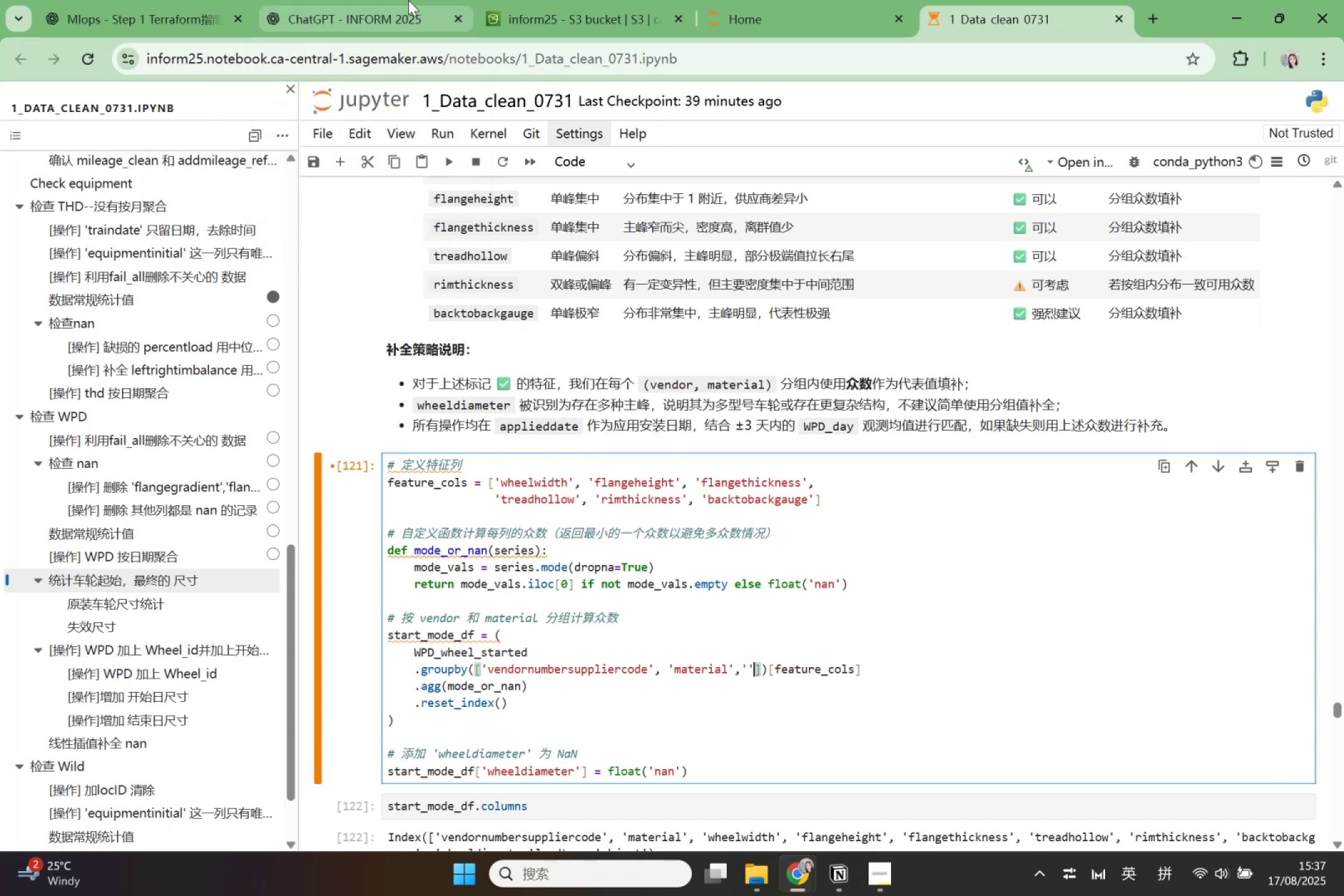 
key(ArrowLeft)
 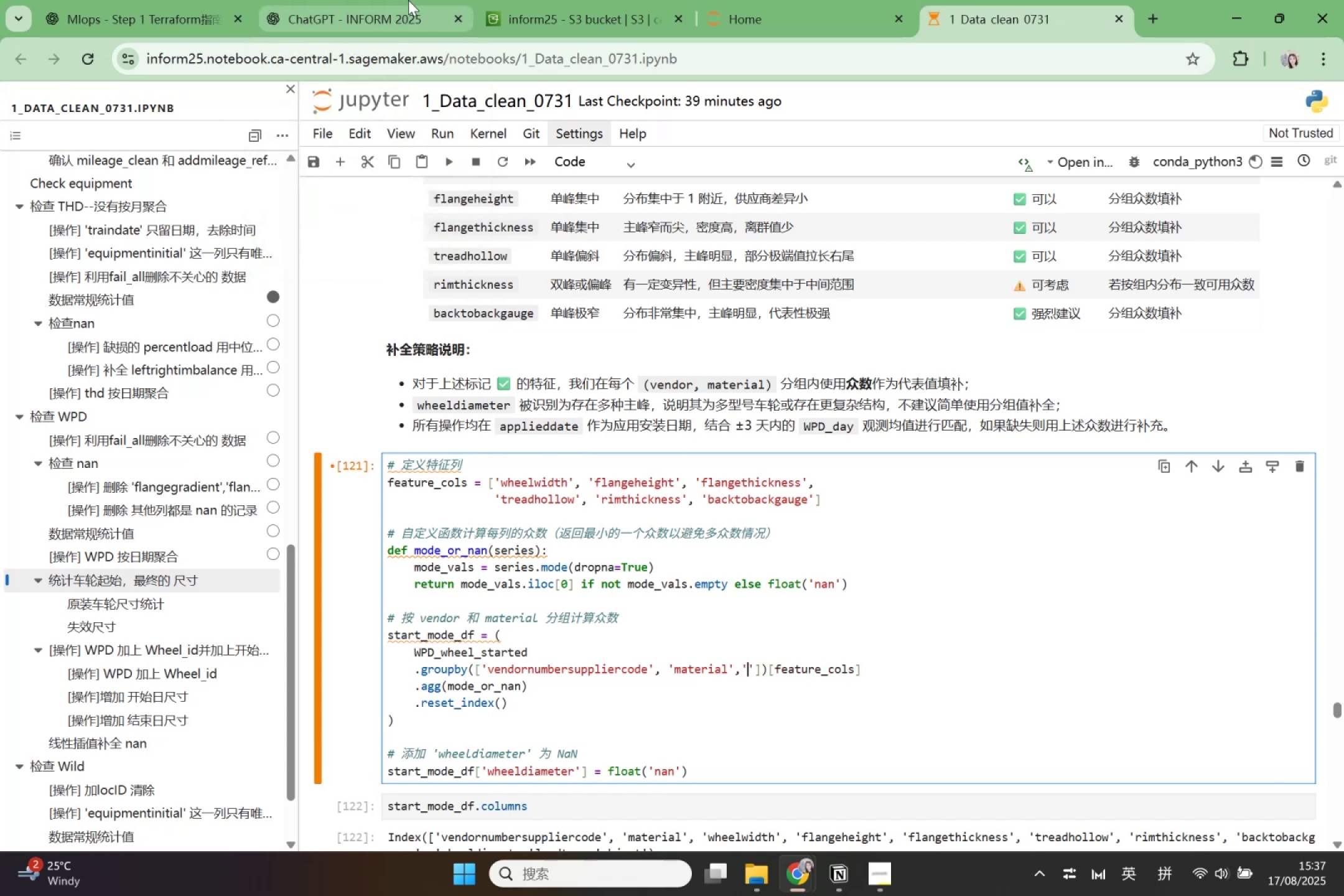 
type(qx)
key(Backspace)
key(Backspace)
type(axle)
 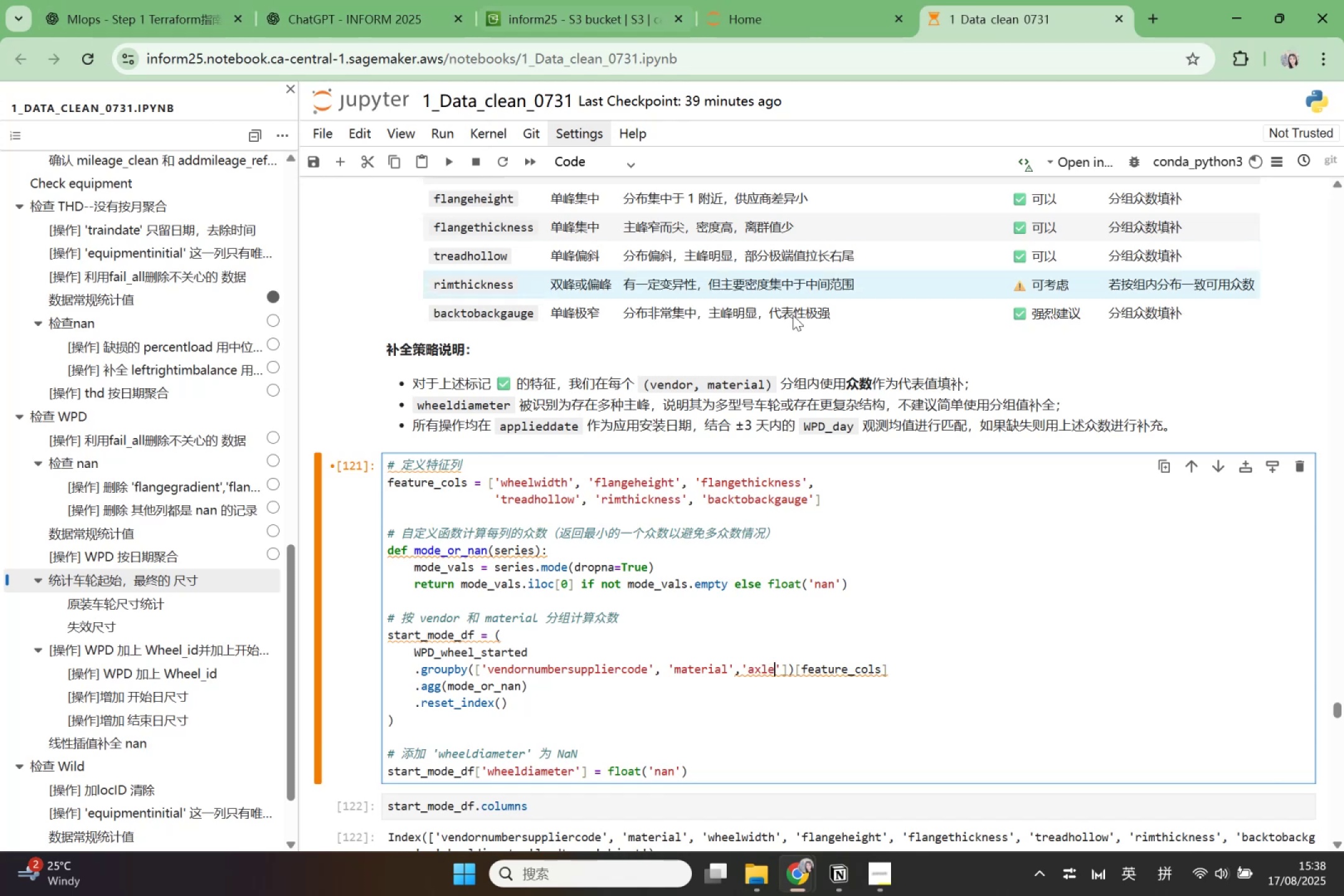 
scroll: coordinate [640, 703], scroll_direction: down, amount: 4.0
 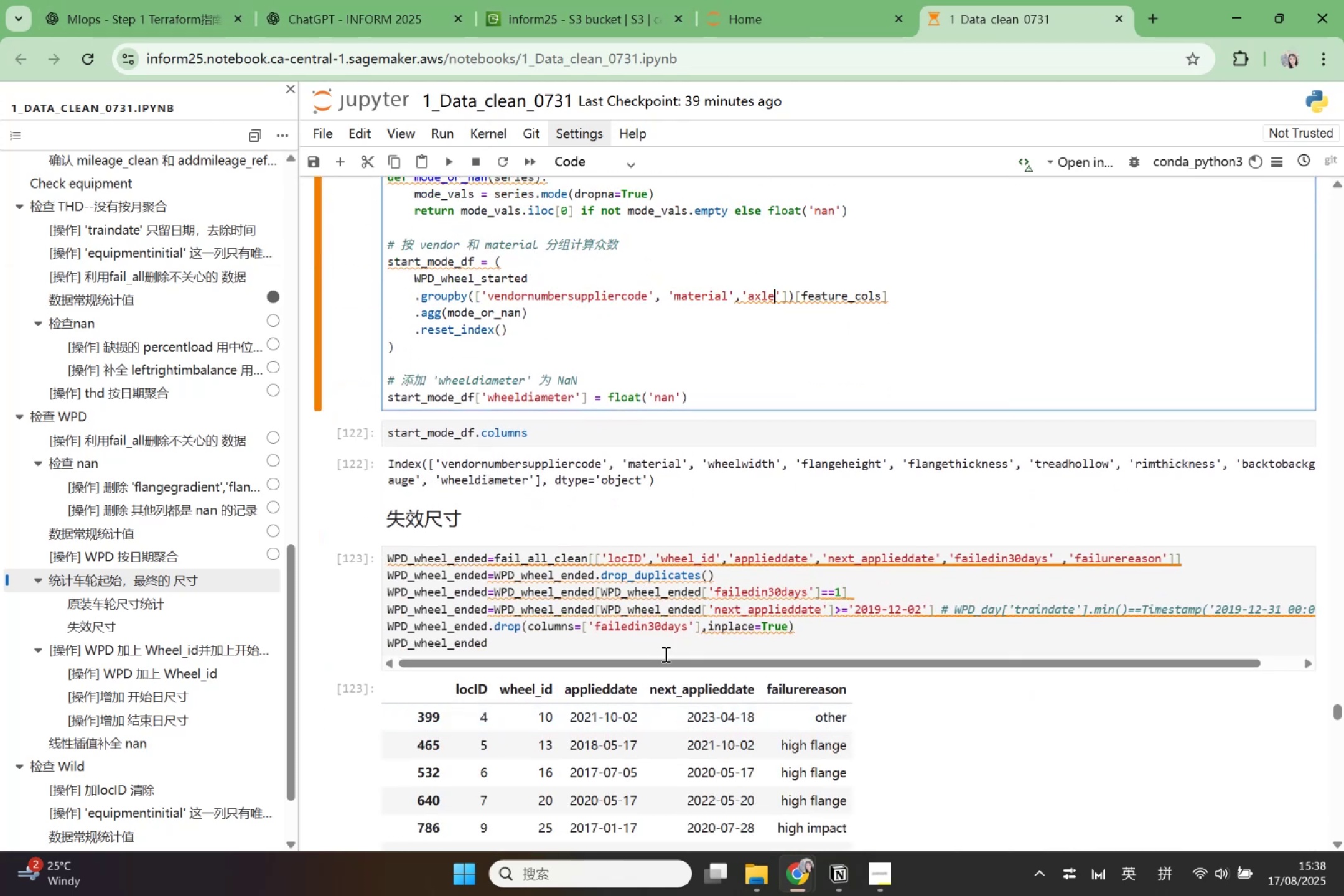 
scroll: coordinate [665, 654], scroll_direction: up, amount: 1.0
 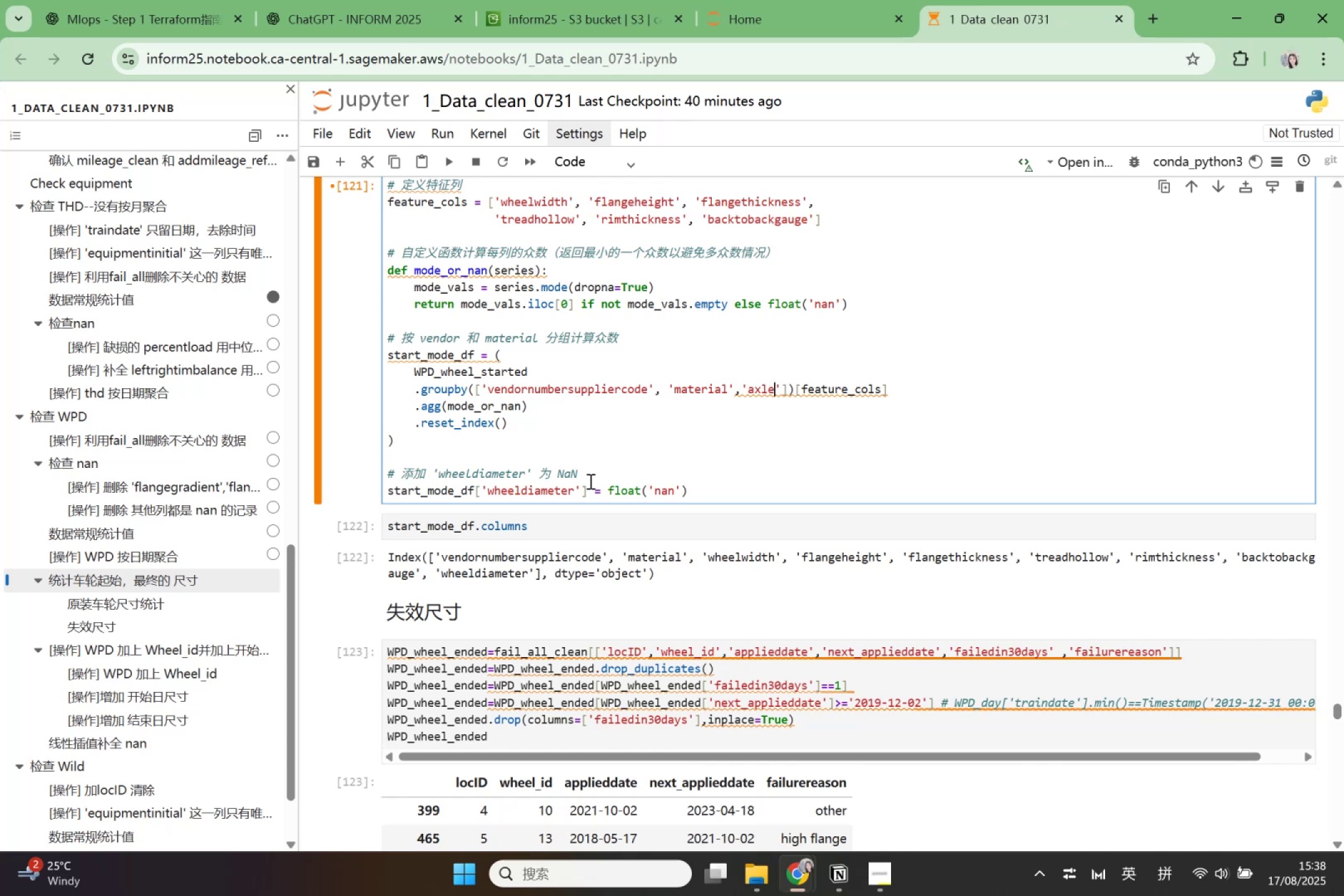 
wait(28.46)
 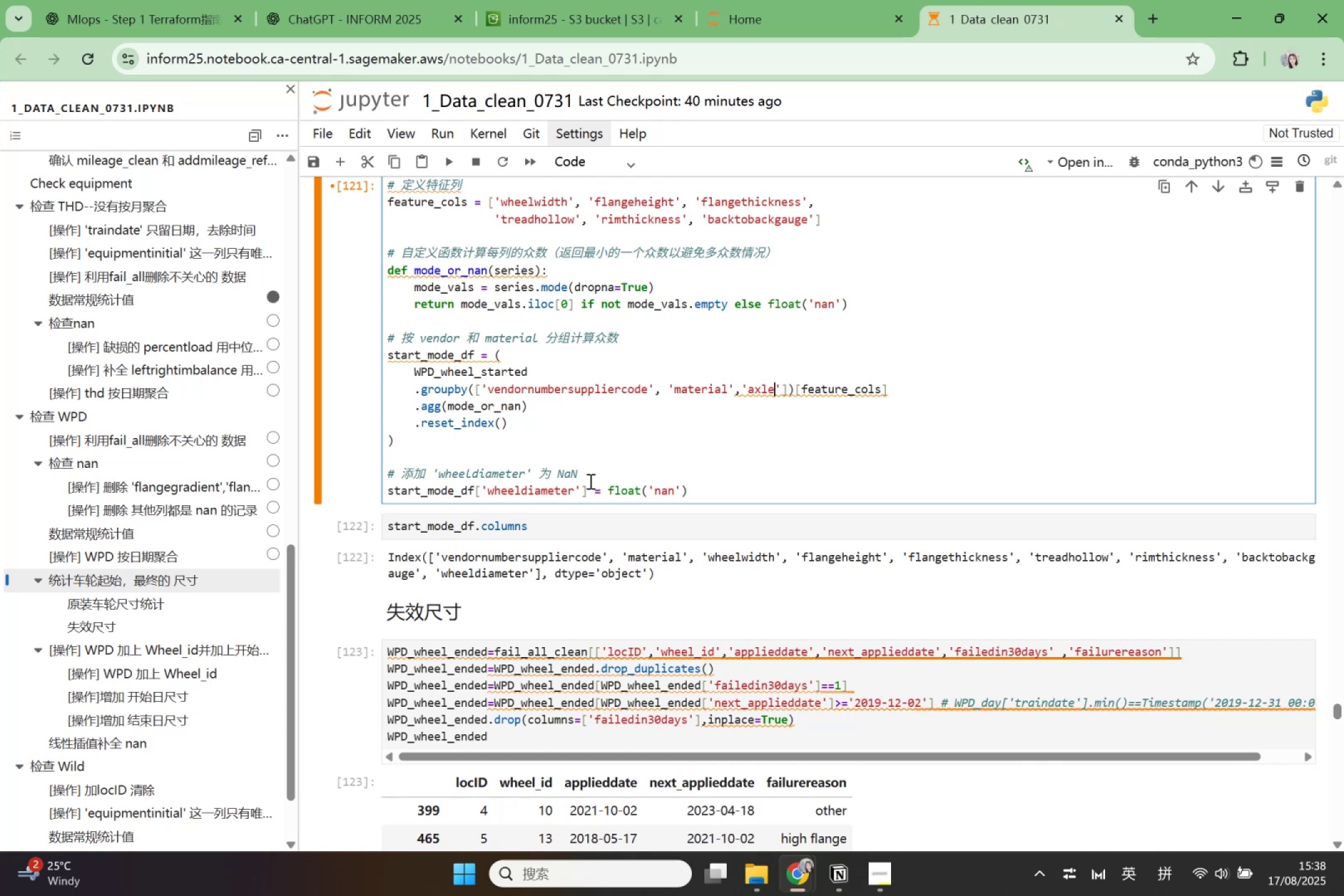 
scroll: coordinate [589, 481], scroll_direction: up, amount: 28.0
 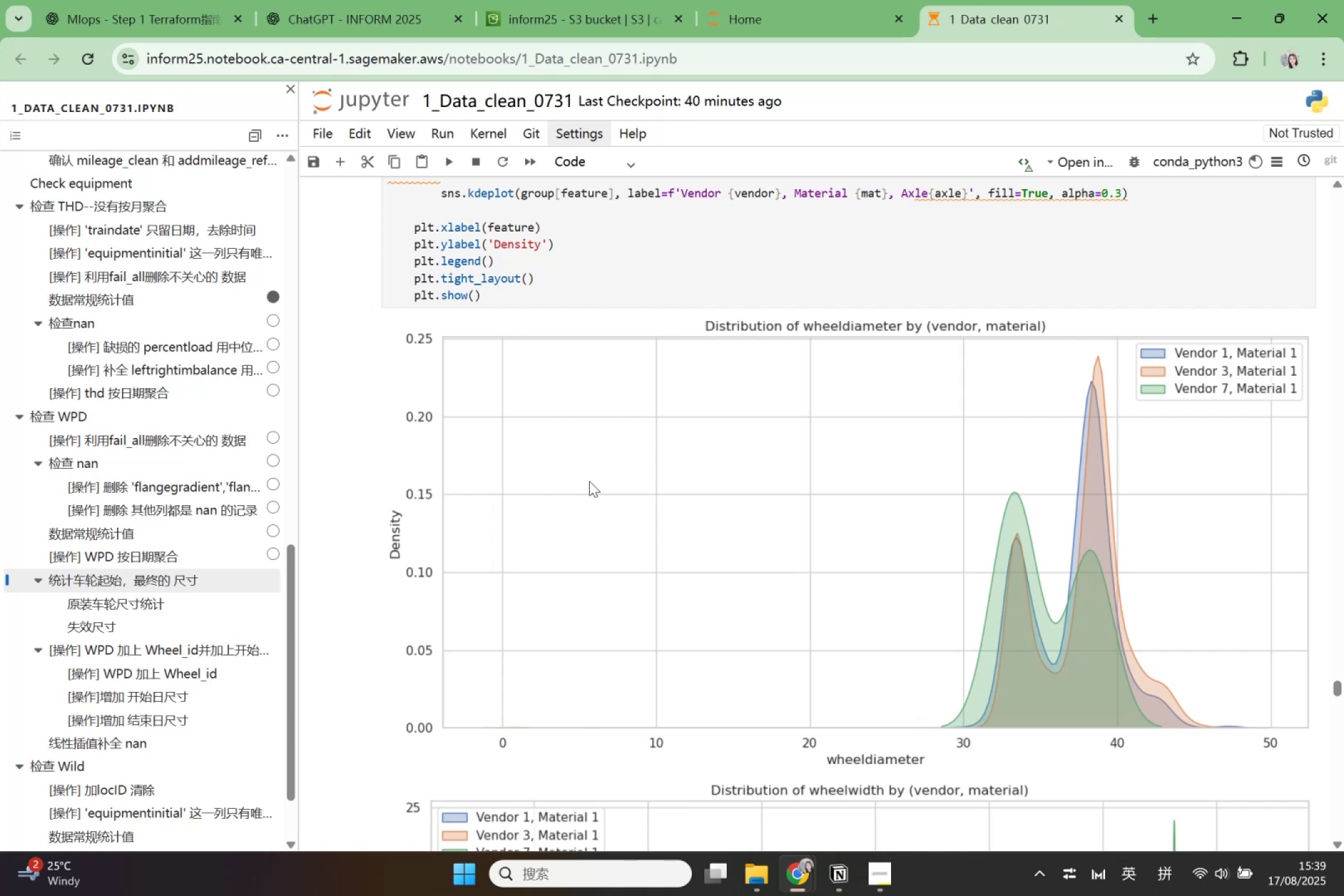 
wait(35.28)
 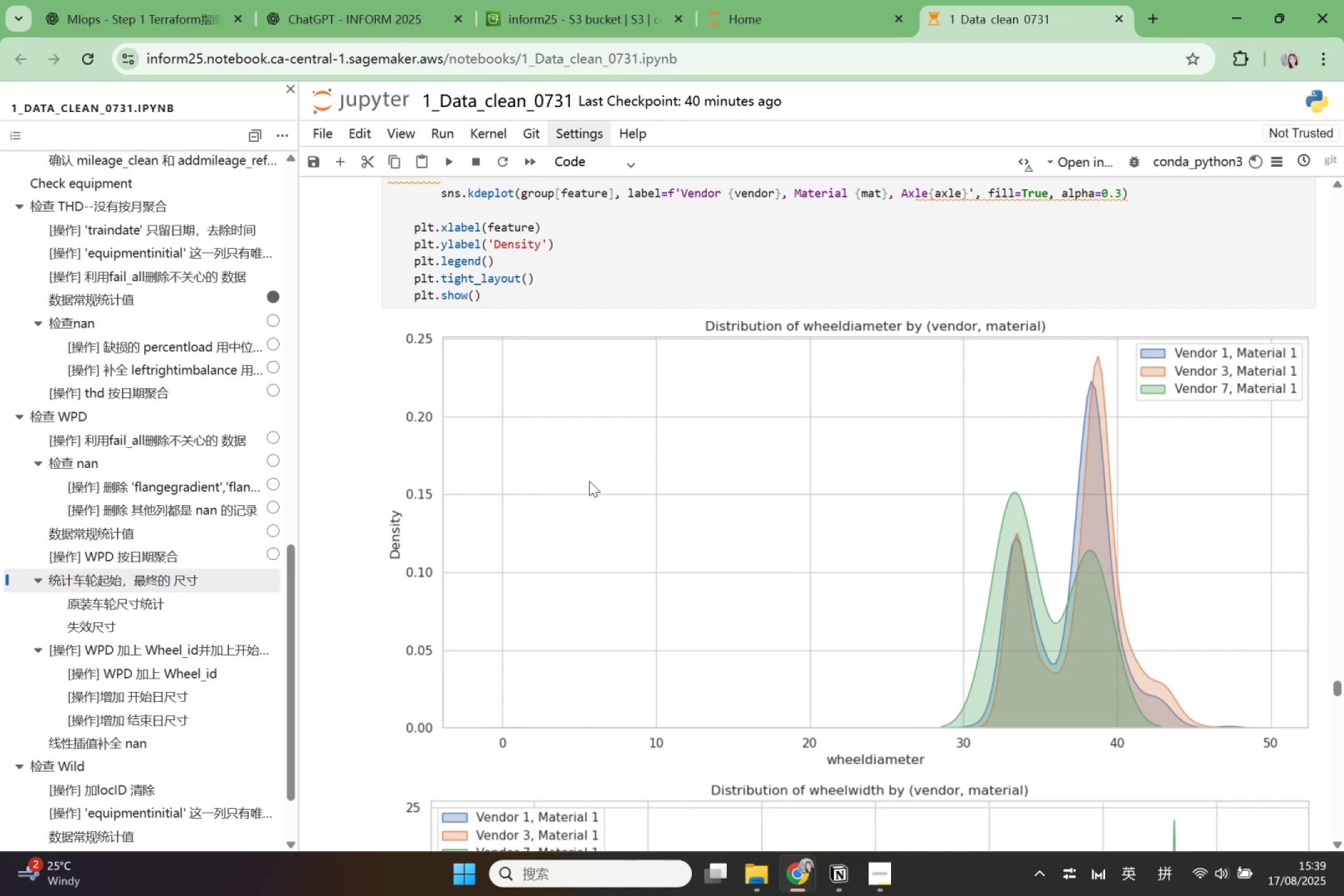 
scroll: coordinate [1118, 495], scroll_direction: down, amount: 13.0
 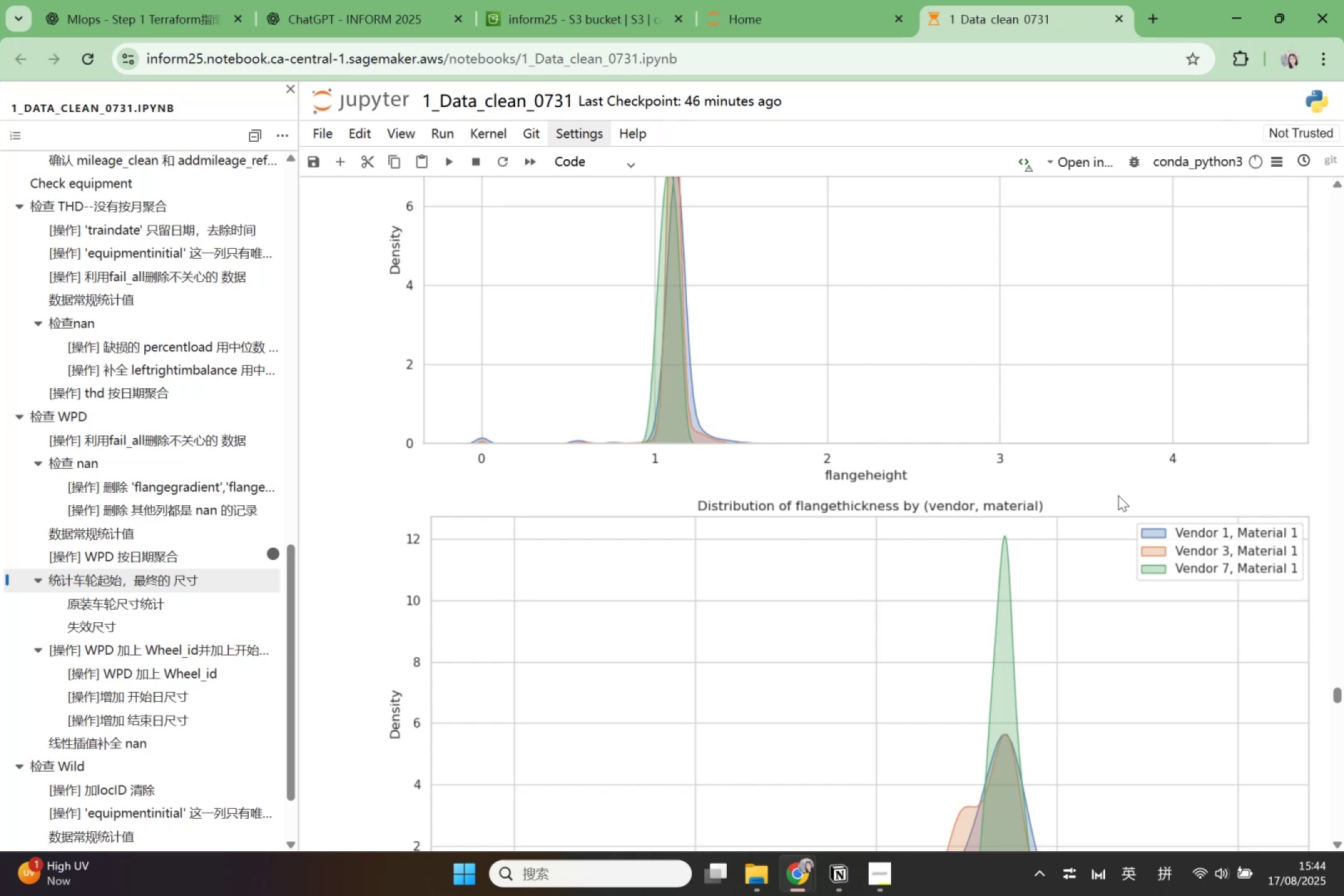 
wait(320.72)
 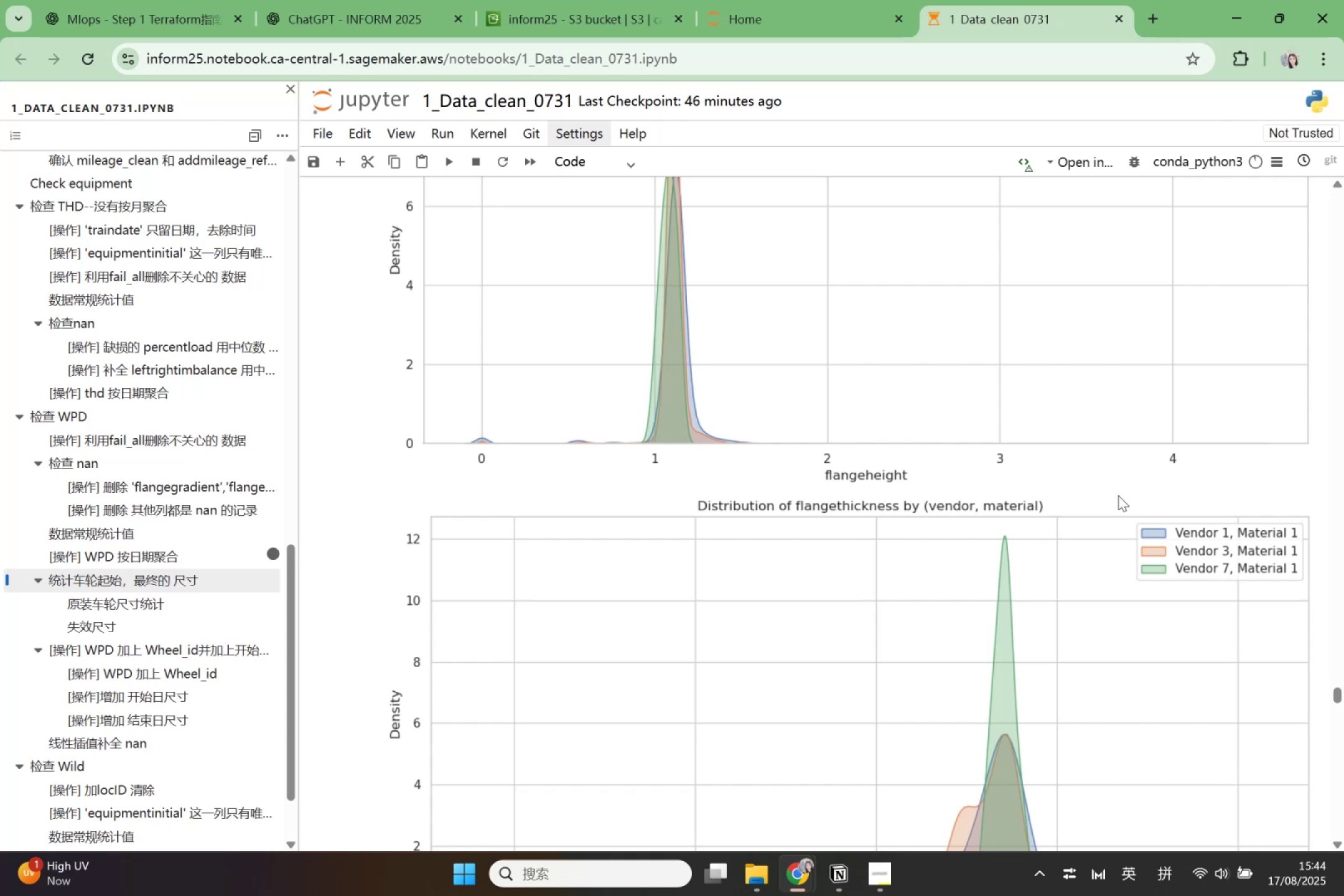 
scroll: coordinate [515, 566], scroll_direction: up, amount: 33.0
 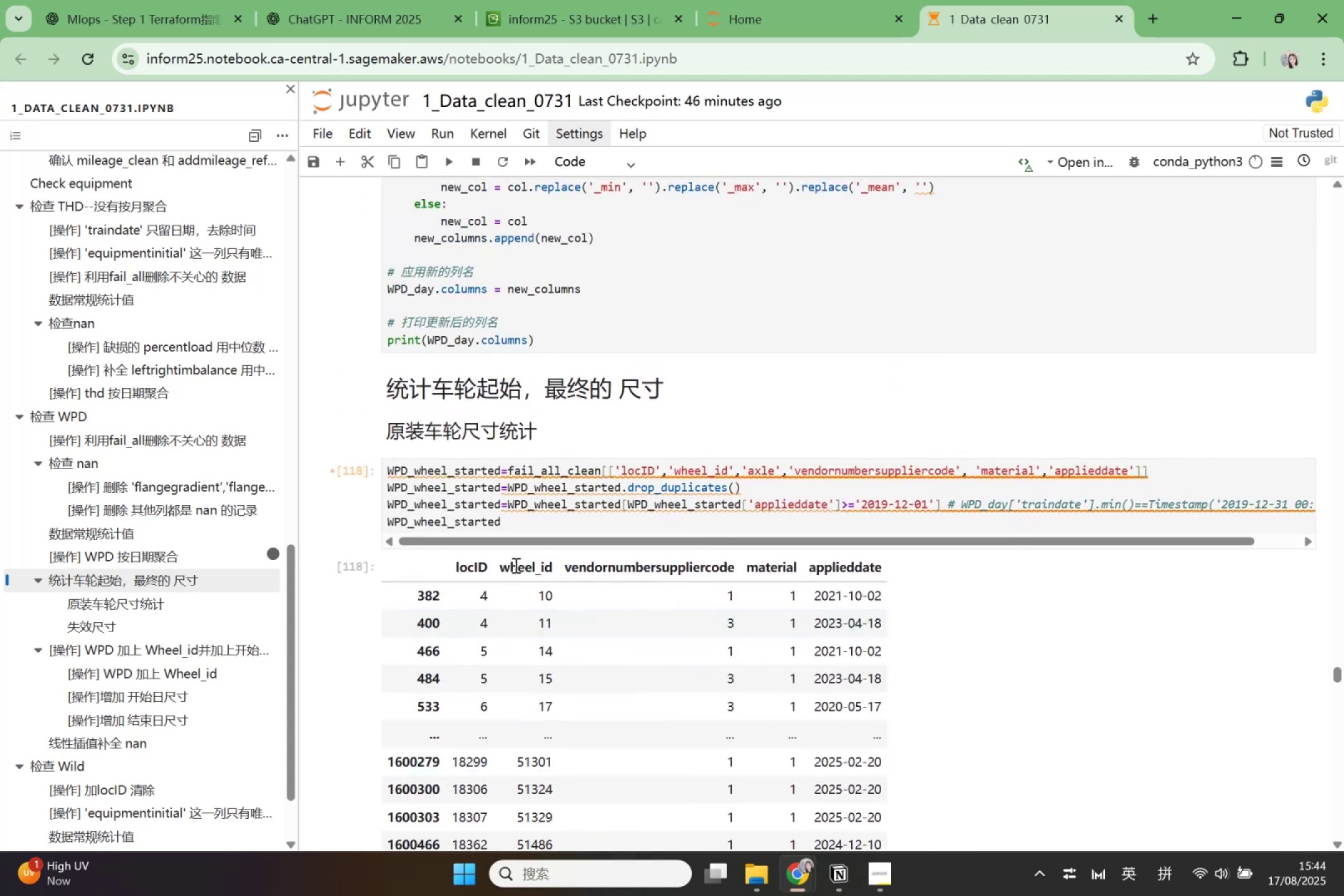 
scroll: coordinate [515, 565], scroll_direction: down, amount: 3.0
 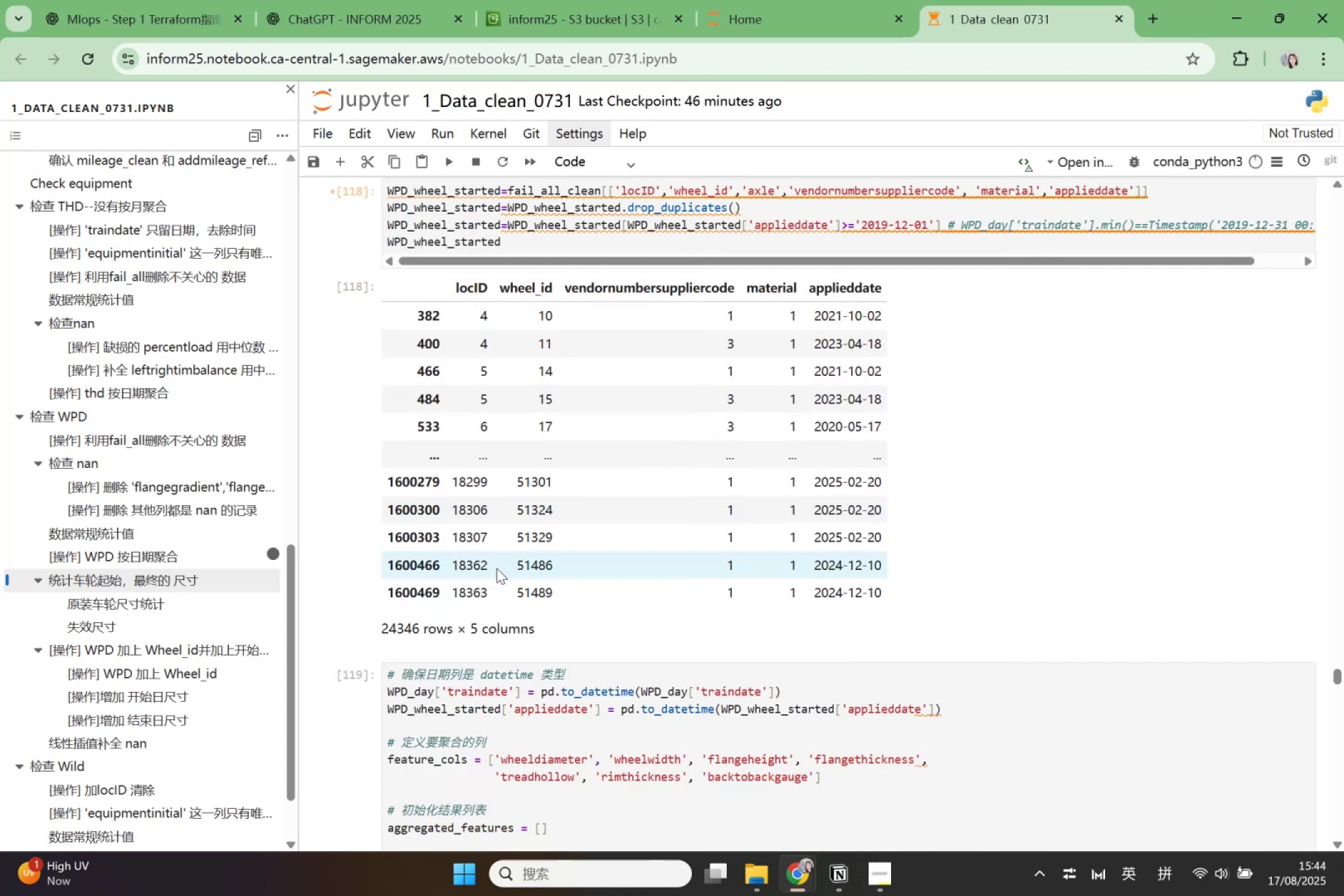 
wait(5.29)
 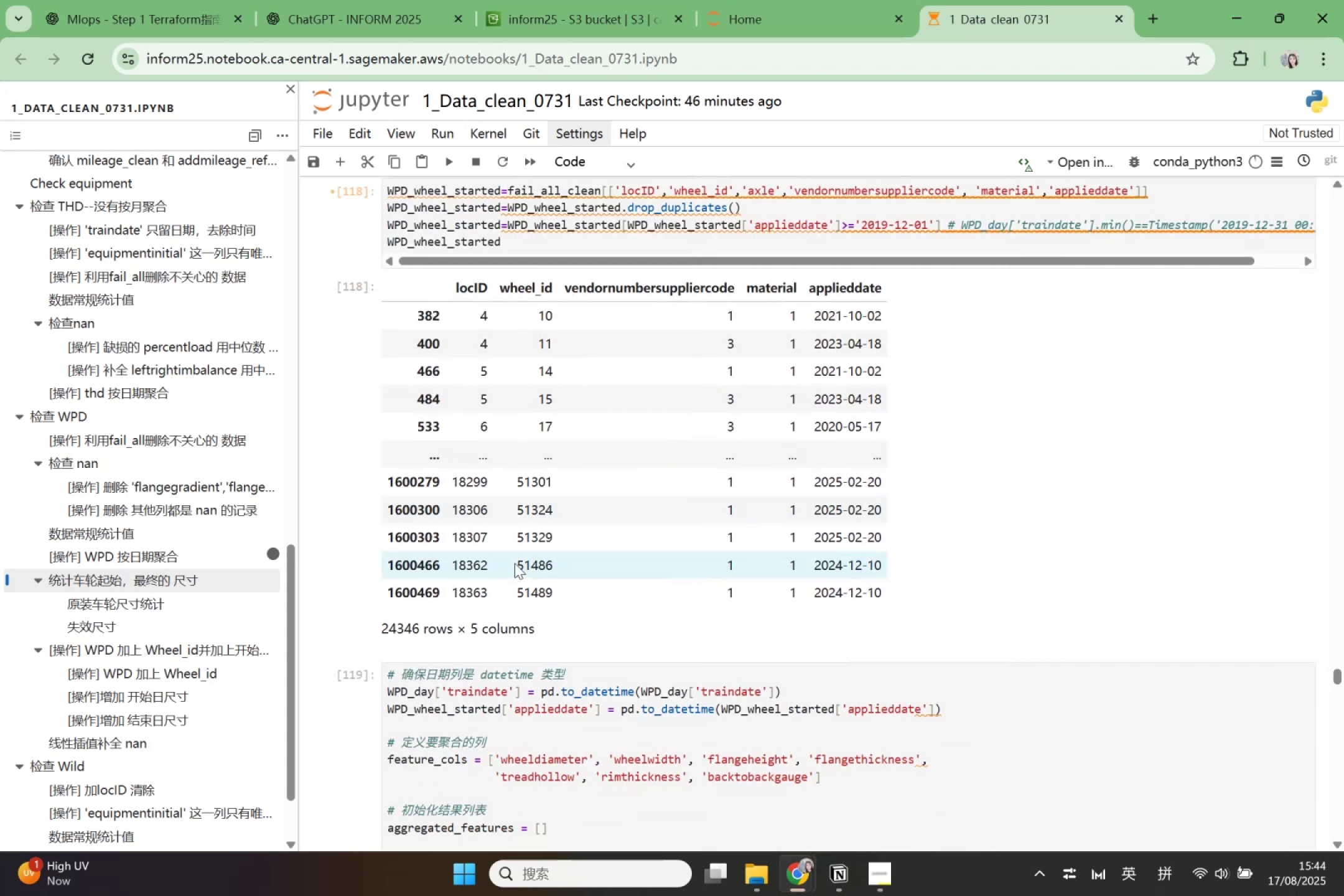 
scroll: coordinate [518, 525], scroll_direction: up, amount: 15.0
 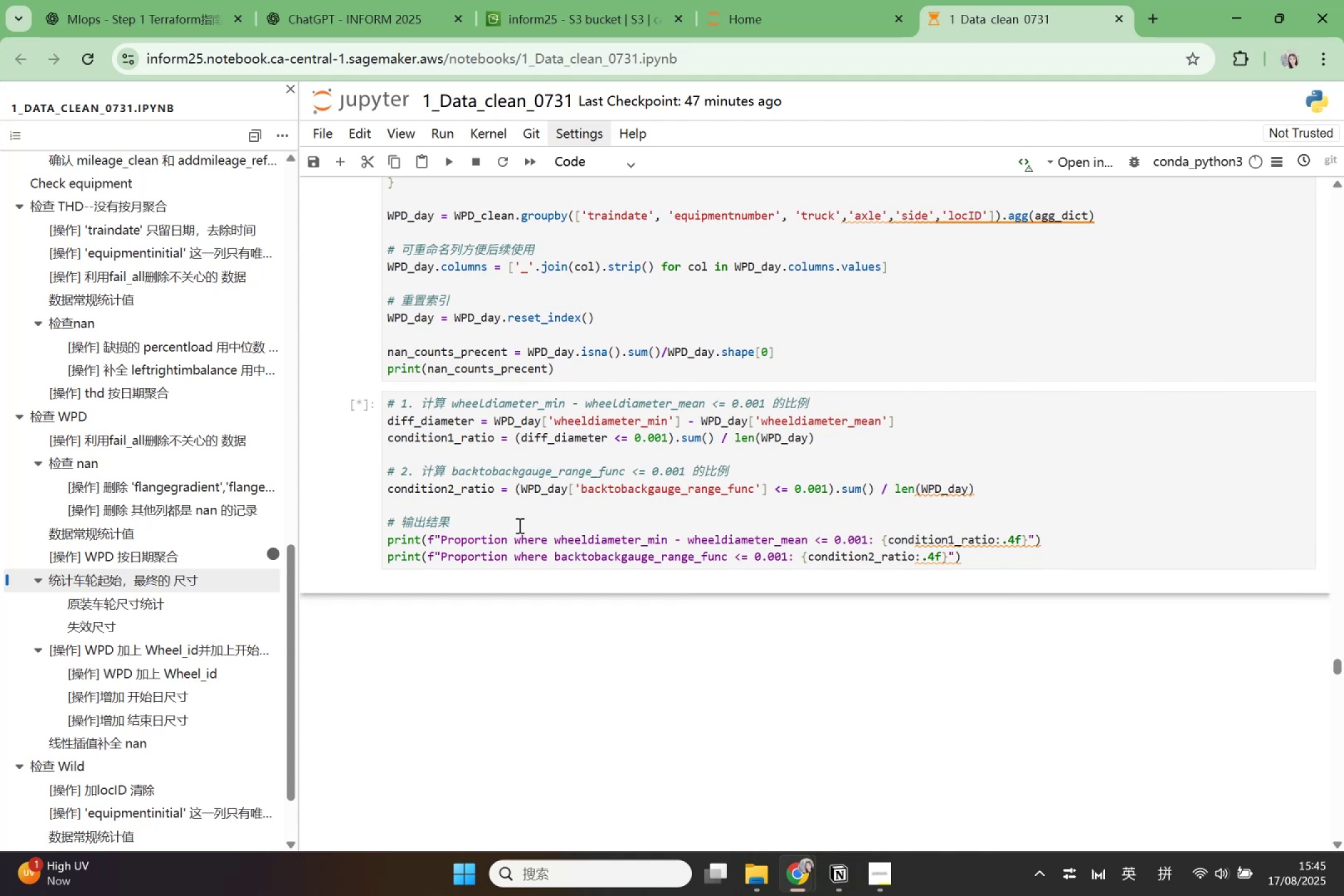 
wait(32.96)
 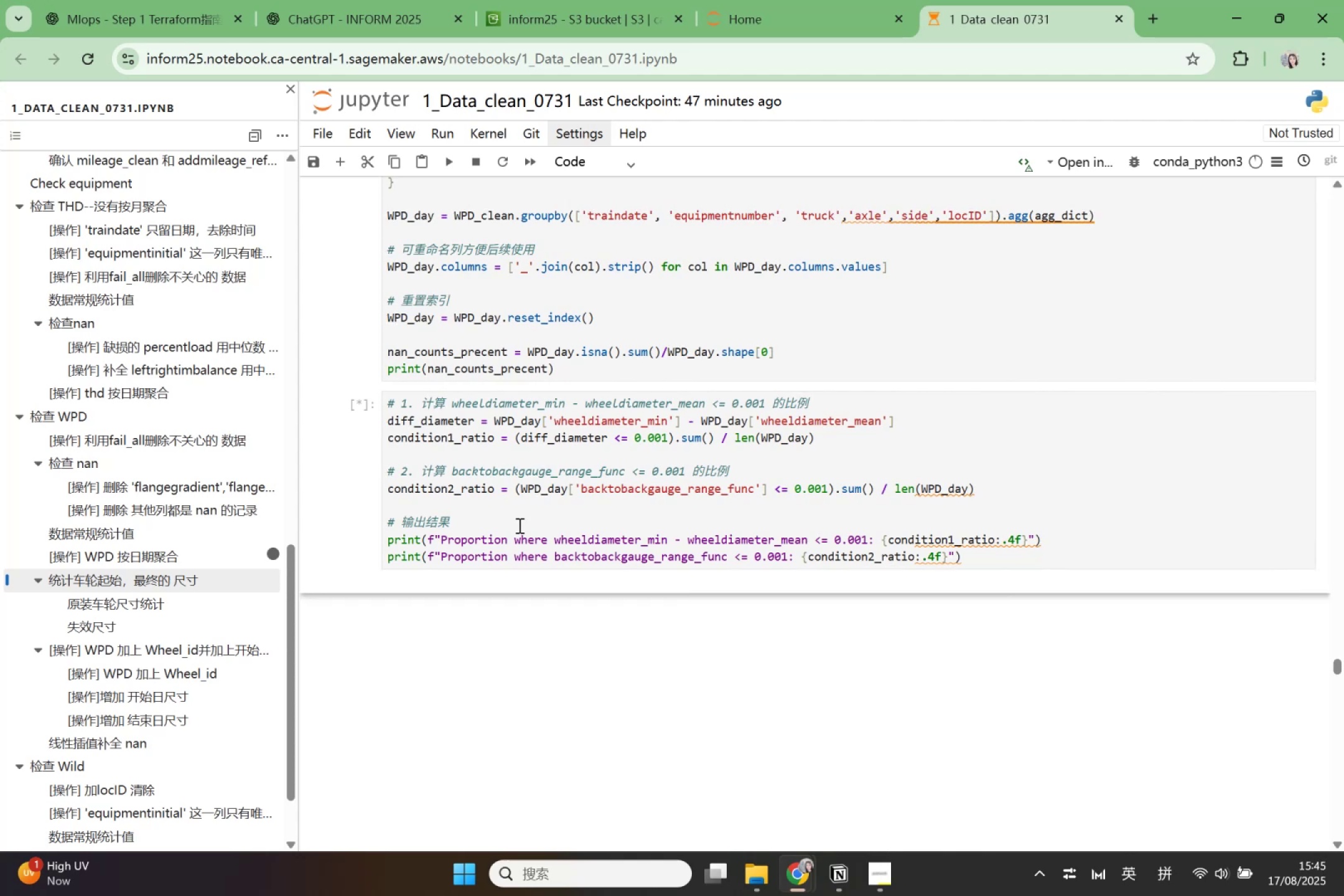 
scroll: coordinate [579, 493], scroll_direction: up, amount: 8.0
 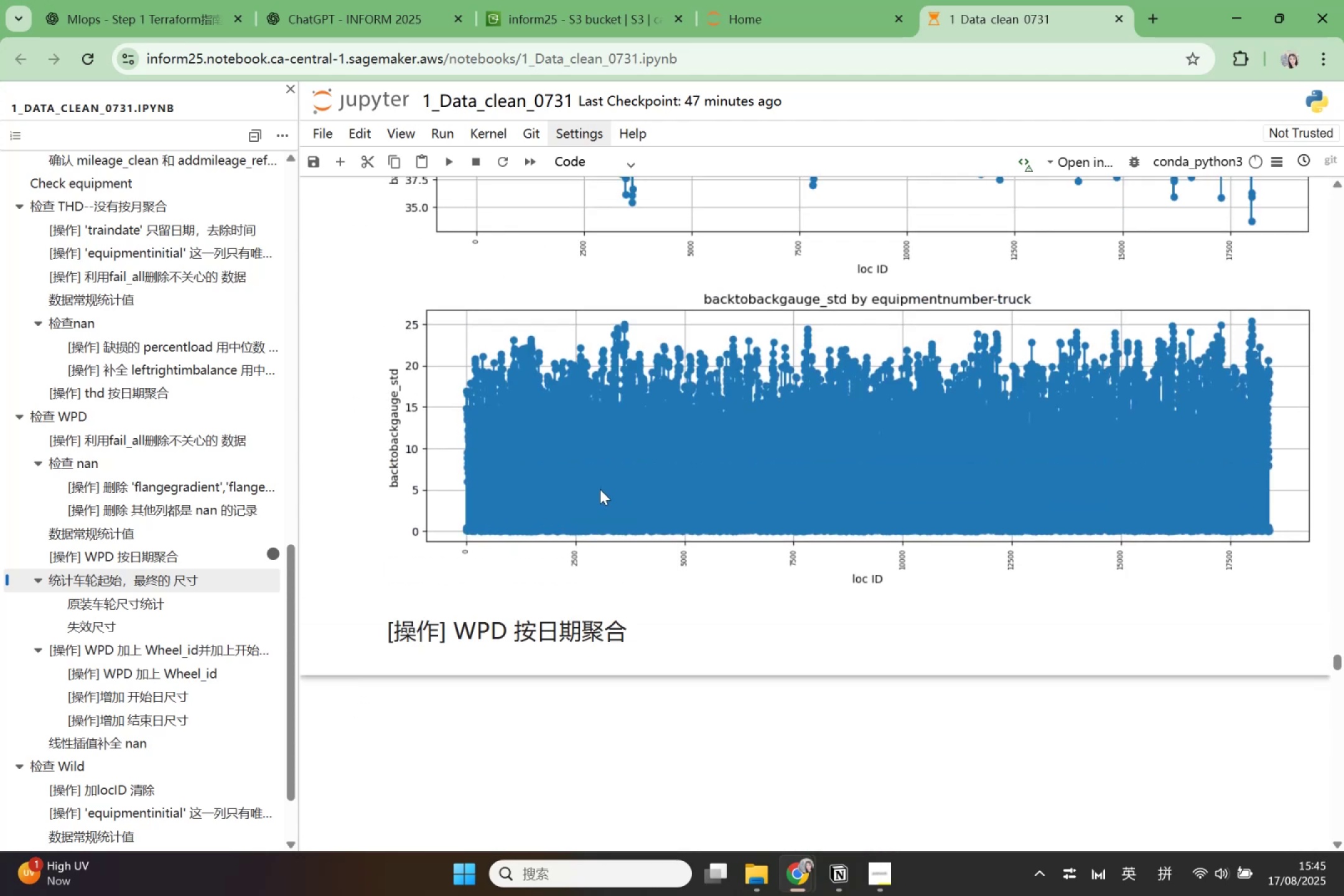 
scroll: coordinate [461, 591], scroll_direction: down, amount: 13.0
 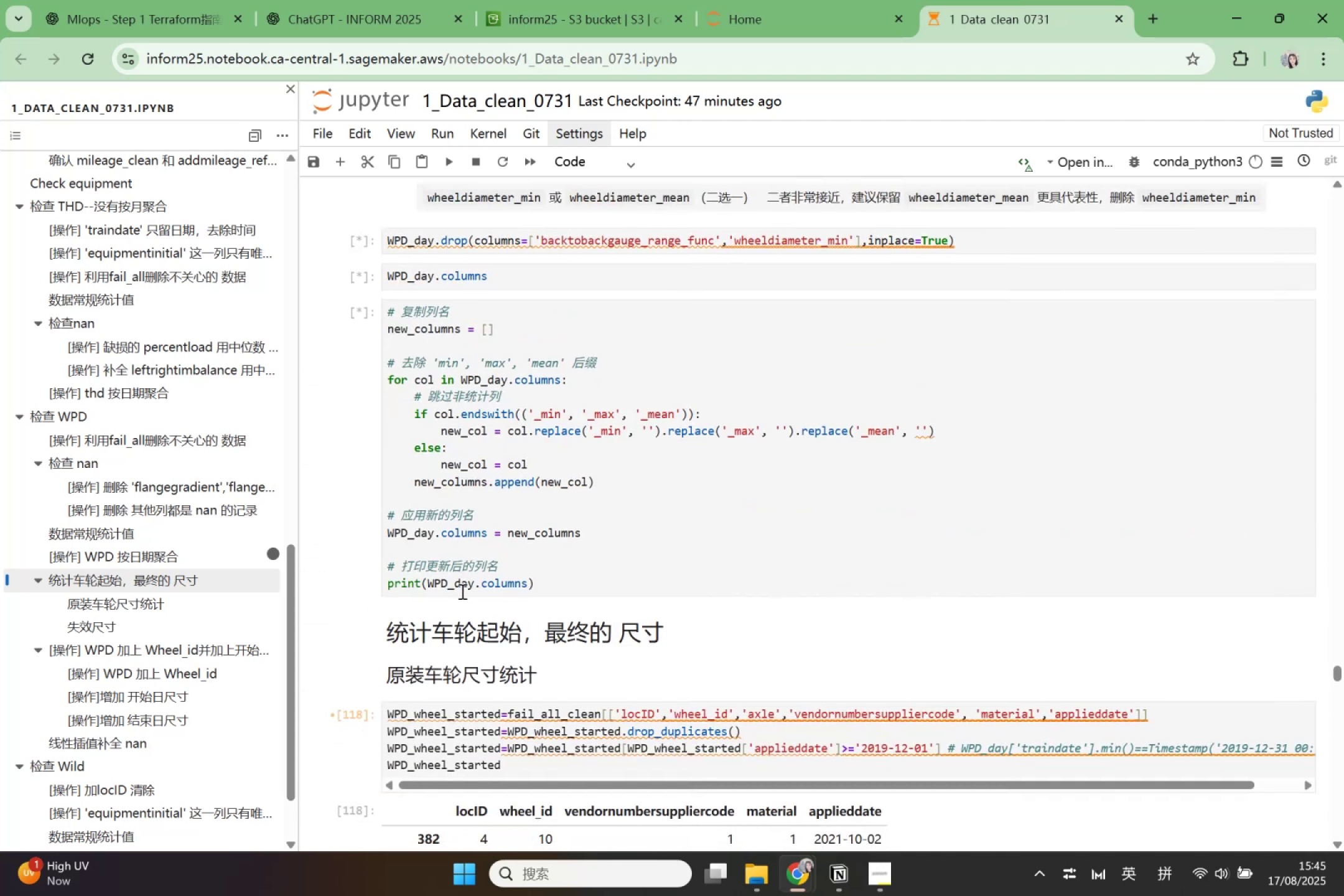 
scroll: coordinate [461, 591], scroll_direction: up, amount: 2.0
 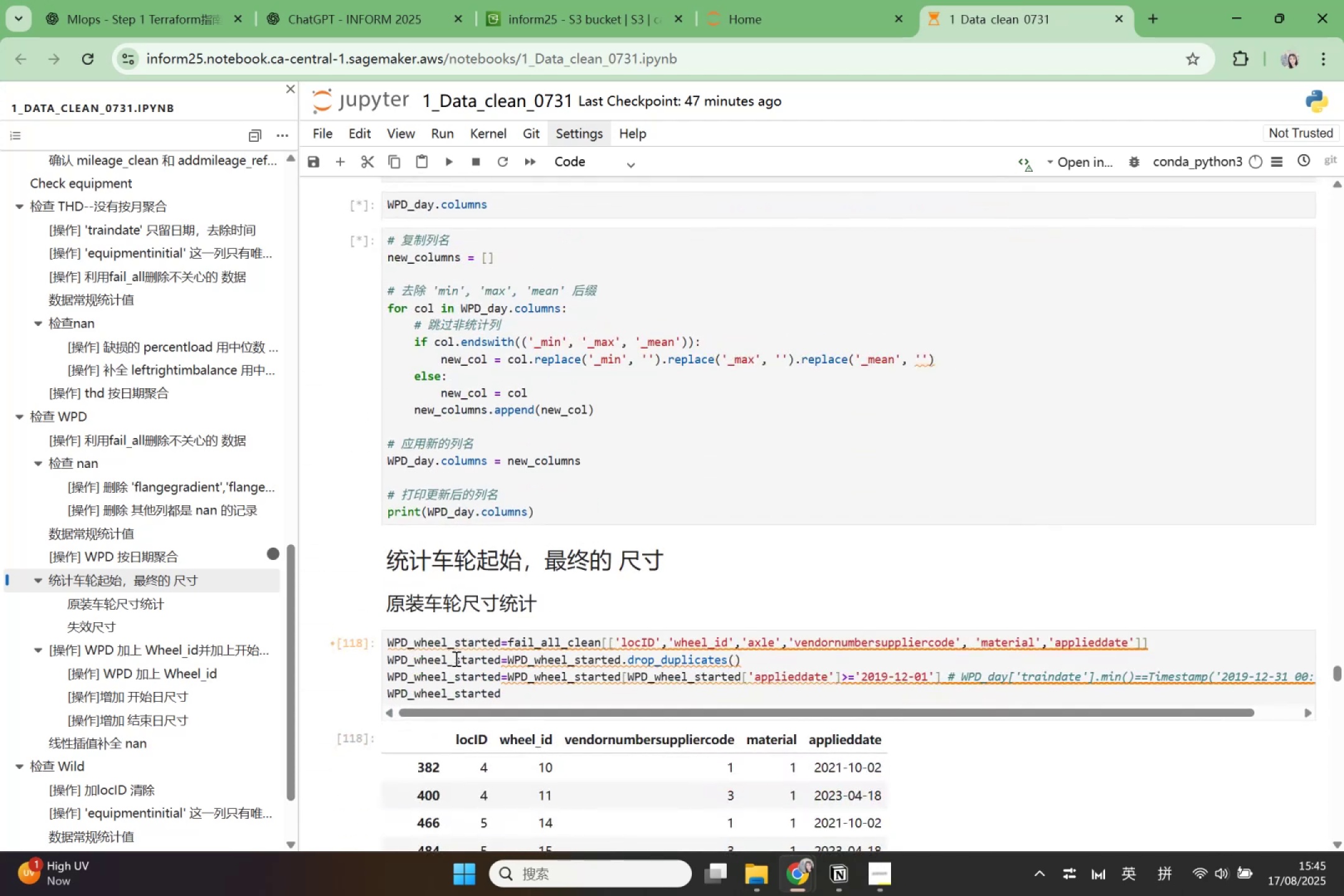 
left_click([450, 678])
 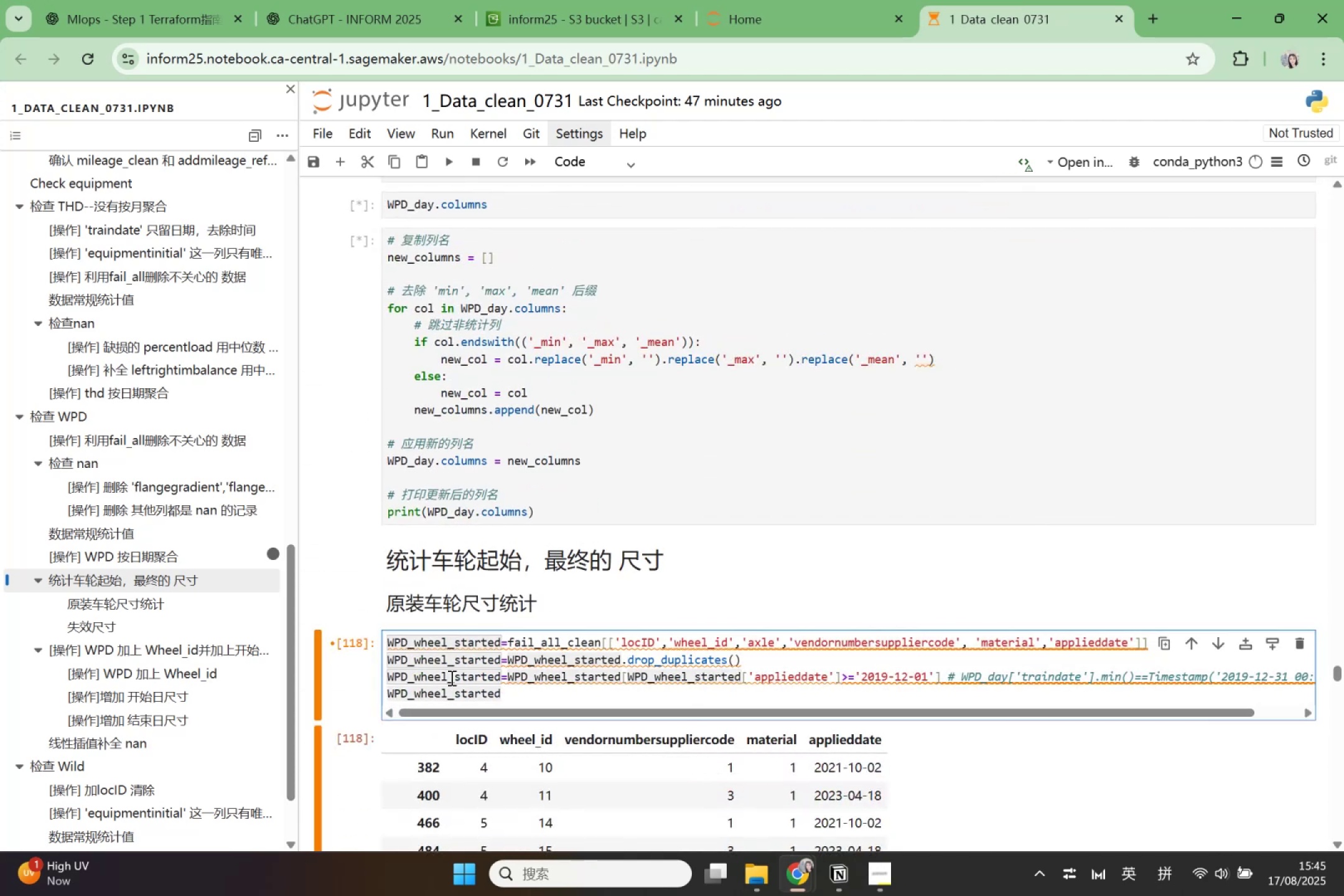 
key(Shift+ShiftLeft)
 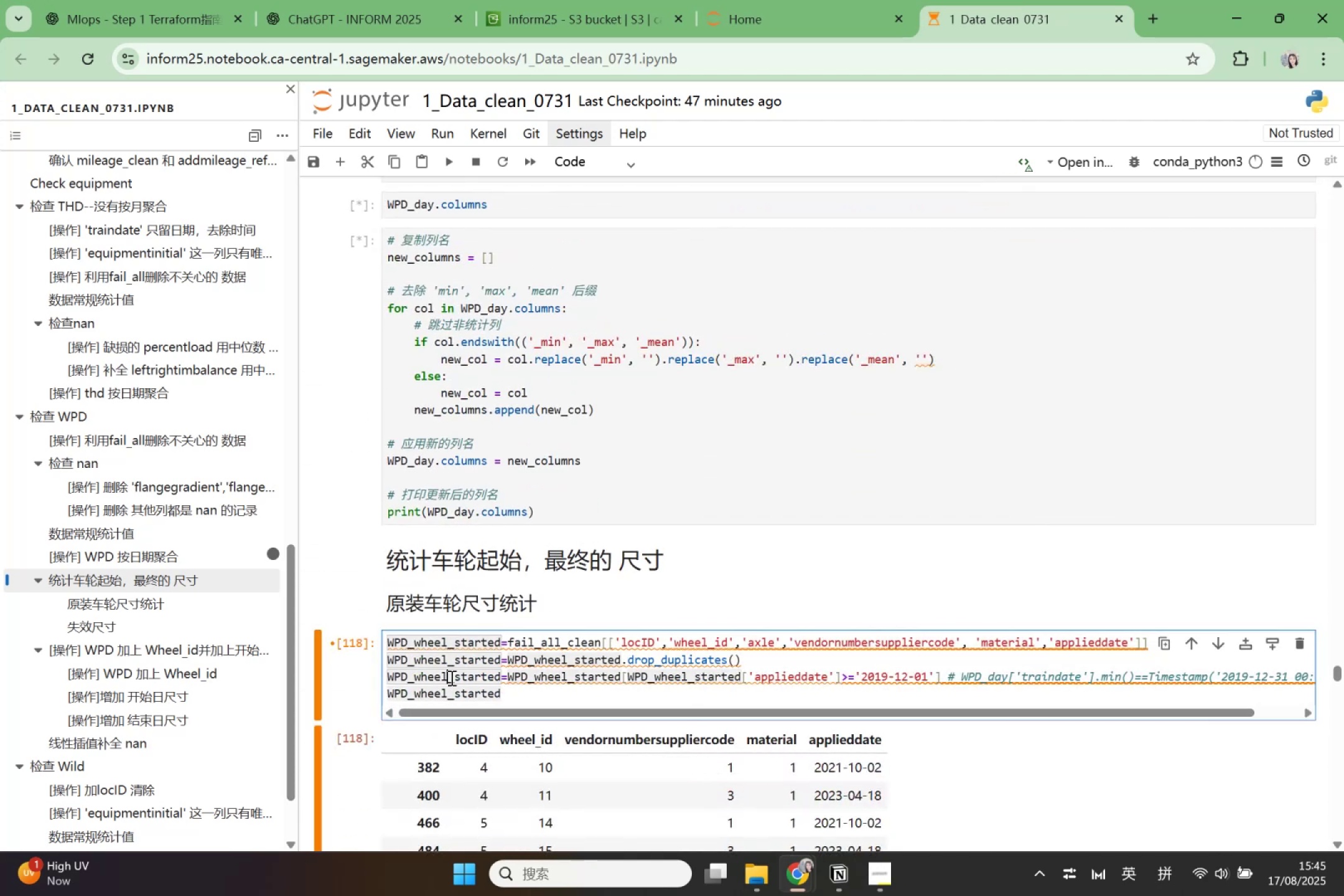 
key(Shift+Enter)
 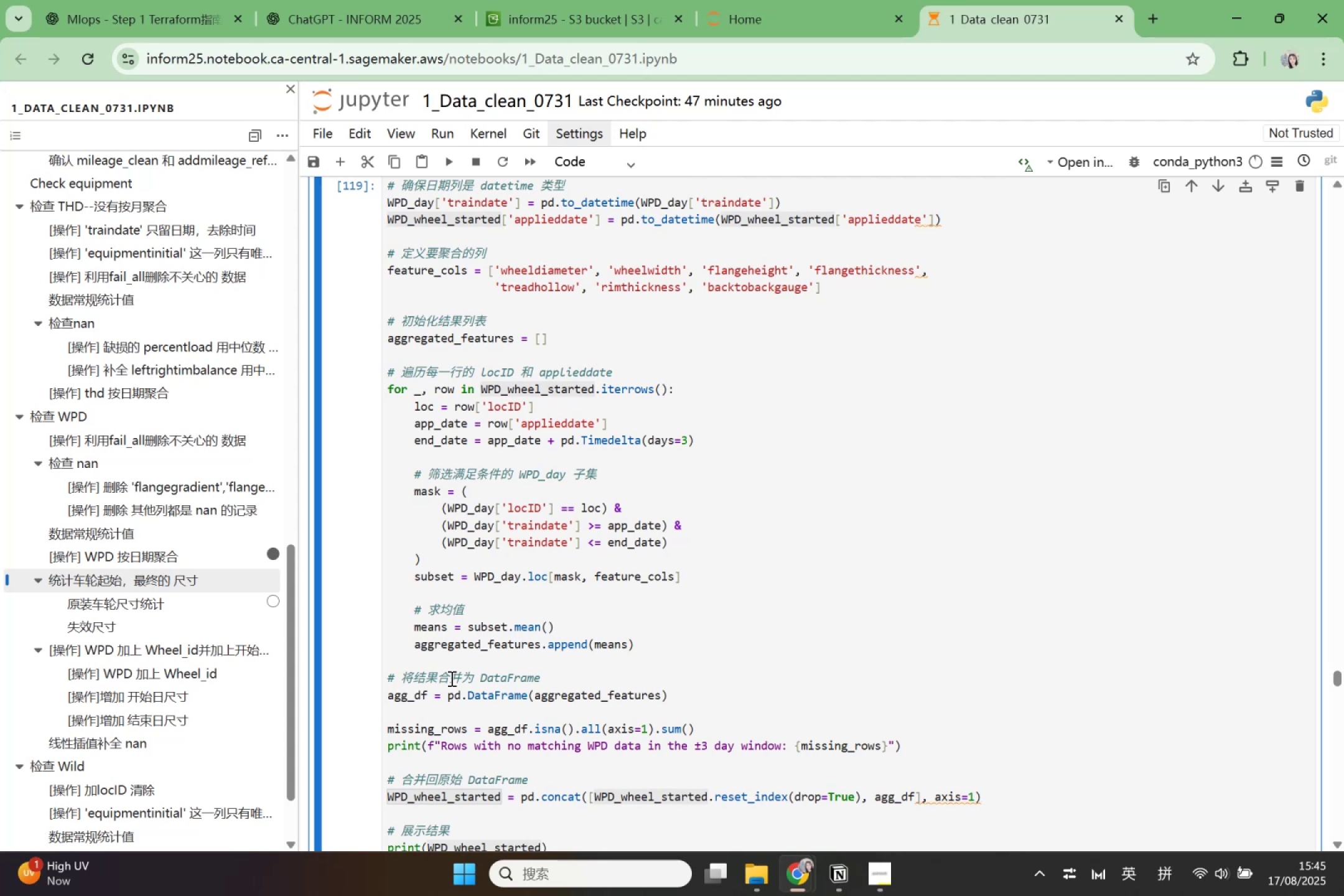 
scroll: coordinate [450, 678], scroll_direction: down, amount: 2.0
 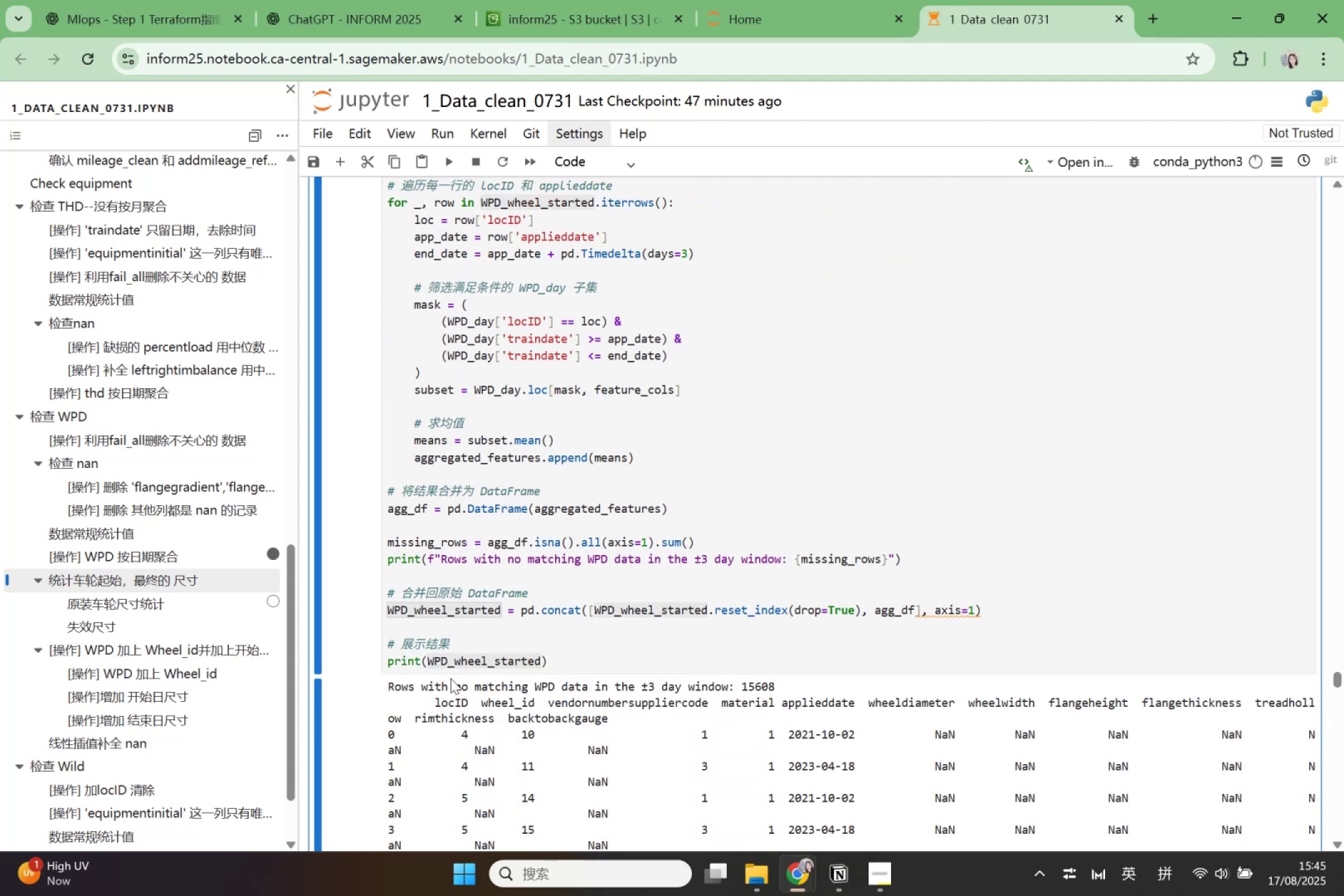 
key(Shift+Enter)
 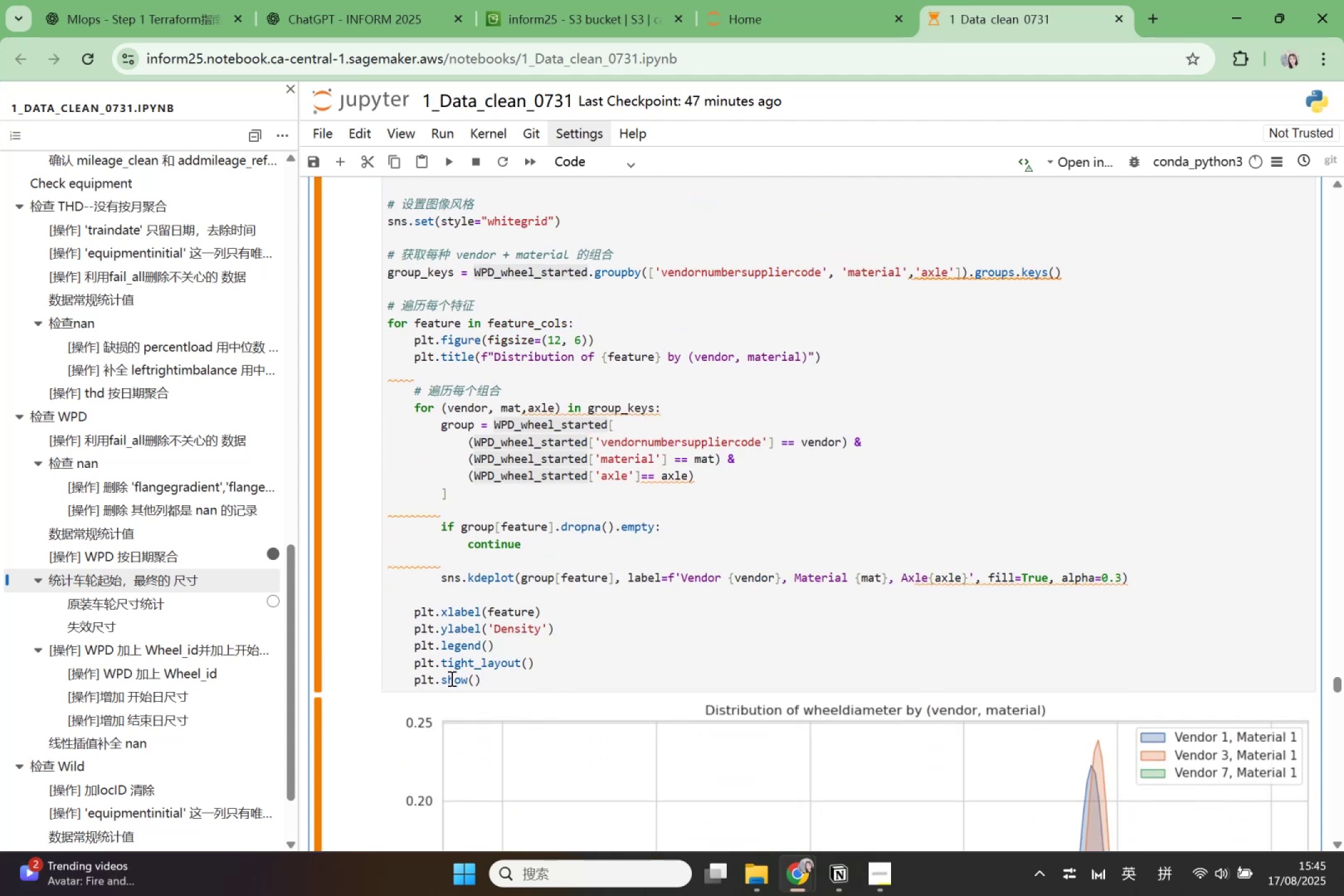 
key(Shift+Enter)
 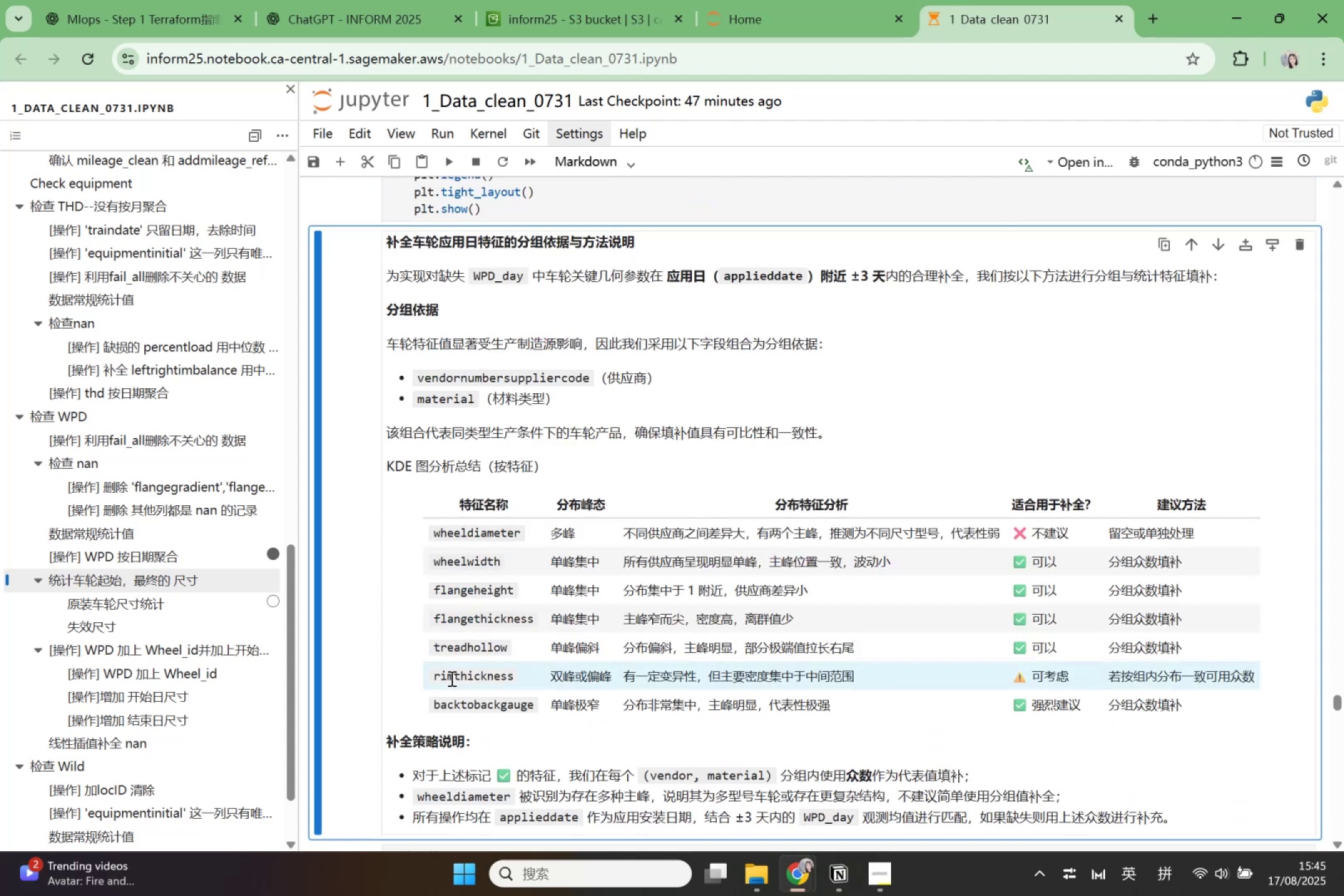 
scroll: coordinate [503, 666], scroll_direction: up, amount: 6.0
 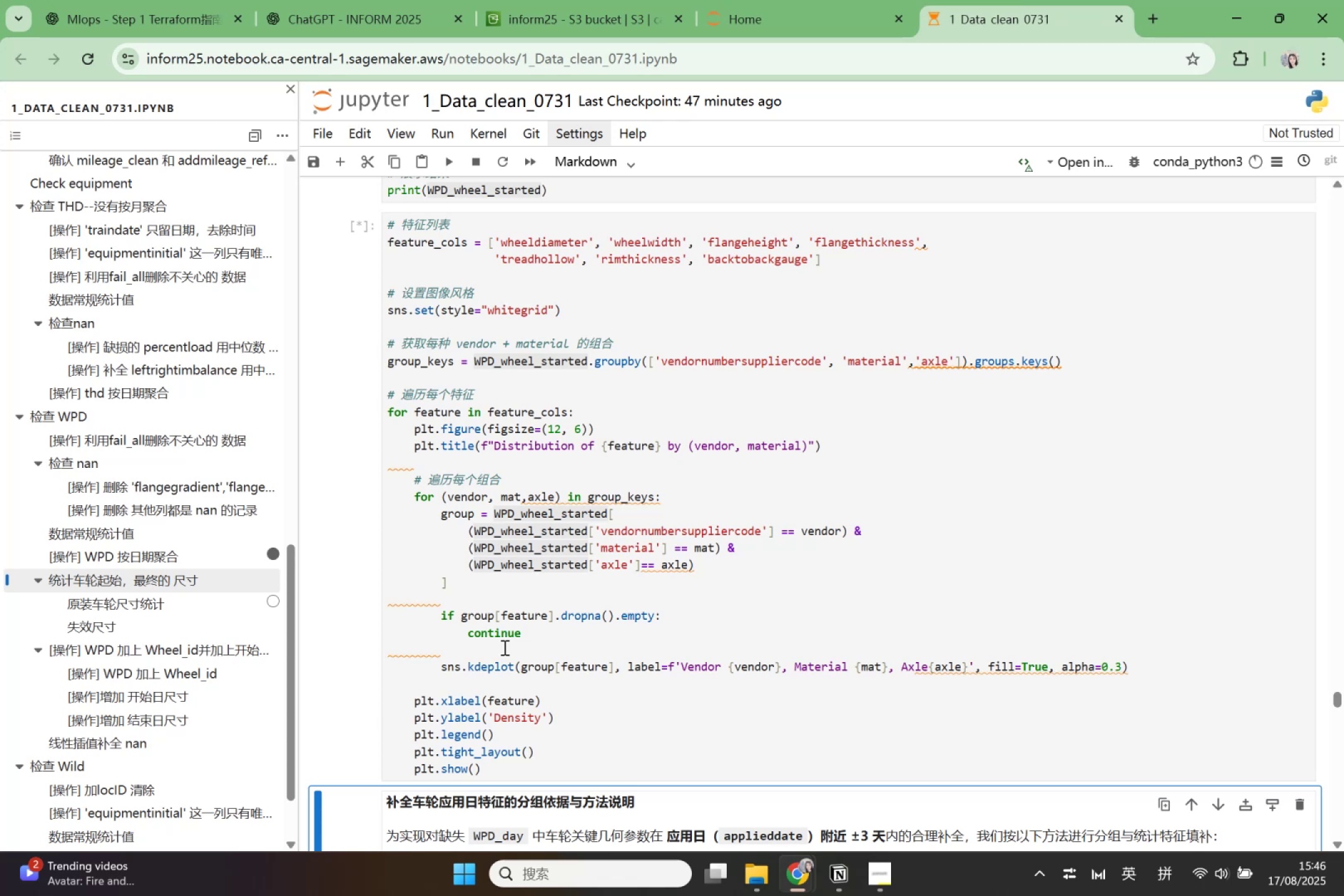 
wait(15.13)
 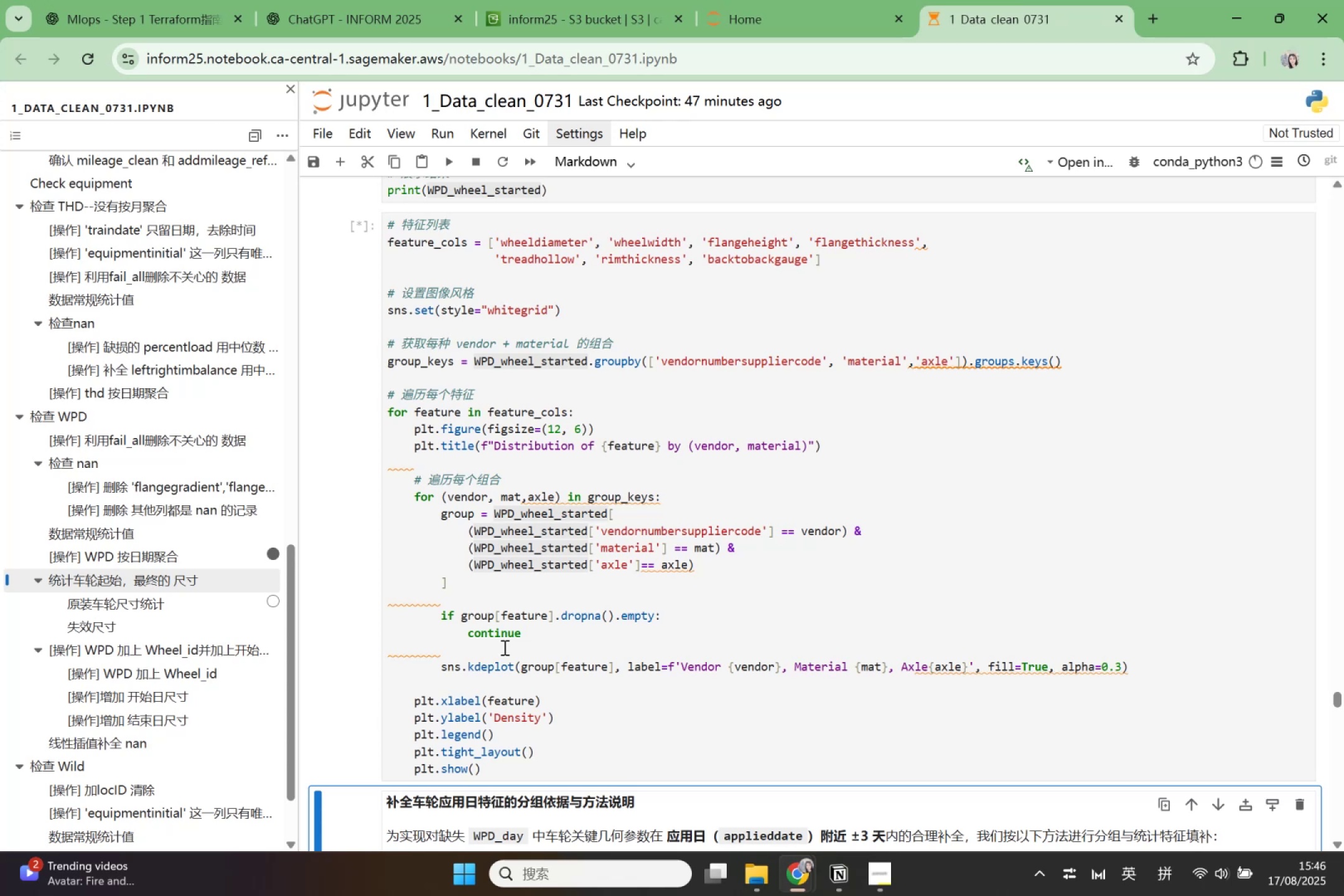 
scroll: coordinate [503, 647], scroll_direction: up, amount: 19.0
 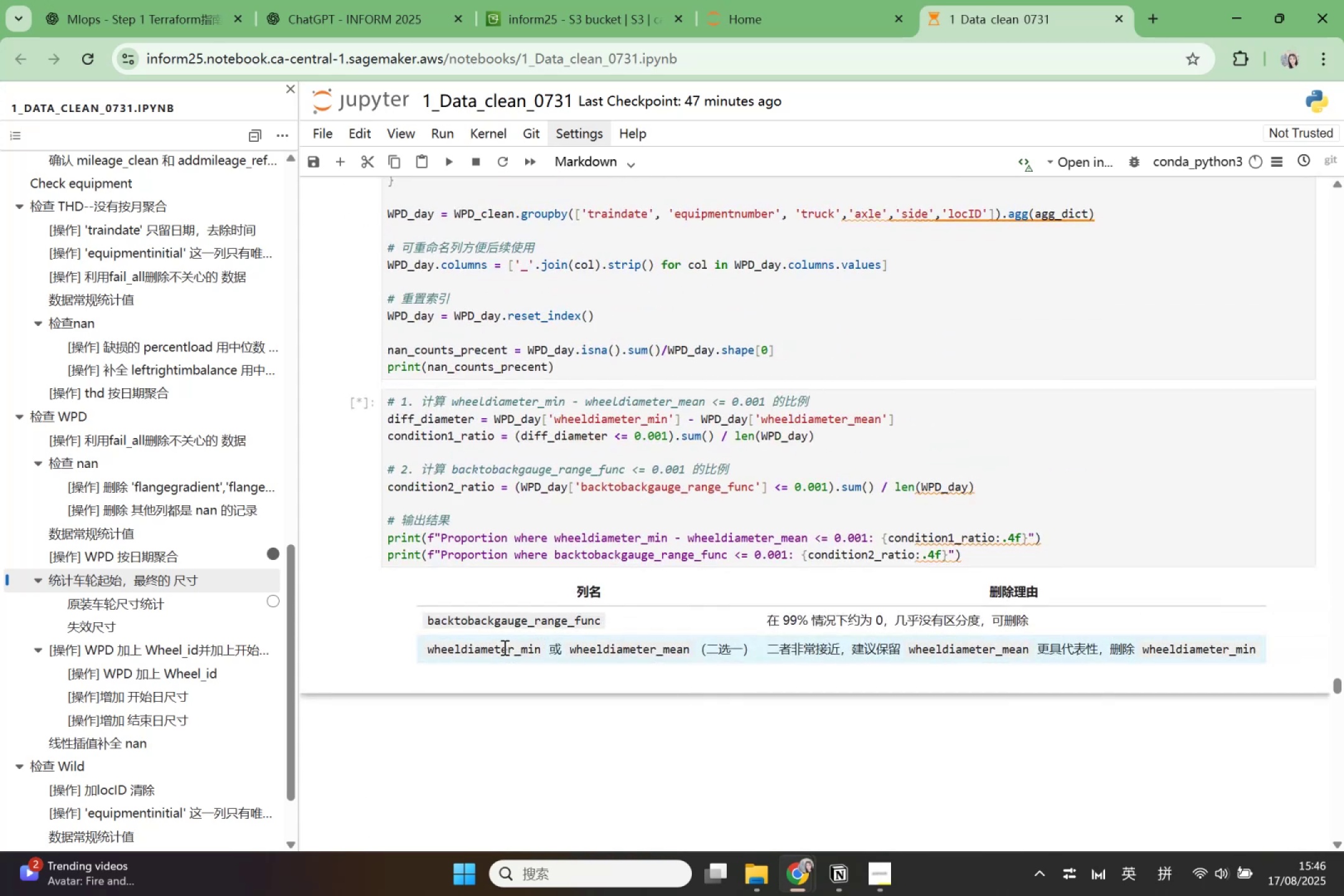 
scroll: coordinate [503, 647], scroll_direction: down, amount: 4.0
 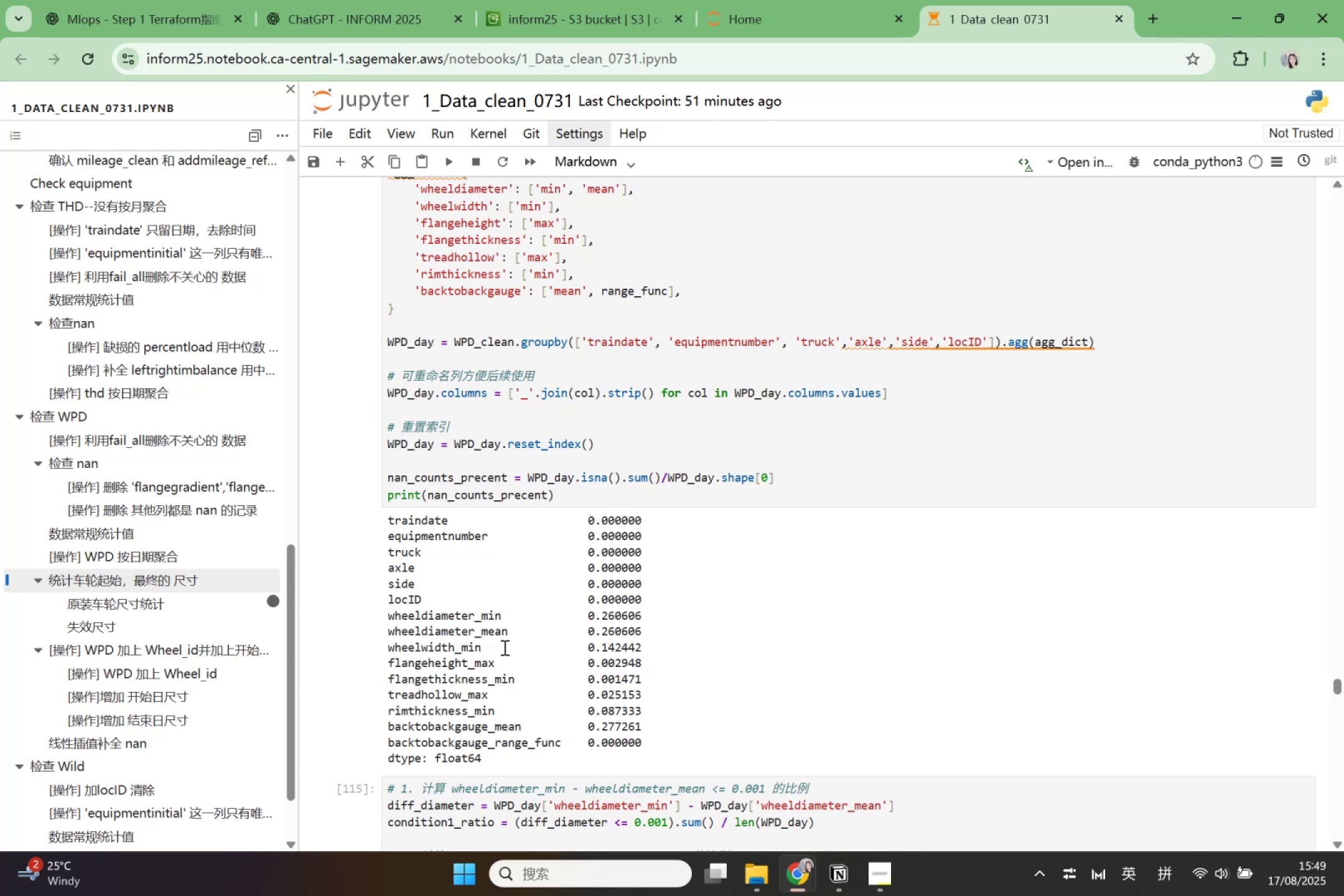 
wait(210.79)
 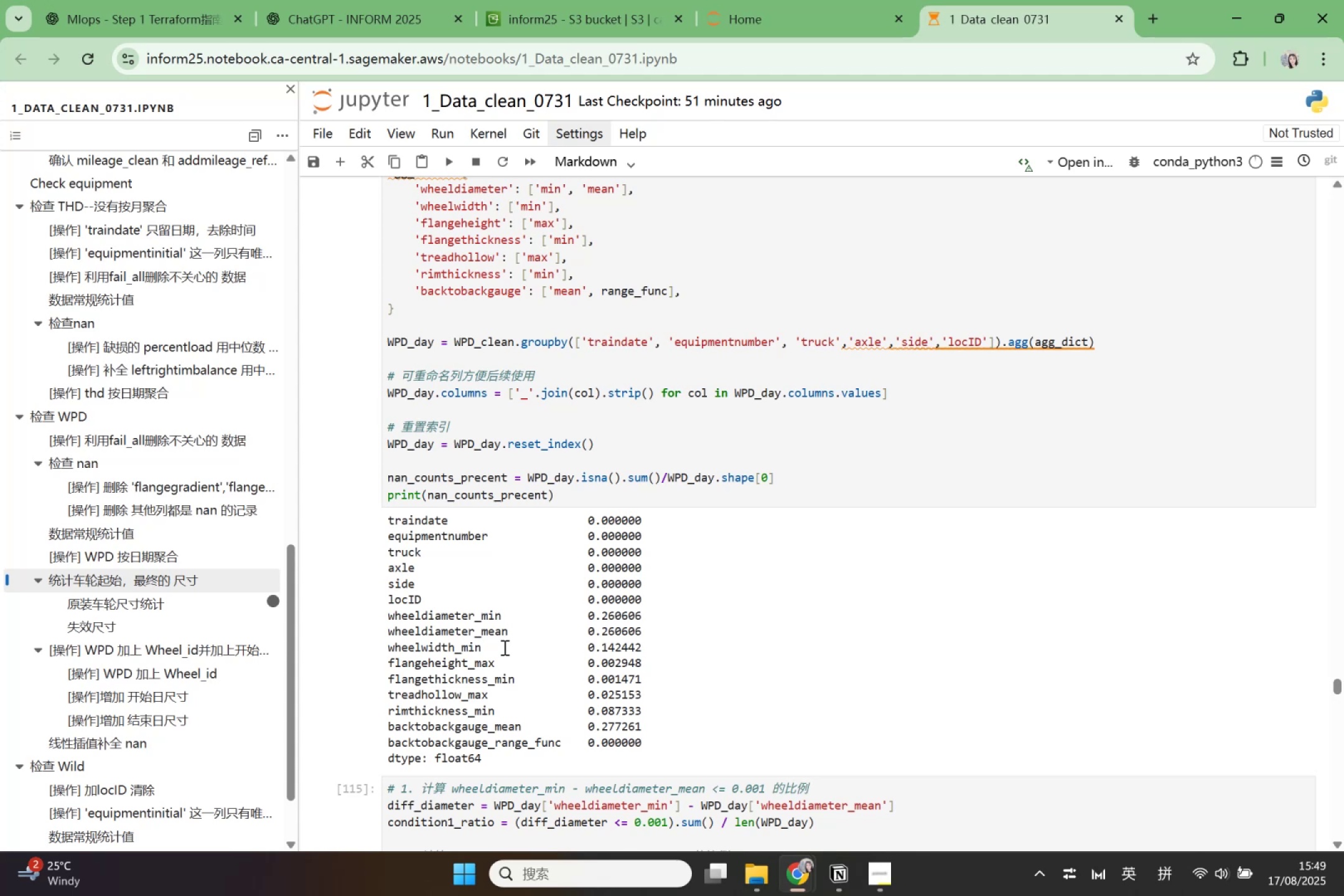 
scroll: coordinate [560, 614], scroll_direction: down, amount: 18.0
 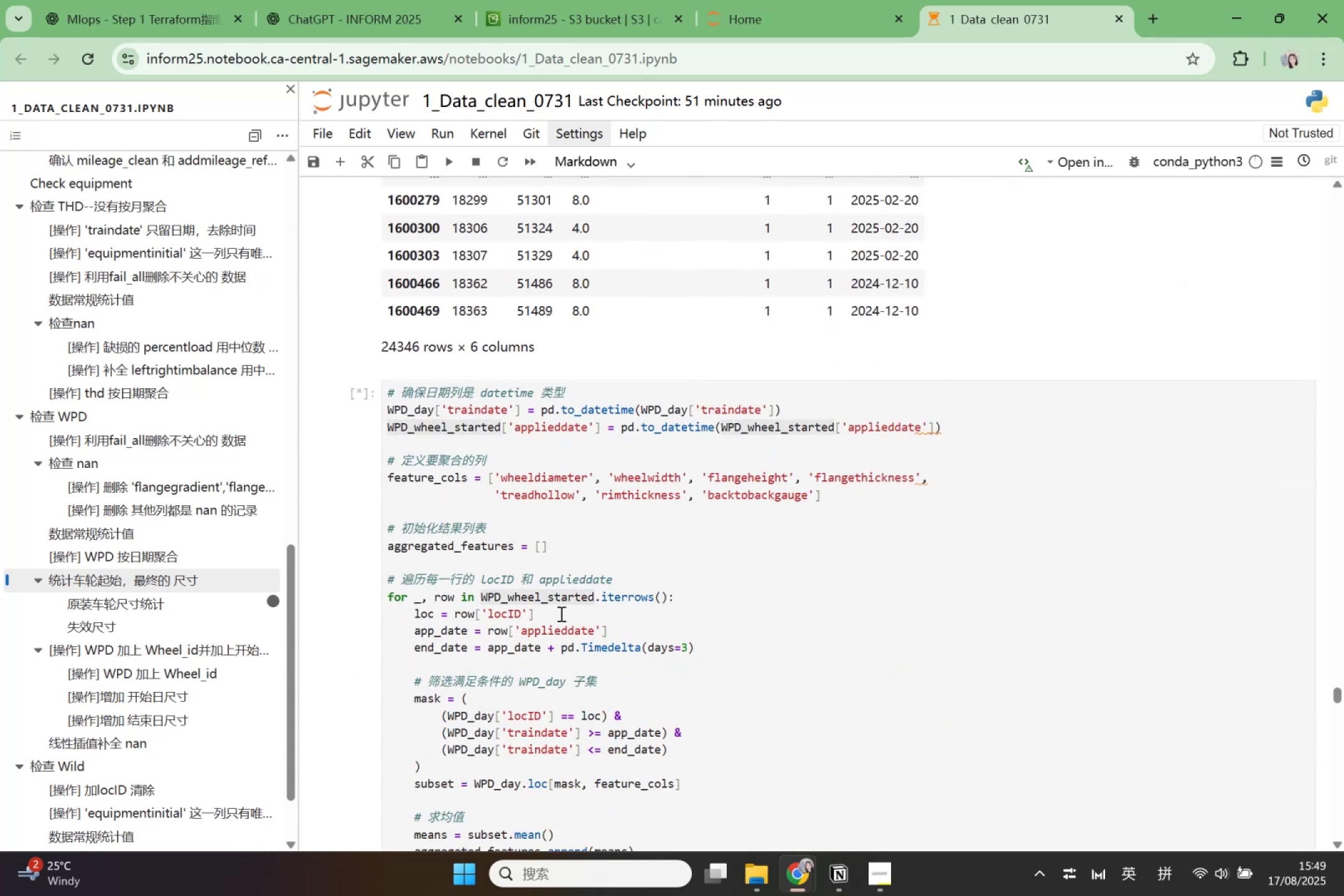 
scroll: coordinate [560, 614], scroll_direction: up, amount: 4.0
 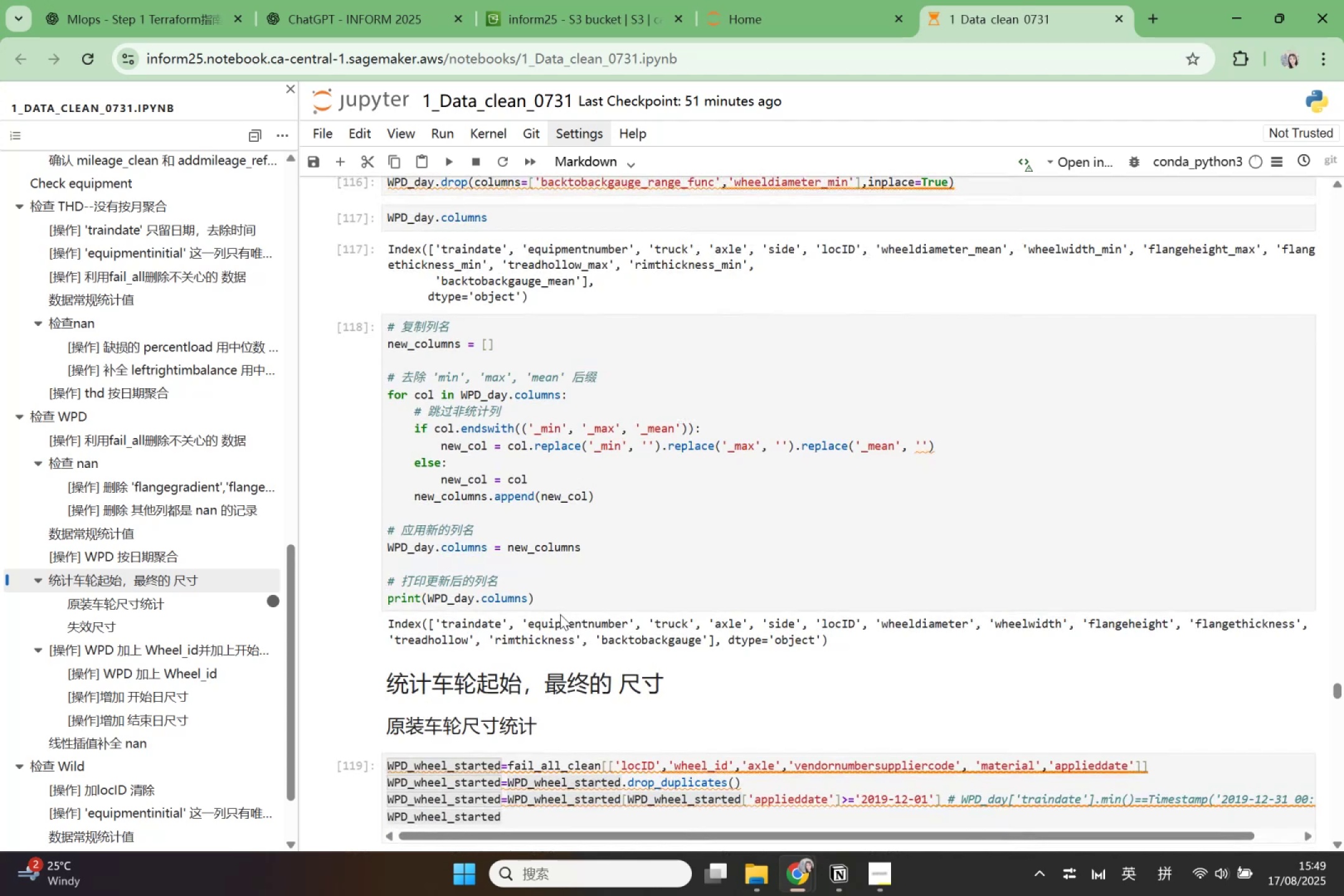 
scroll: coordinate [485, 660], scroll_direction: down, amount: 14.0
 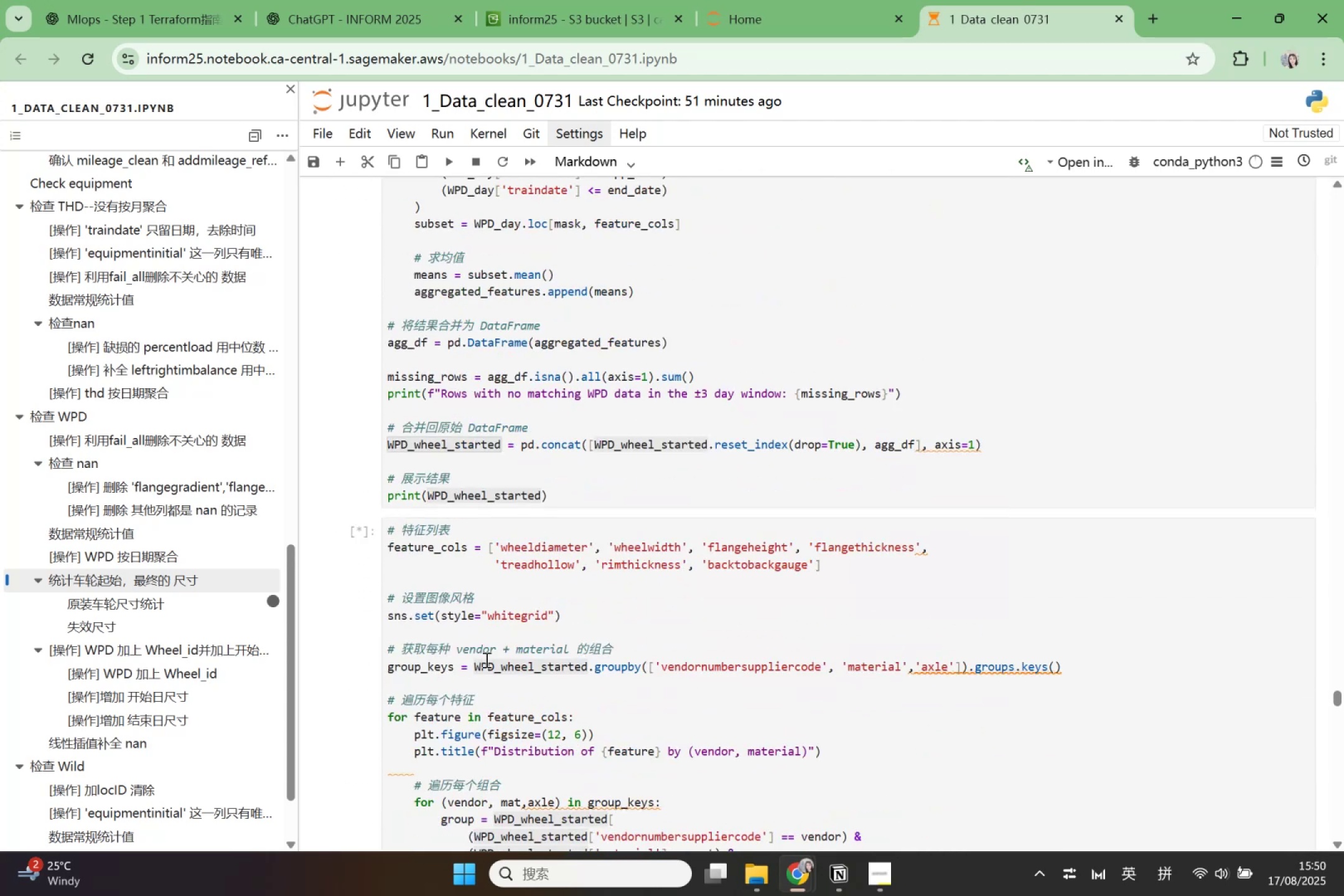 
scroll: coordinate [485, 660], scroll_direction: up, amount: 4.0
 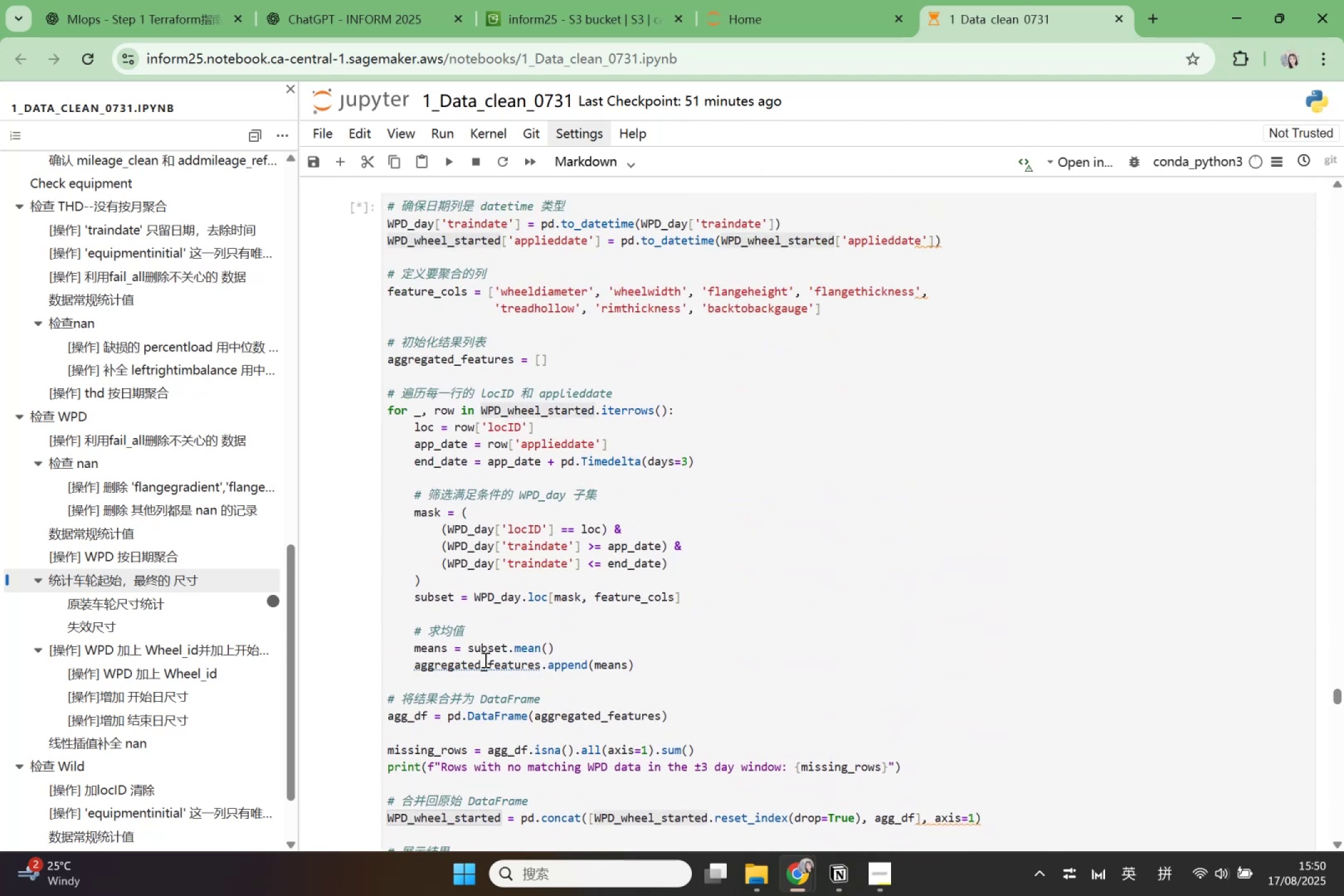 
wait(8.87)
 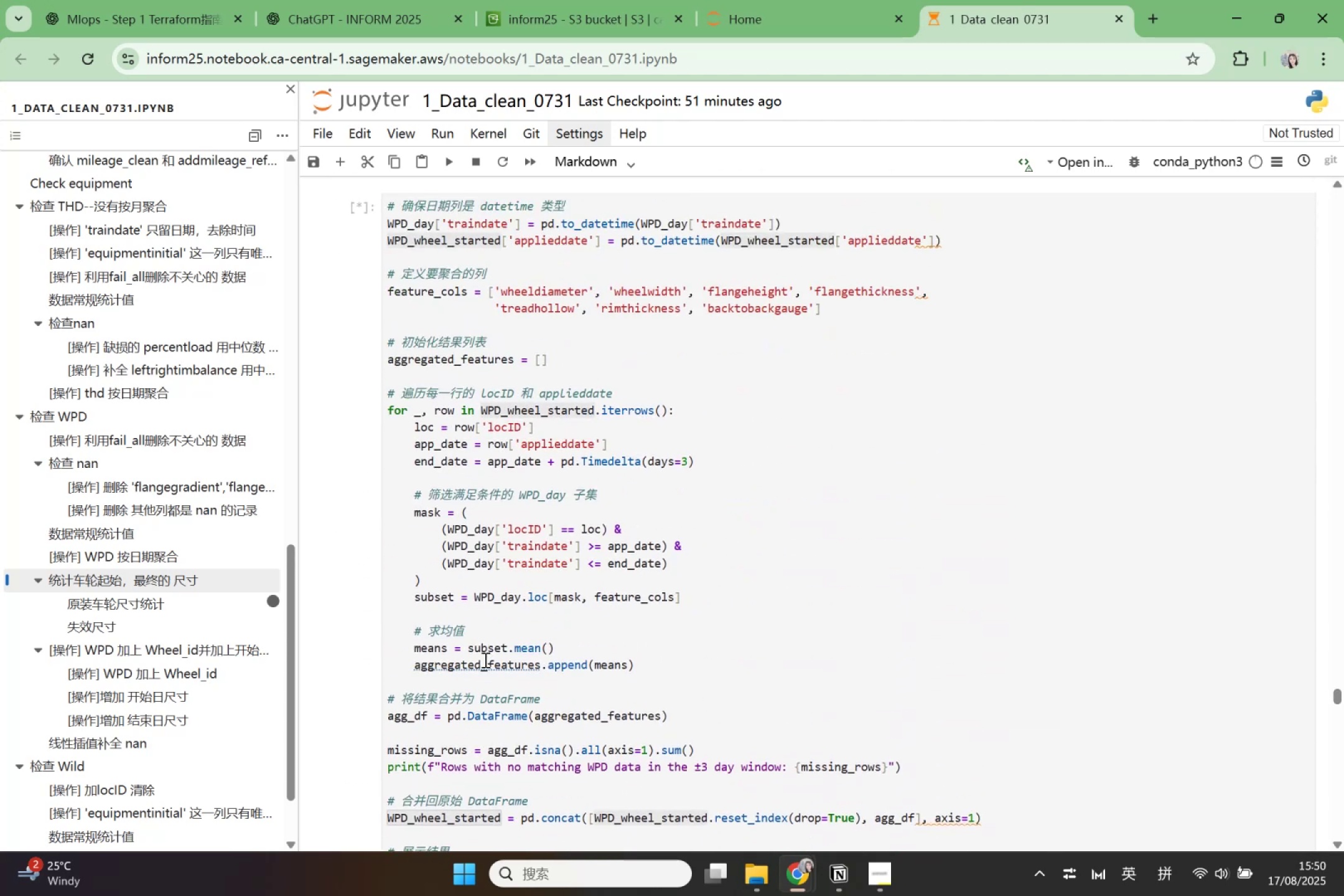 
scroll: coordinate [485, 660], scroll_direction: down, amount: 4.0
 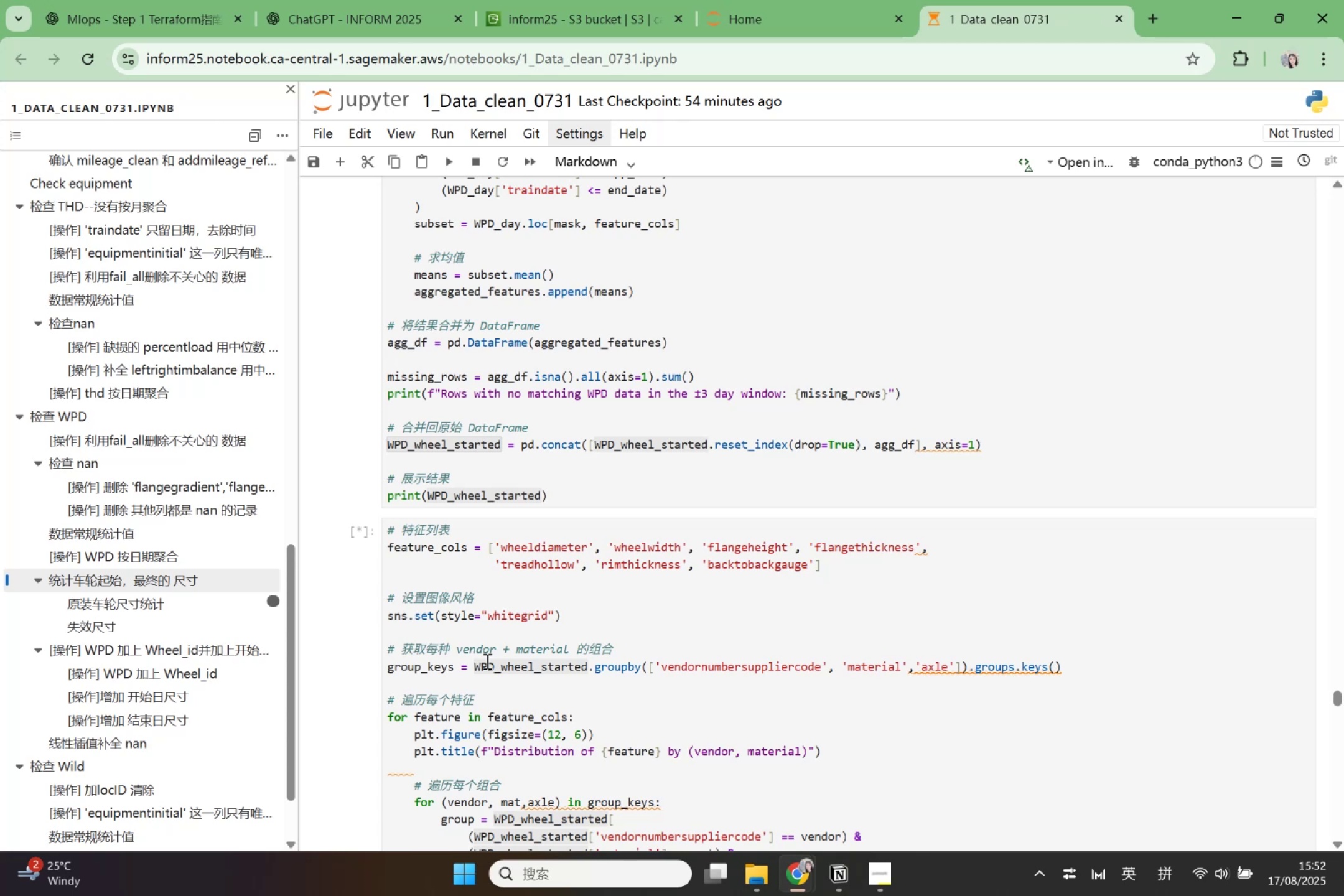 
wait(164.44)
 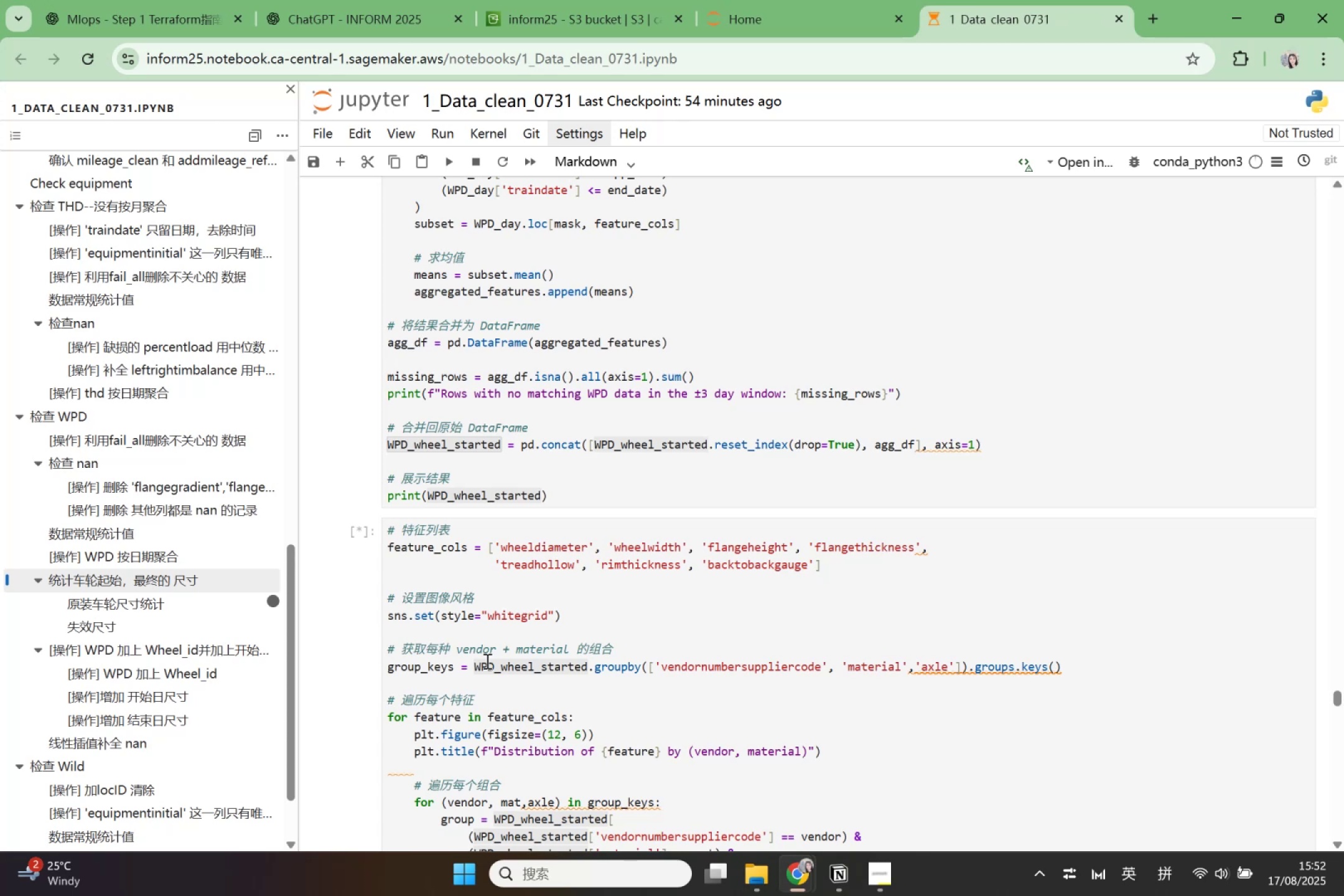 
scroll: coordinate [547, 642], scroll_direction: down, amount: 5.0
 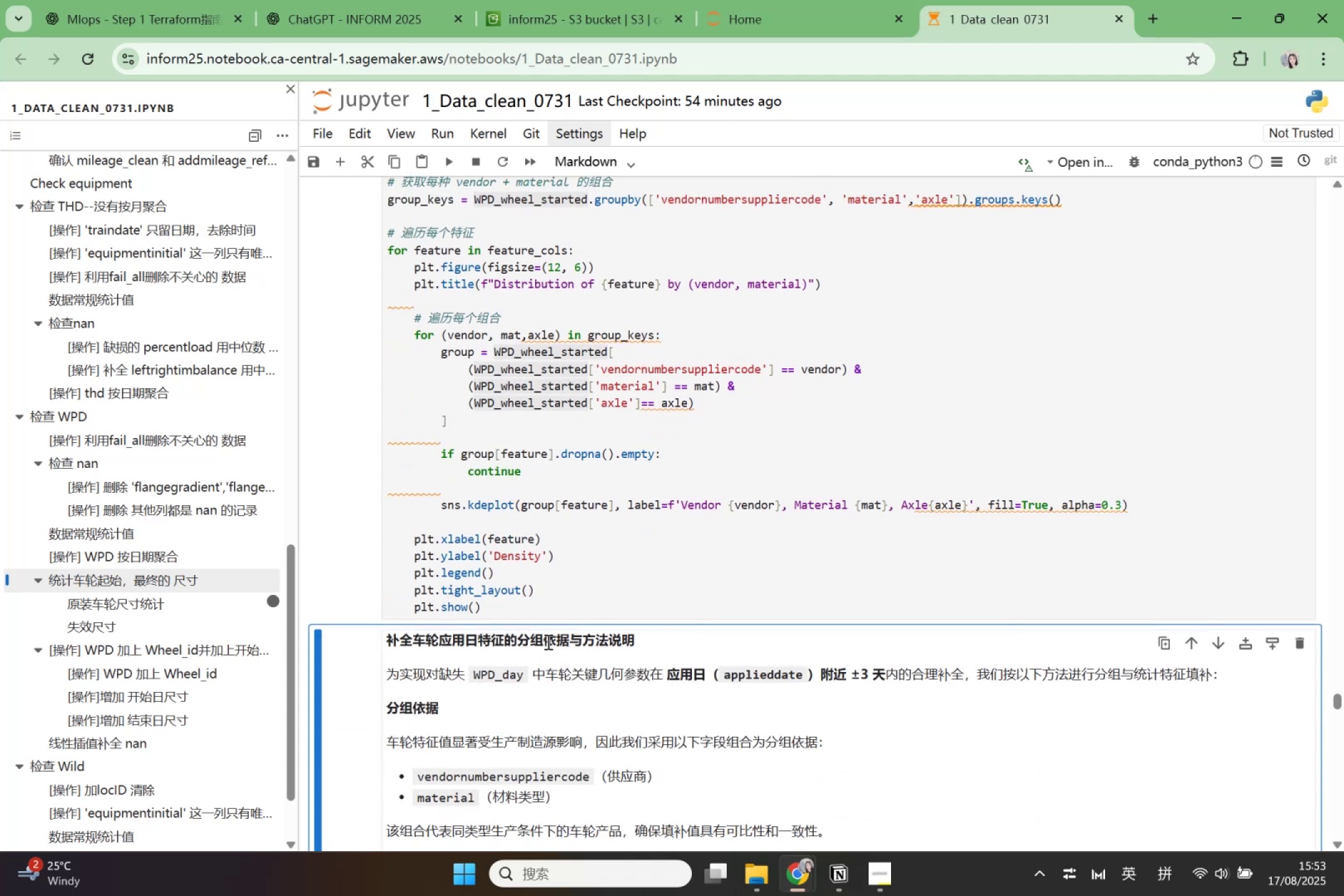 
wait(11.62)
 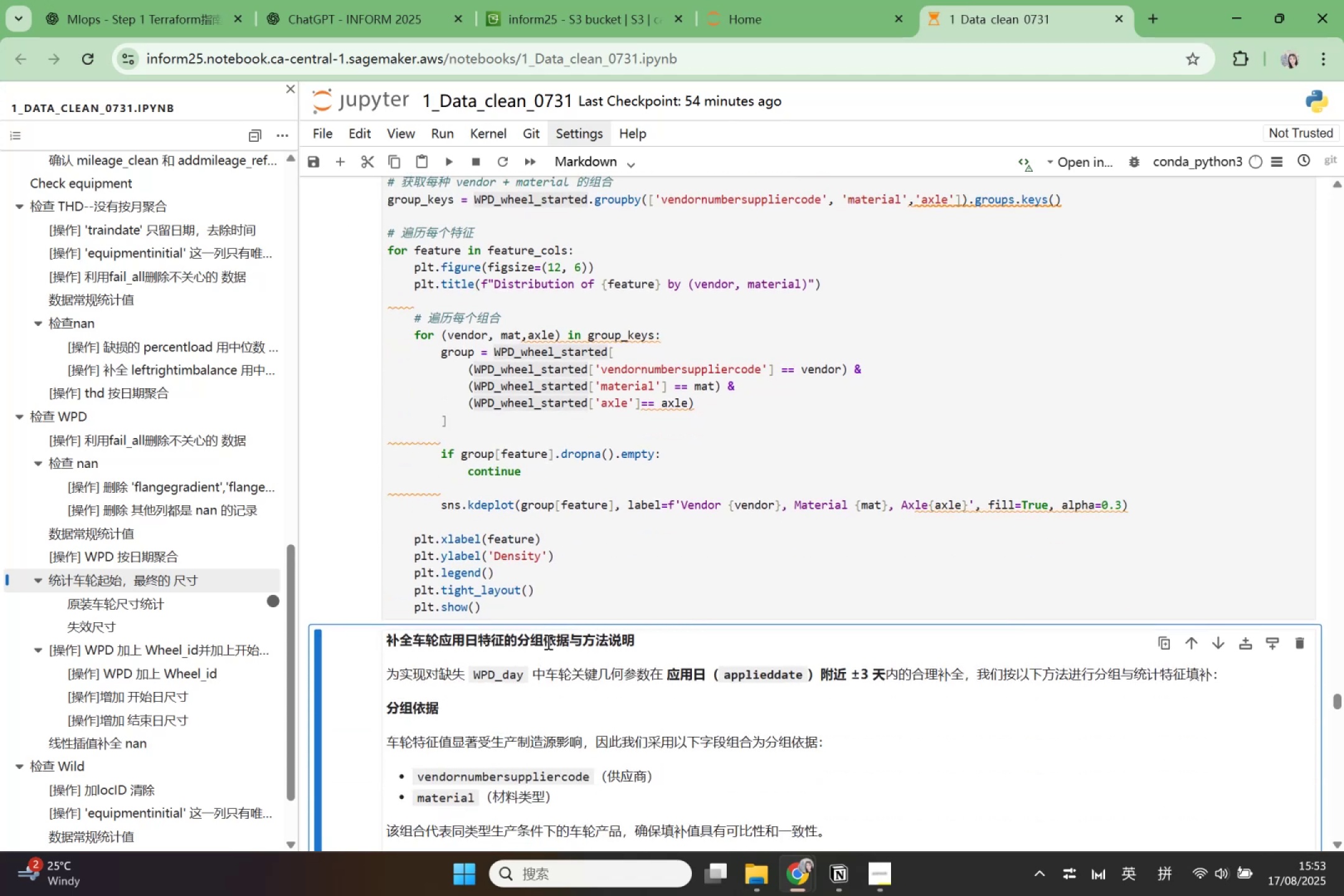 
scroll: coordinate [638, 676], scroll_direction: down, amount: 2.0
 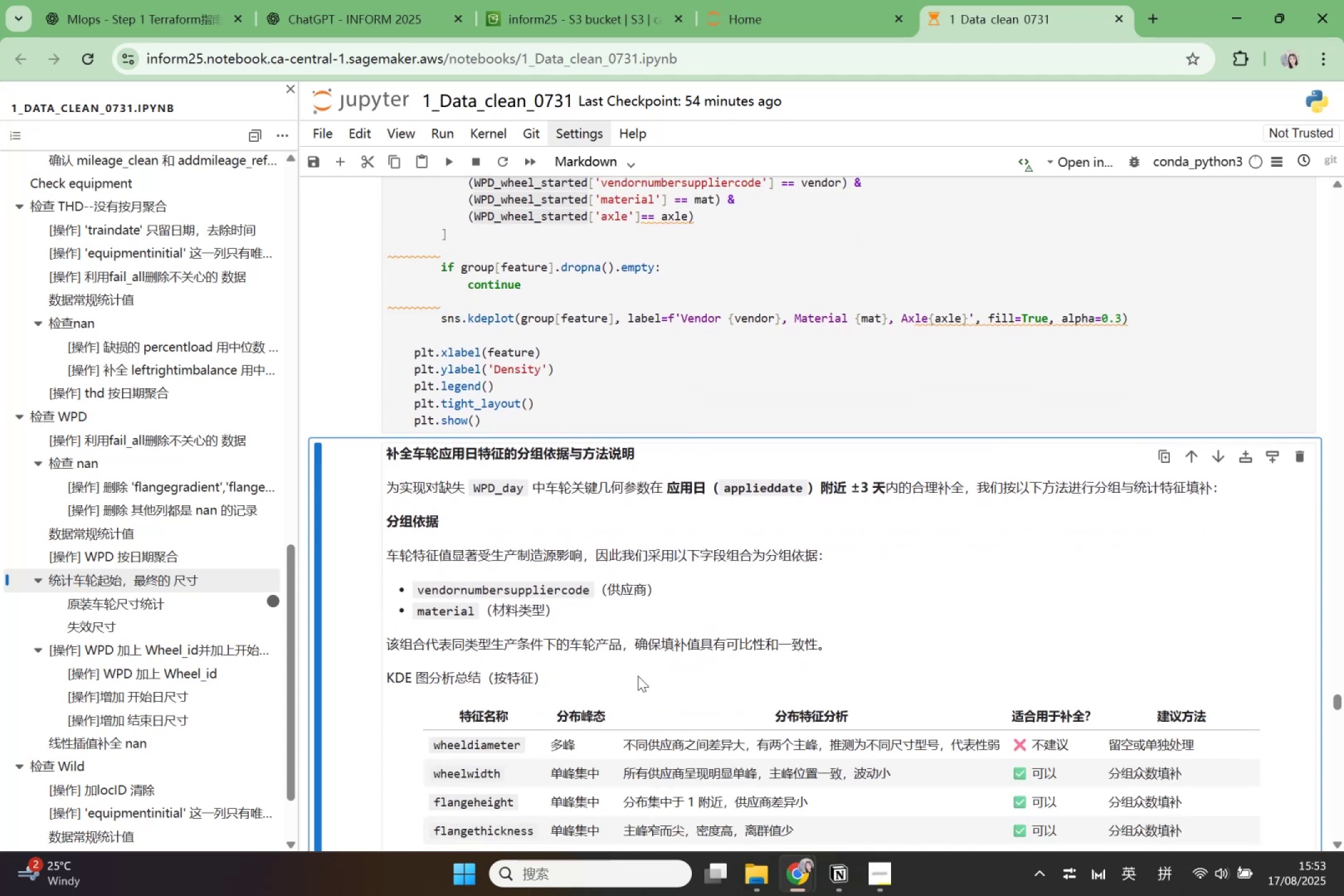 
wait(12.06)
 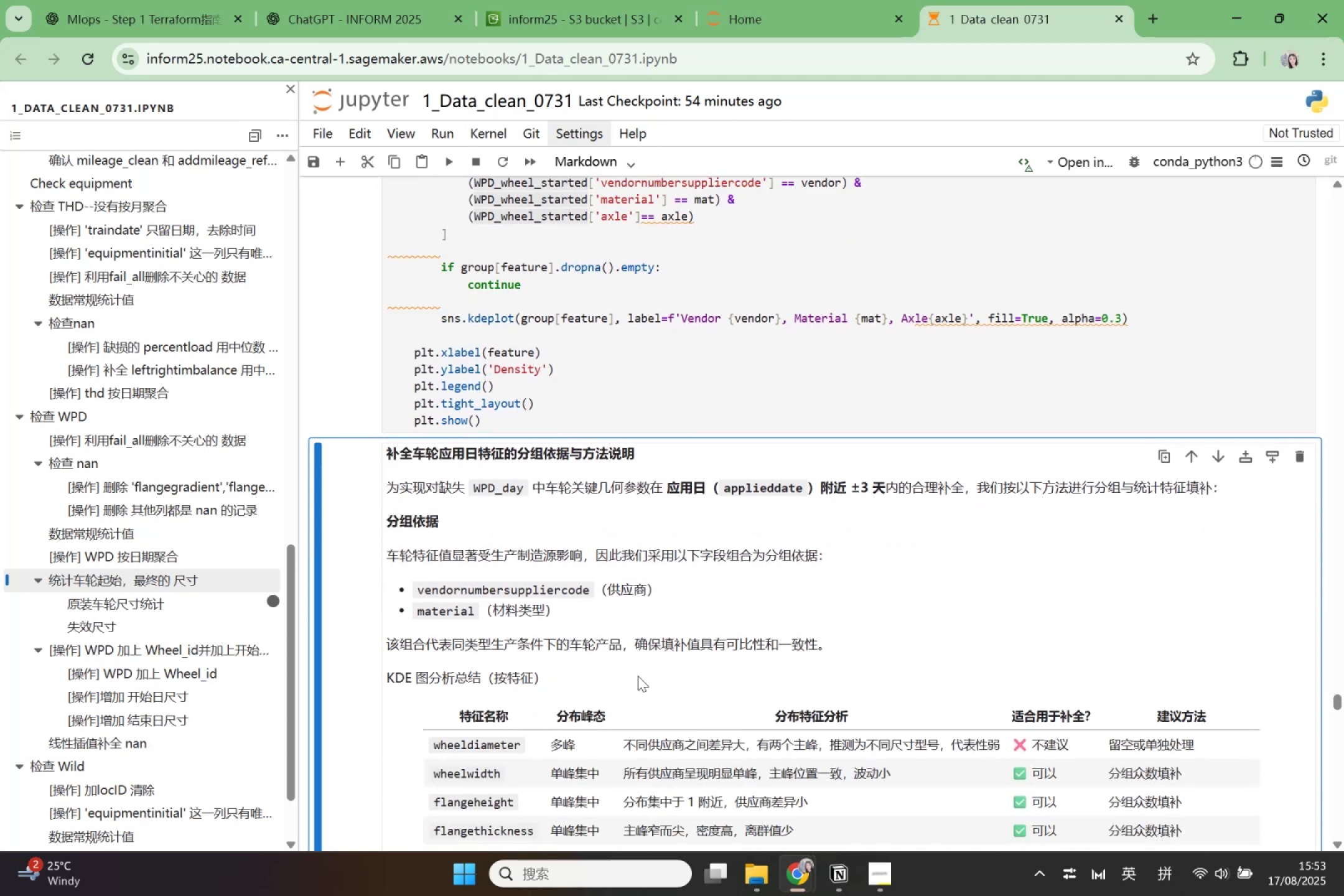 
scroll: coordinate [706, 629], scroll_direction: up, amount: 3.0
 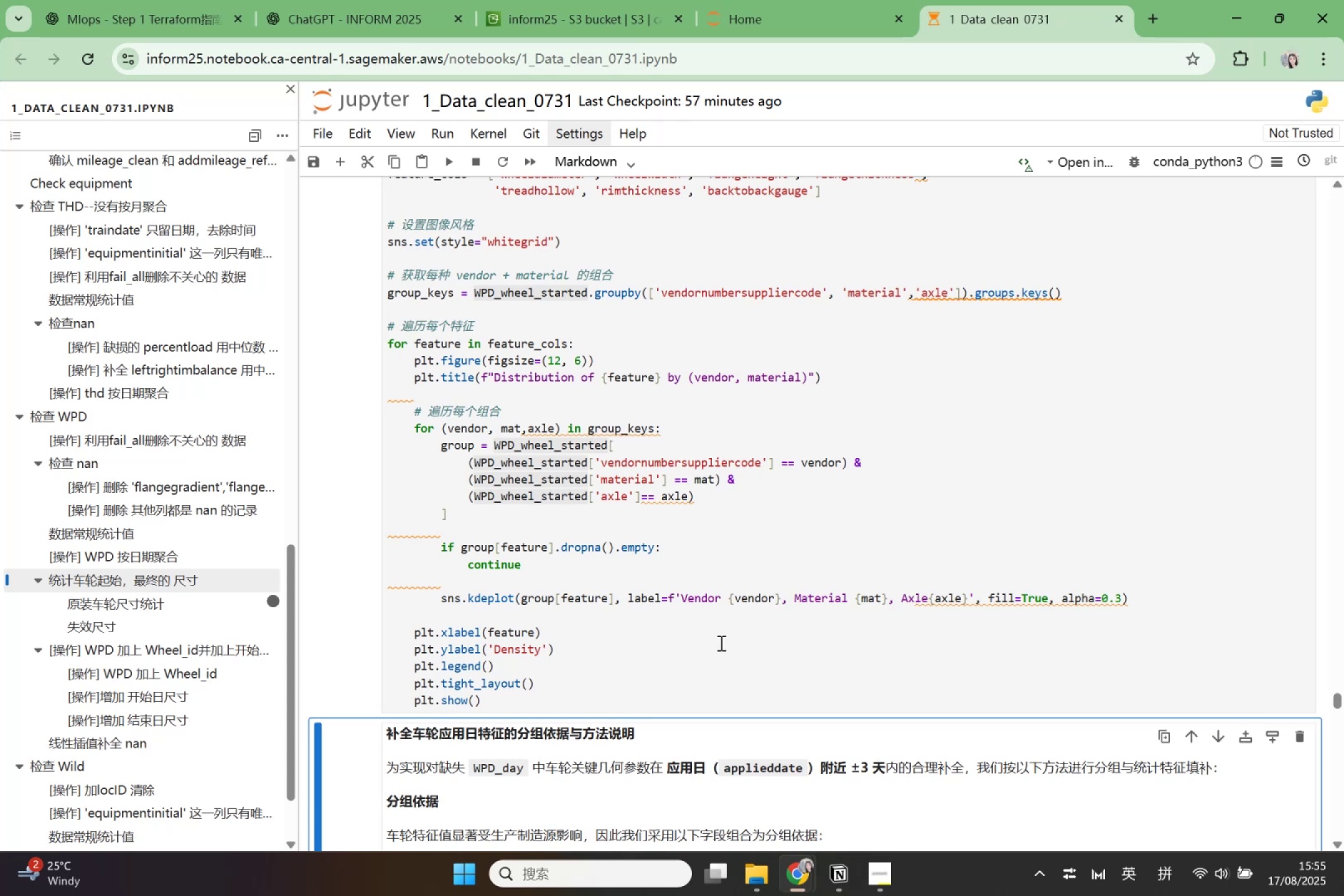 
wait(129.53)
 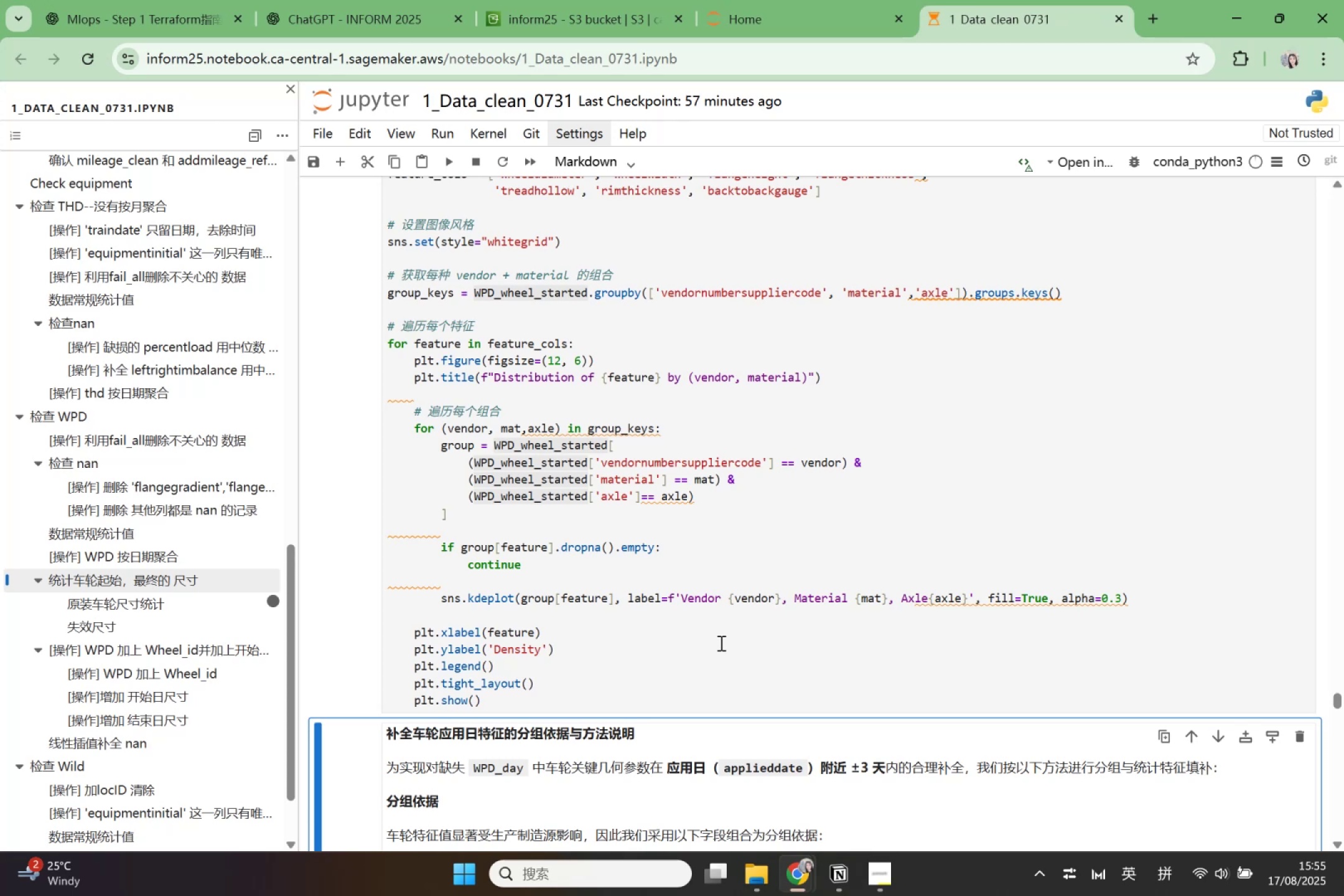 
scroll: coordinate [720, 643], scroll_direction: up, amount: 5.0
 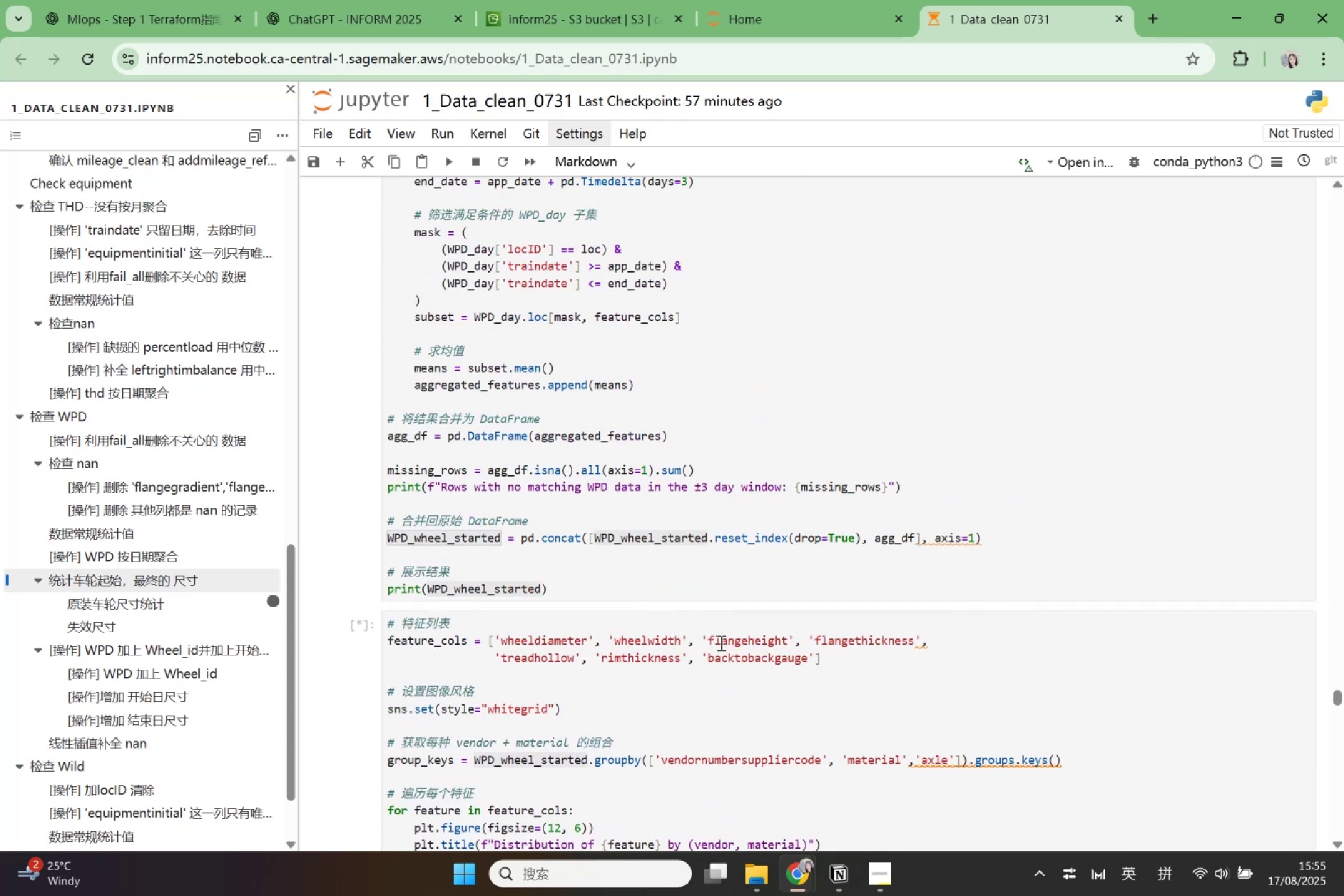 
scroll: coordinate [720, 643], scroll_direction: down, amount: 15.0
 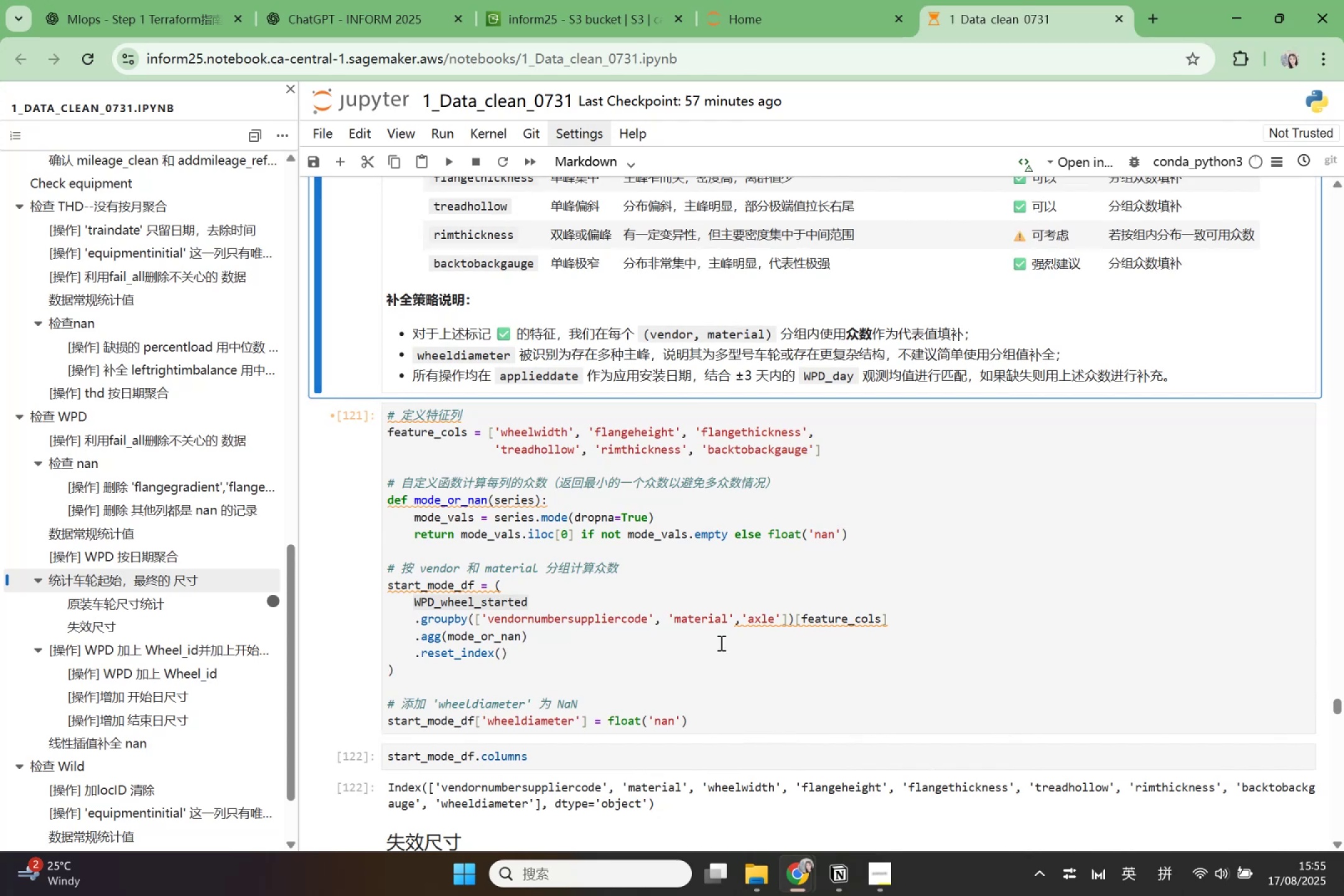 
wait(17.59)
 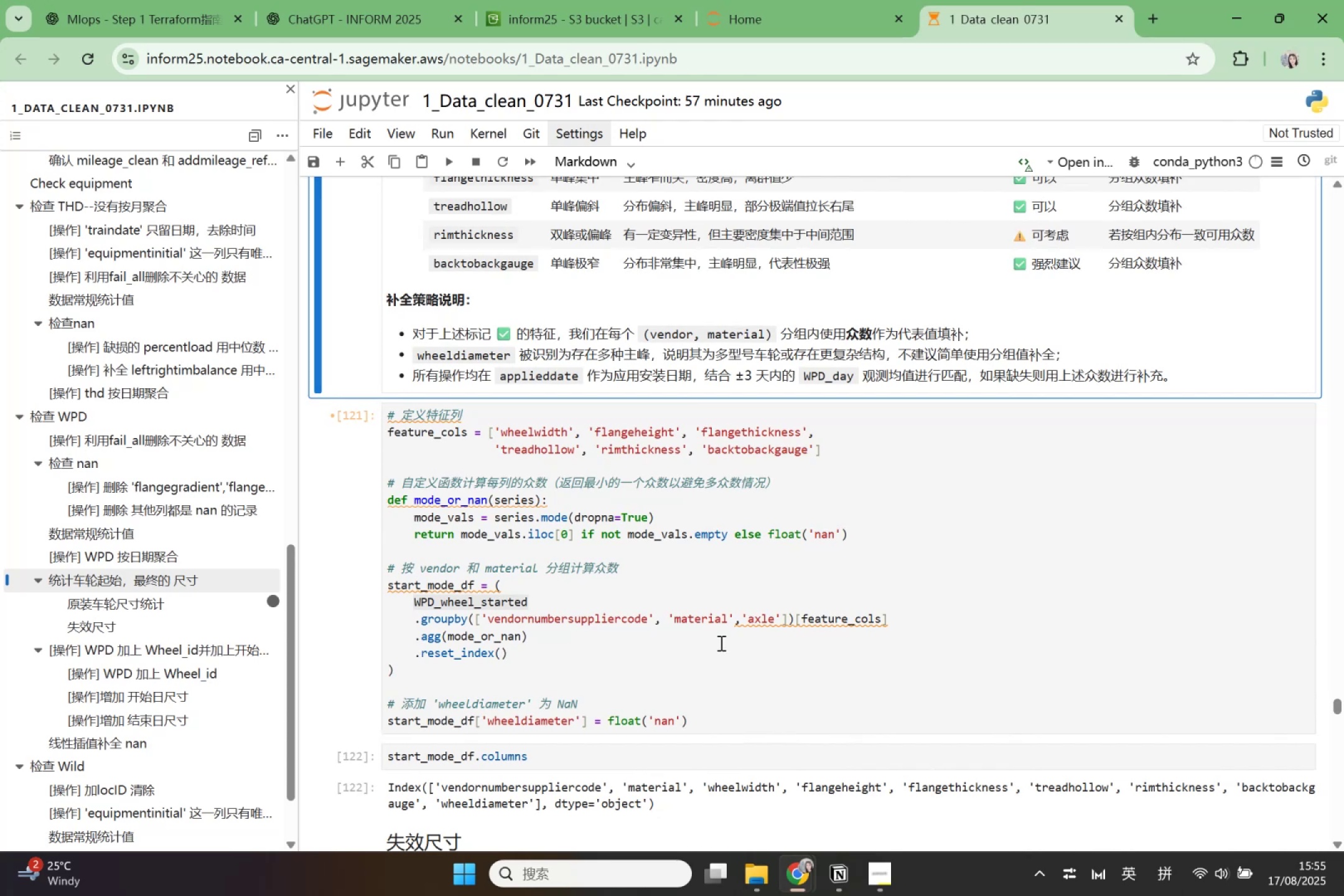 
scroll: coordinate [720, 643], scroll_direction: up, amount: 9.0
 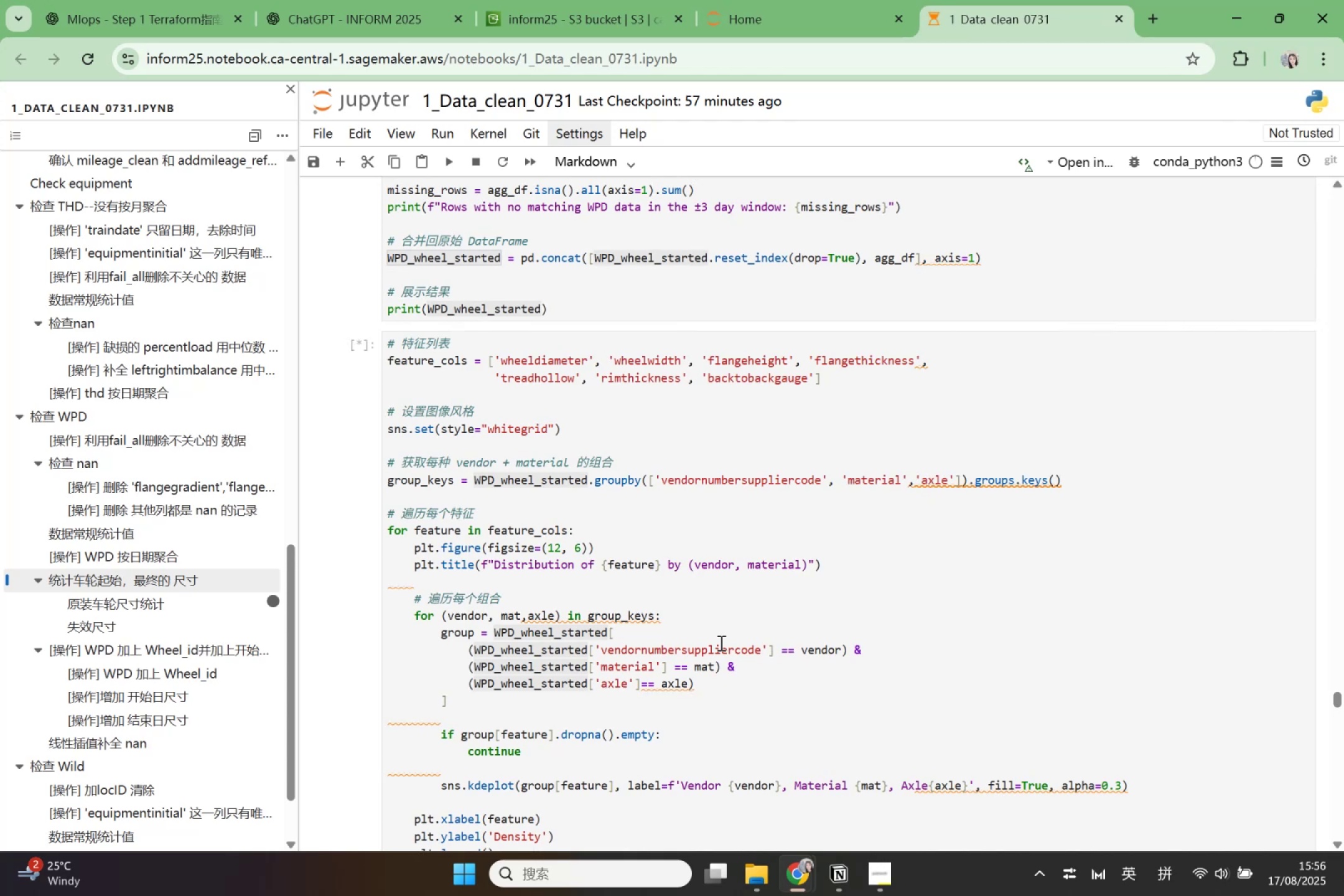 
wait(21.91)
 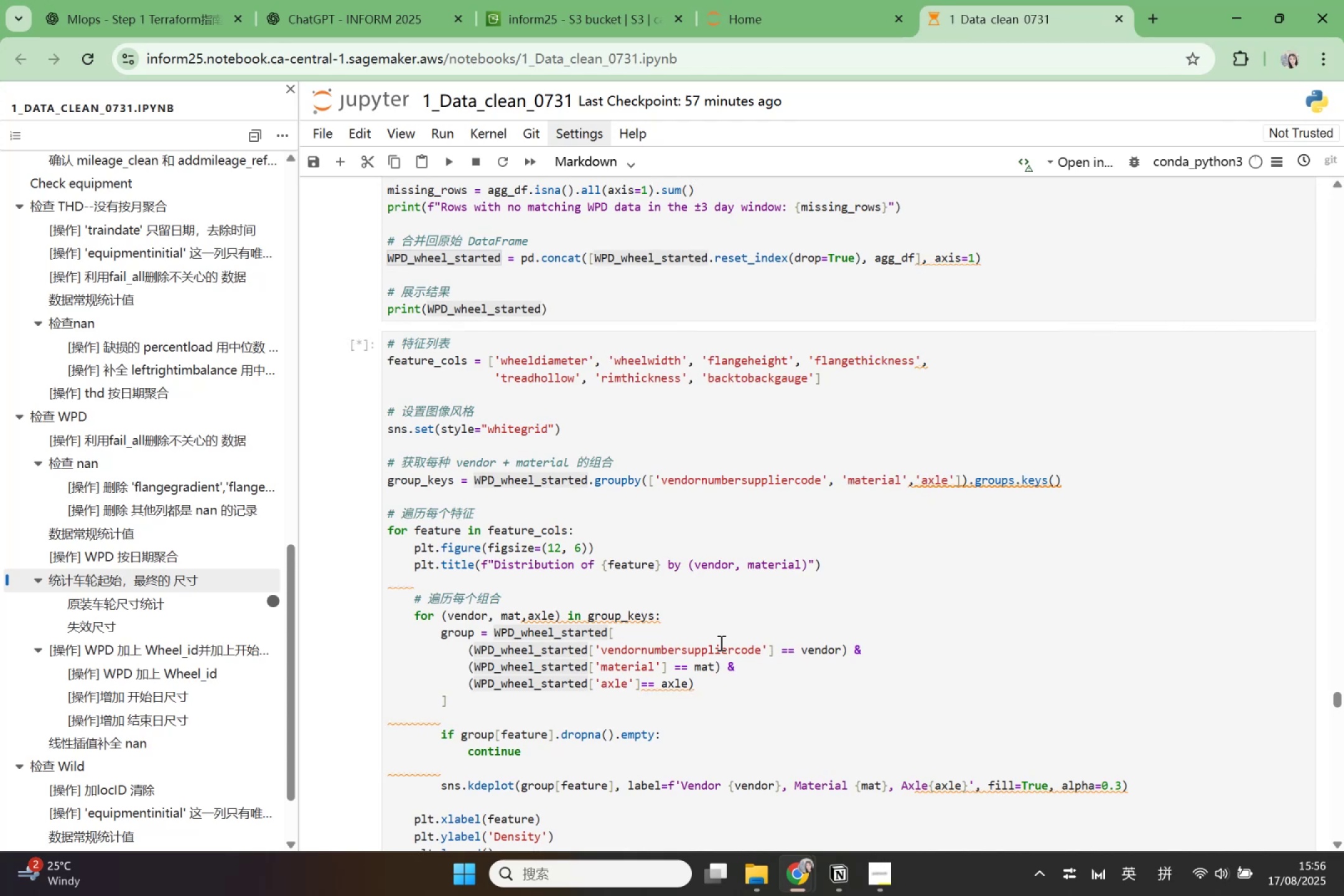 
scroll: coordinate [720, 643], scroll_direction: down, amount: 4.0
 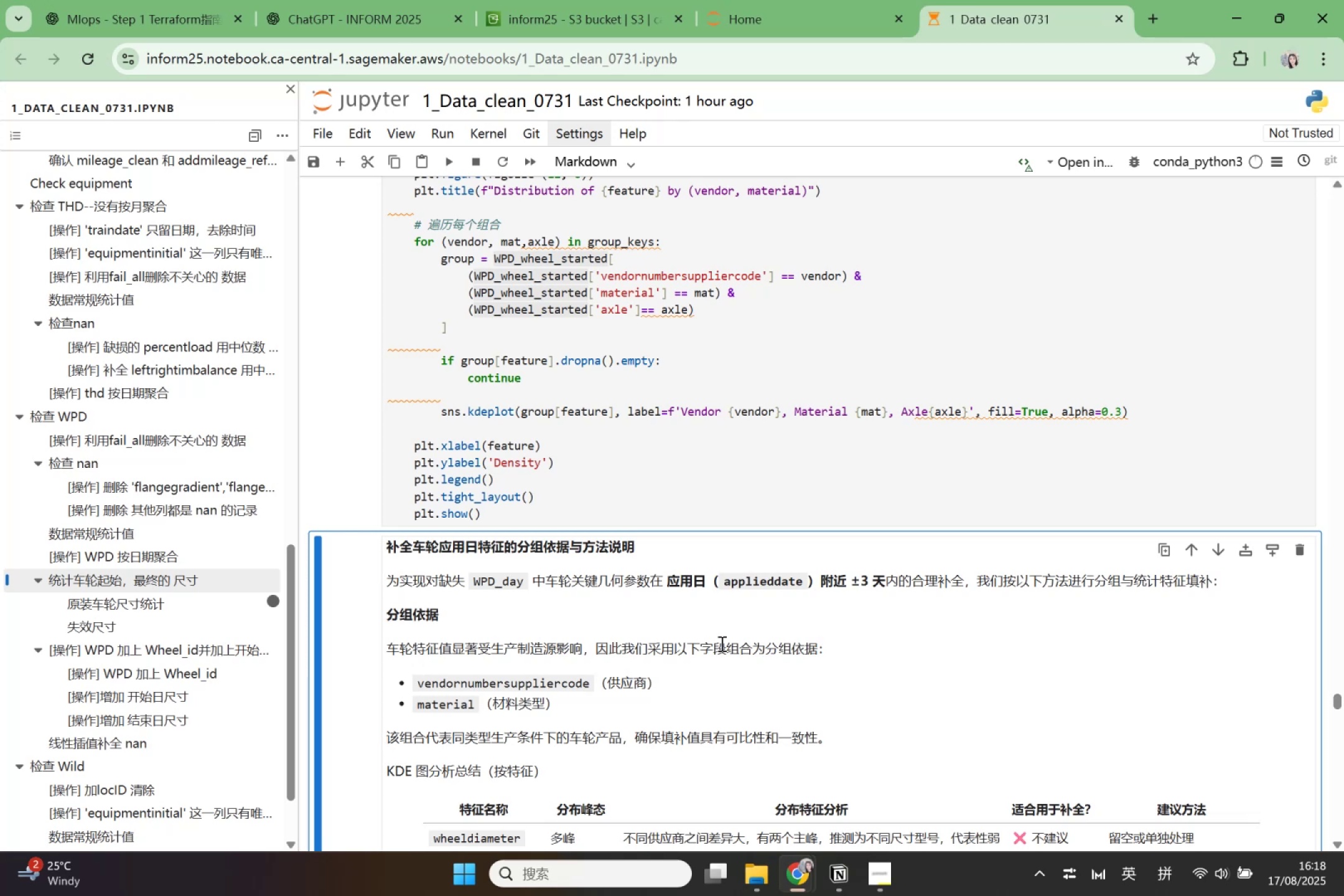 
wait(1344.14)
 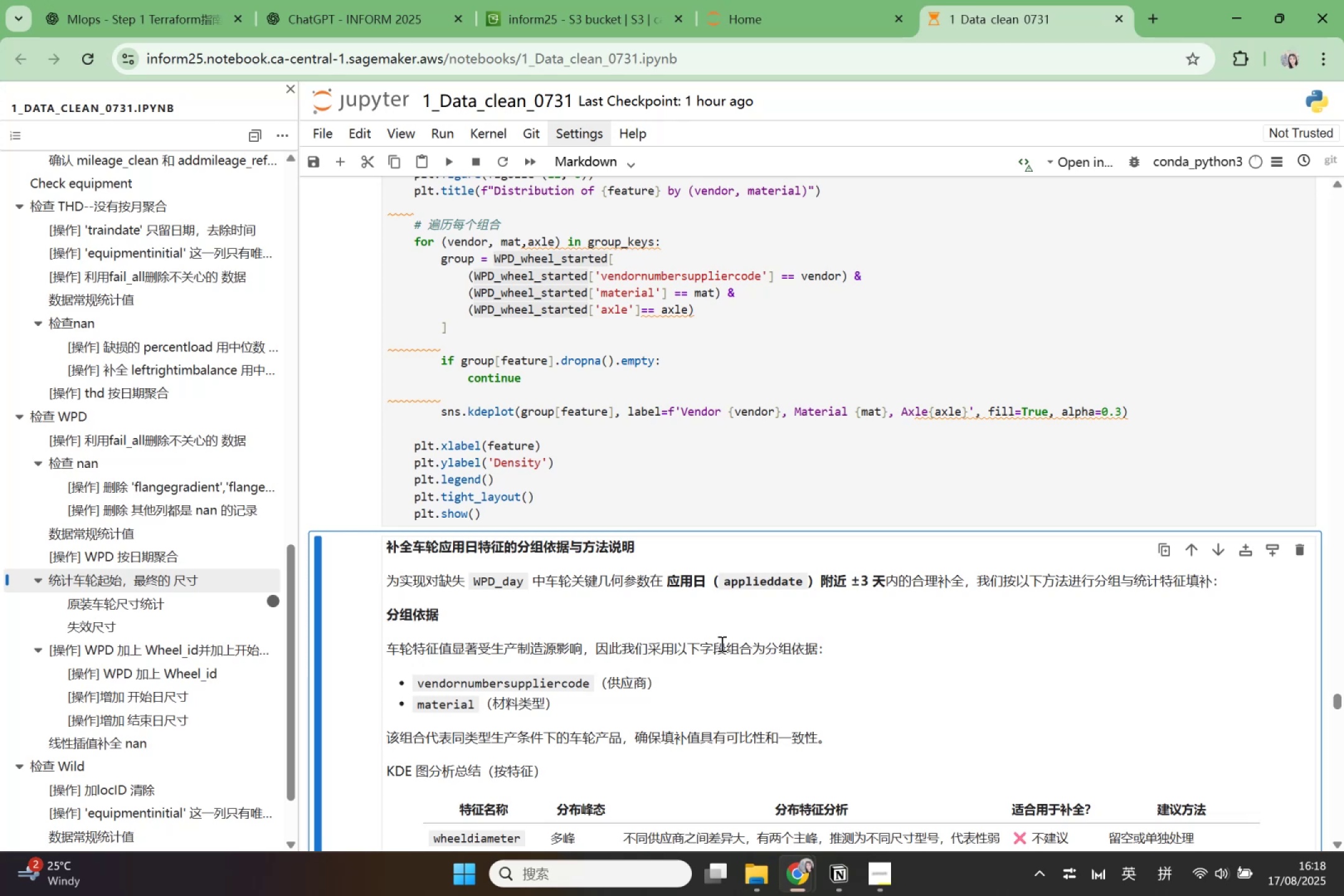 
left_click([1002, 396])
 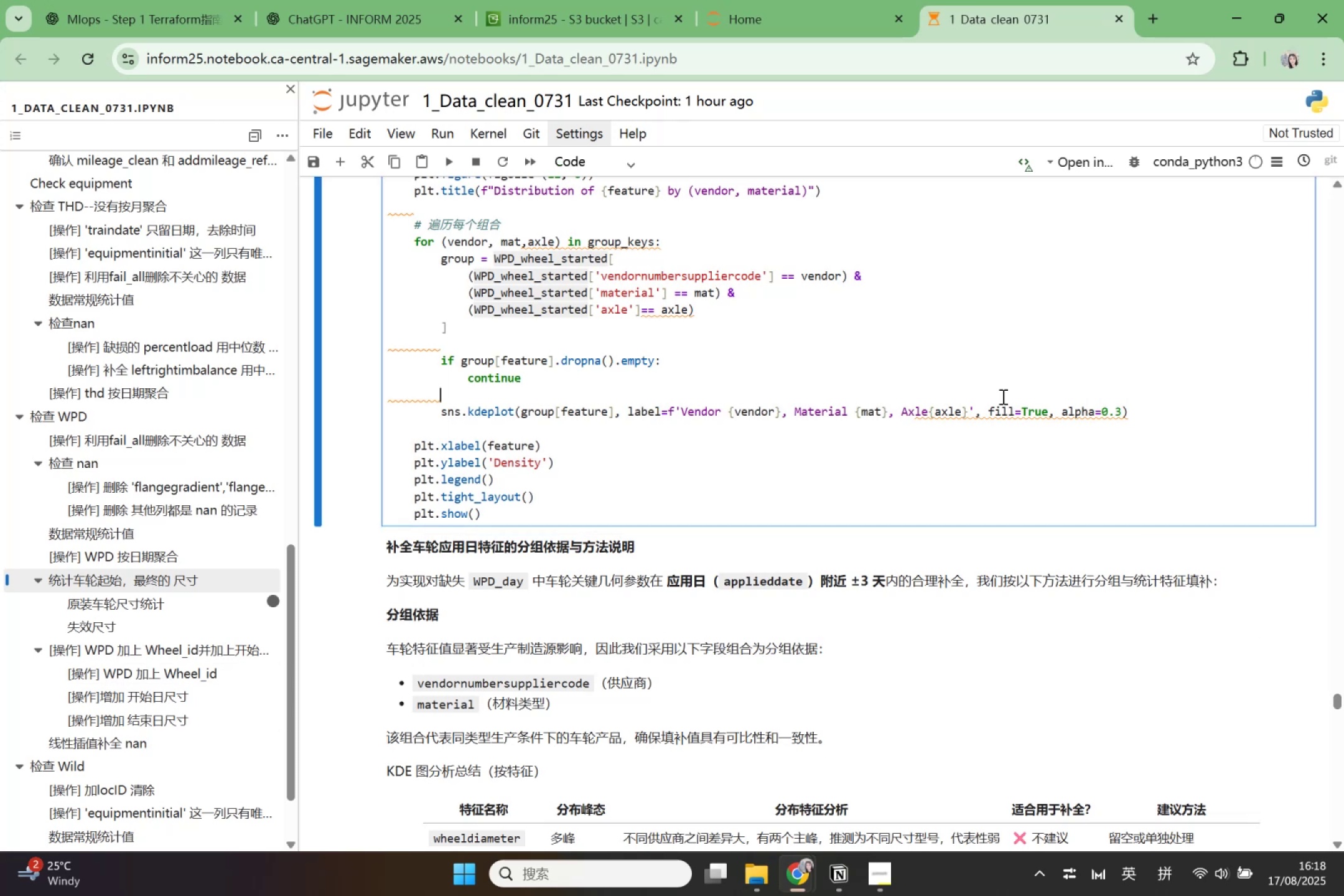 
scroll: coordinate [1002, 396], scroll_direction: up, amount: 3.0
 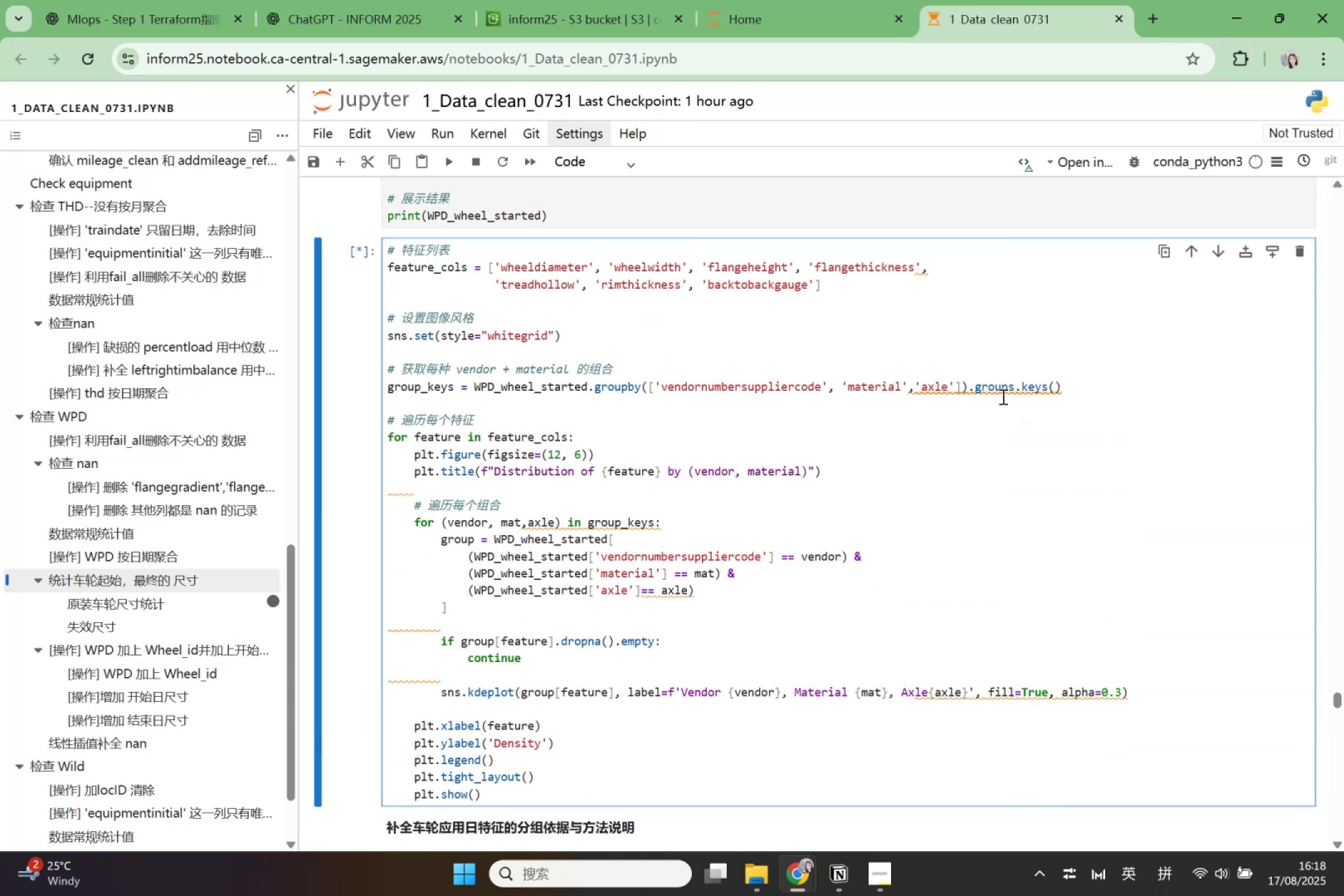 